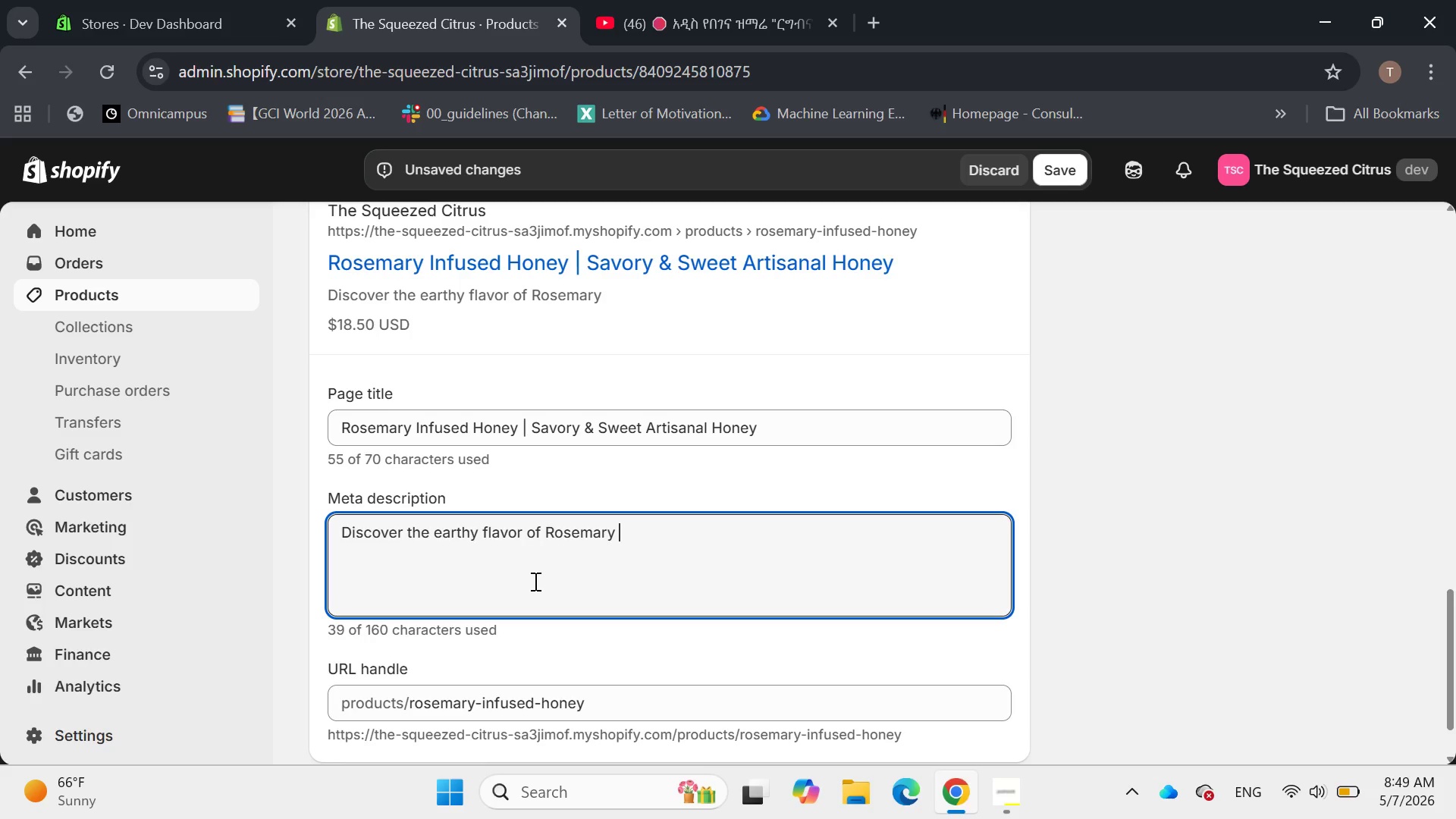 
type(inf)
key(Backspace)
key(Backspace)
key(Backspace)
type(Inf)
 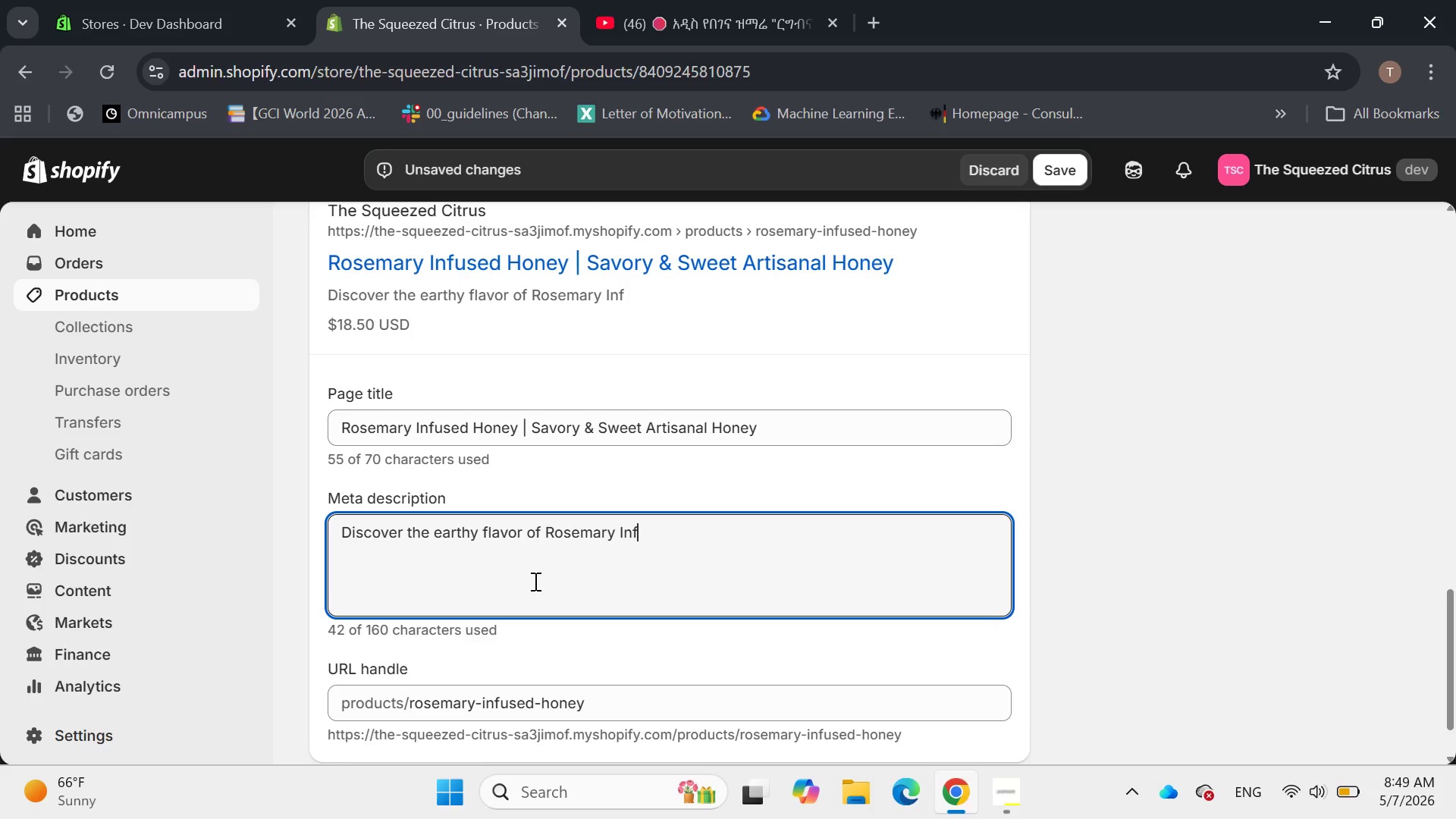 
type(usived)
key(Backspace)
type(d )
key(Backspace)
key(Backspace)
key(Backspace)
key(Backspace)
key(Backspace)
type(ed Honey. H)
key(Backspace)
type(The perfect B)
key(Backspace)
type(balance of herbar)
key(Backspace)
type(l and )
 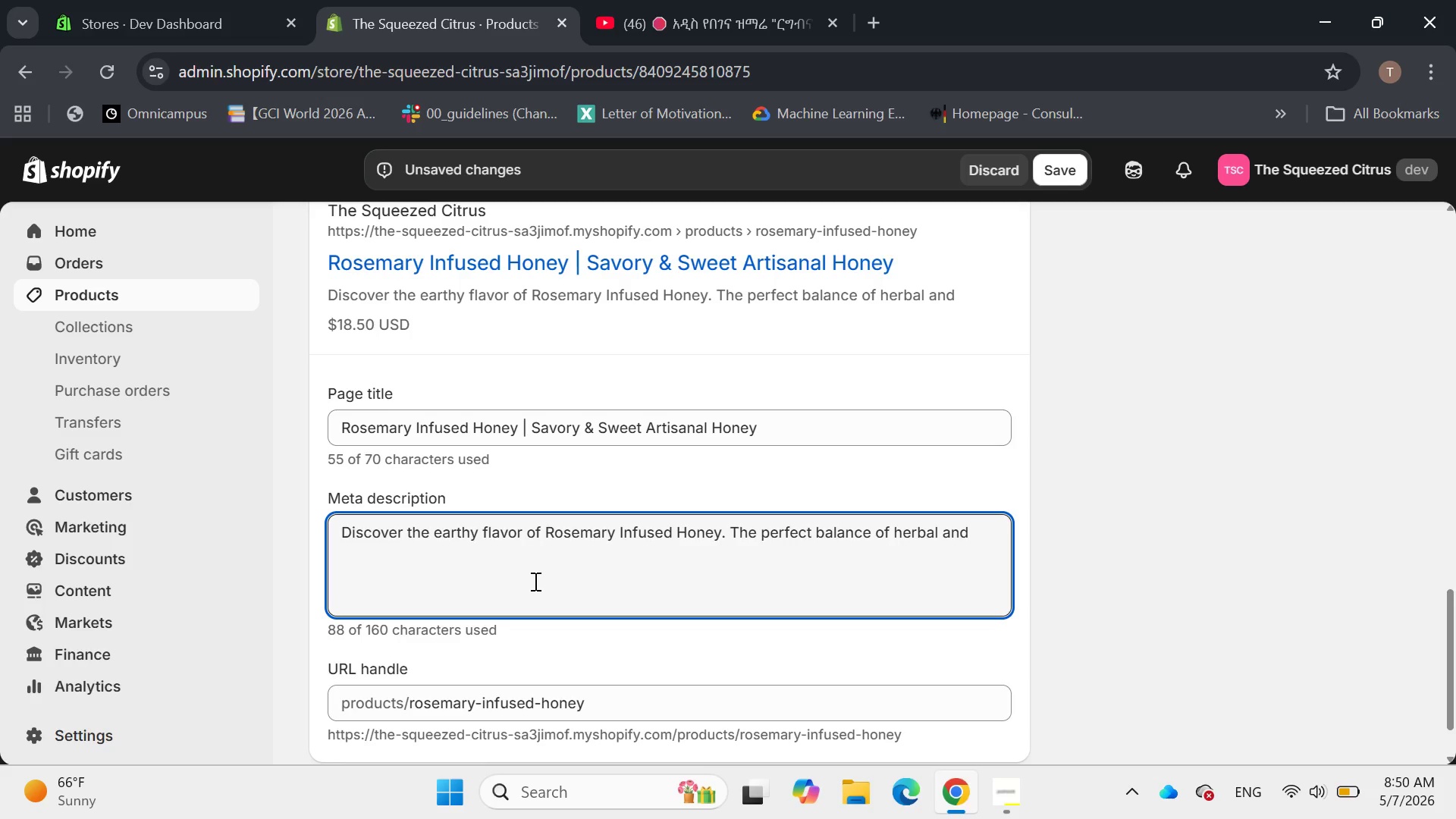 
type(sweet for biscuits and cheese )
 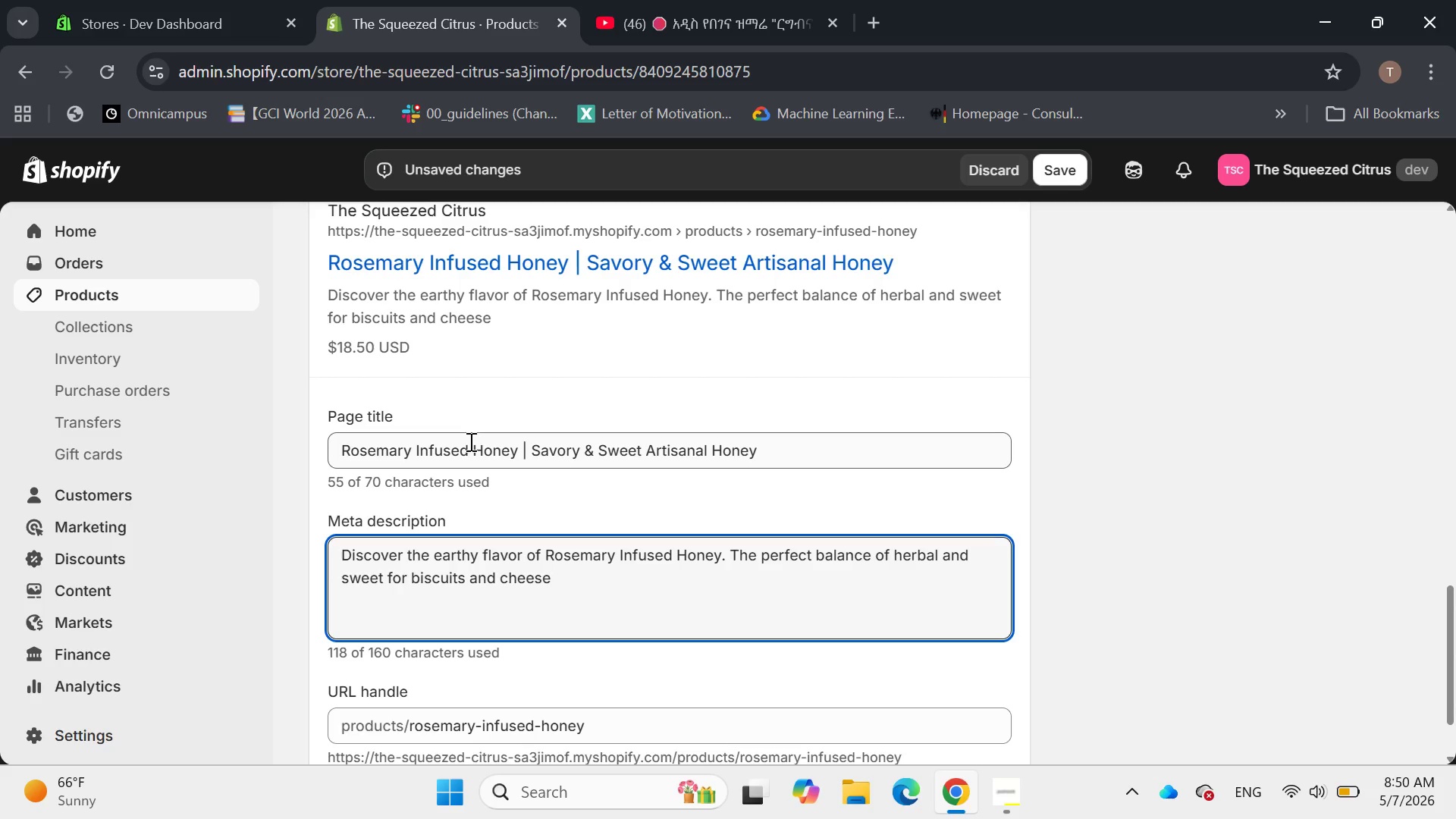 
type(boards )
key(Backspace)
type(. Shop artisanal )
 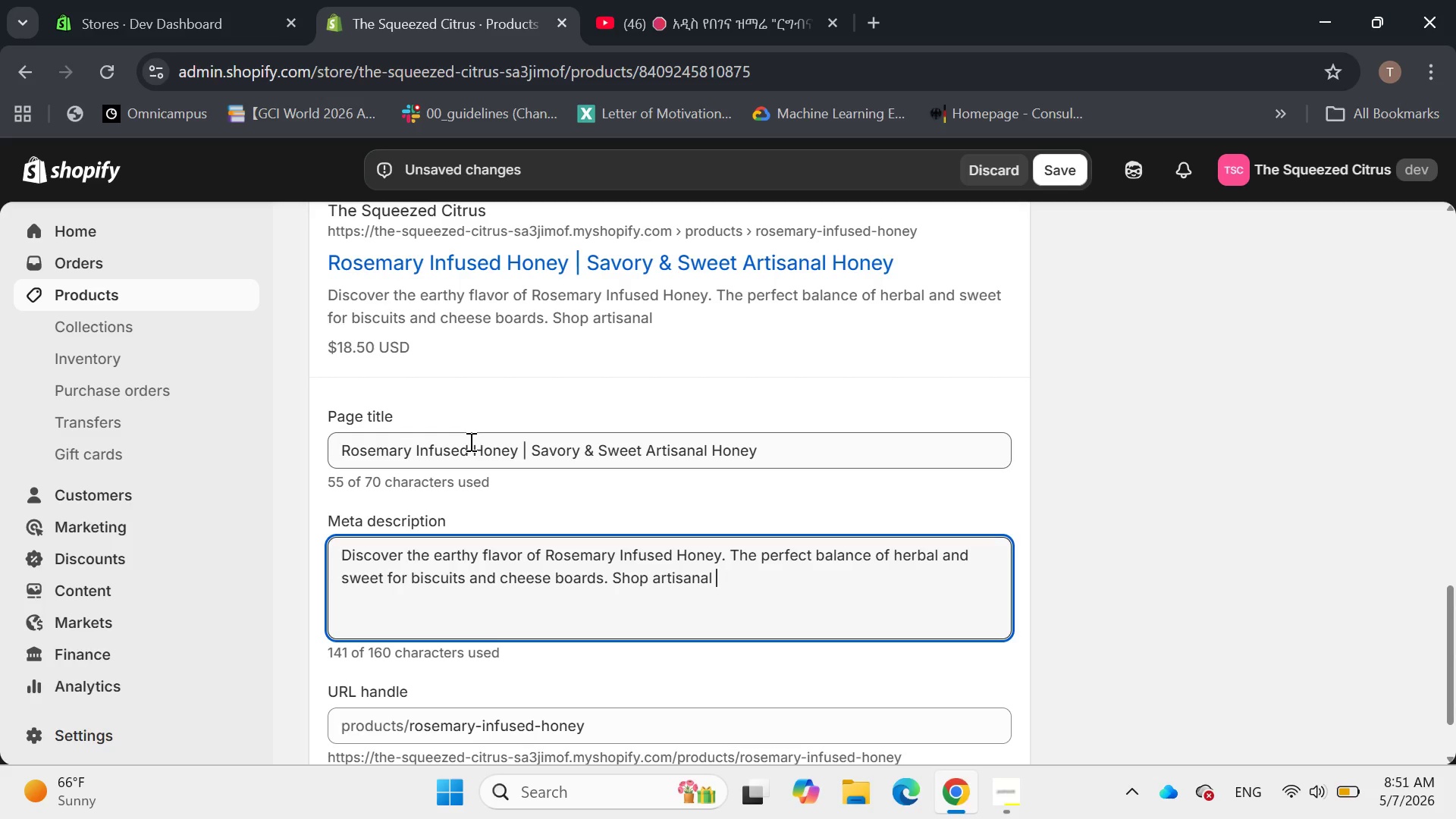 
wait(5.69)
 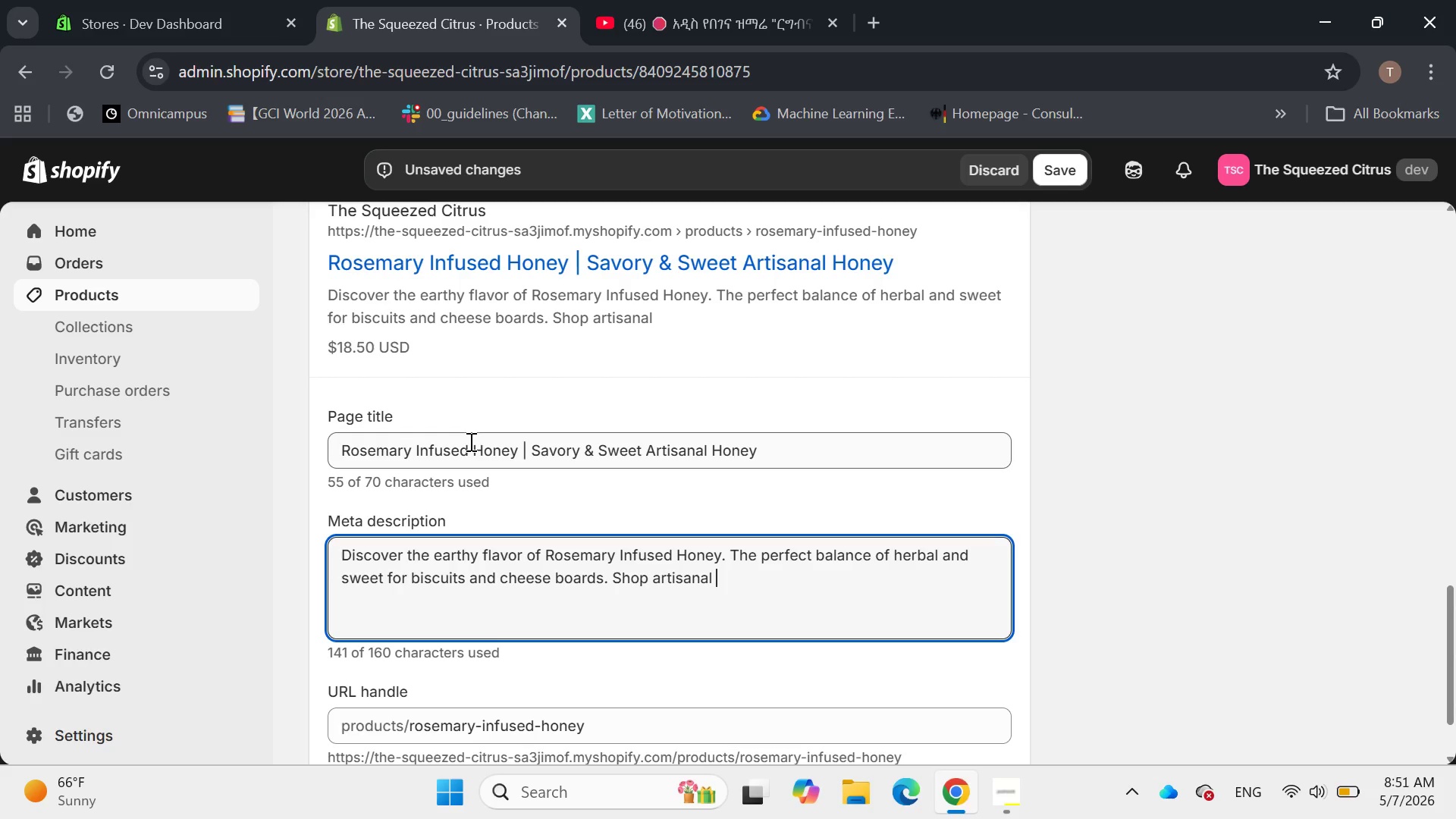 
type(pante)
key(Backspace)
type(ry staples )
key(Backspace)
type(. )
 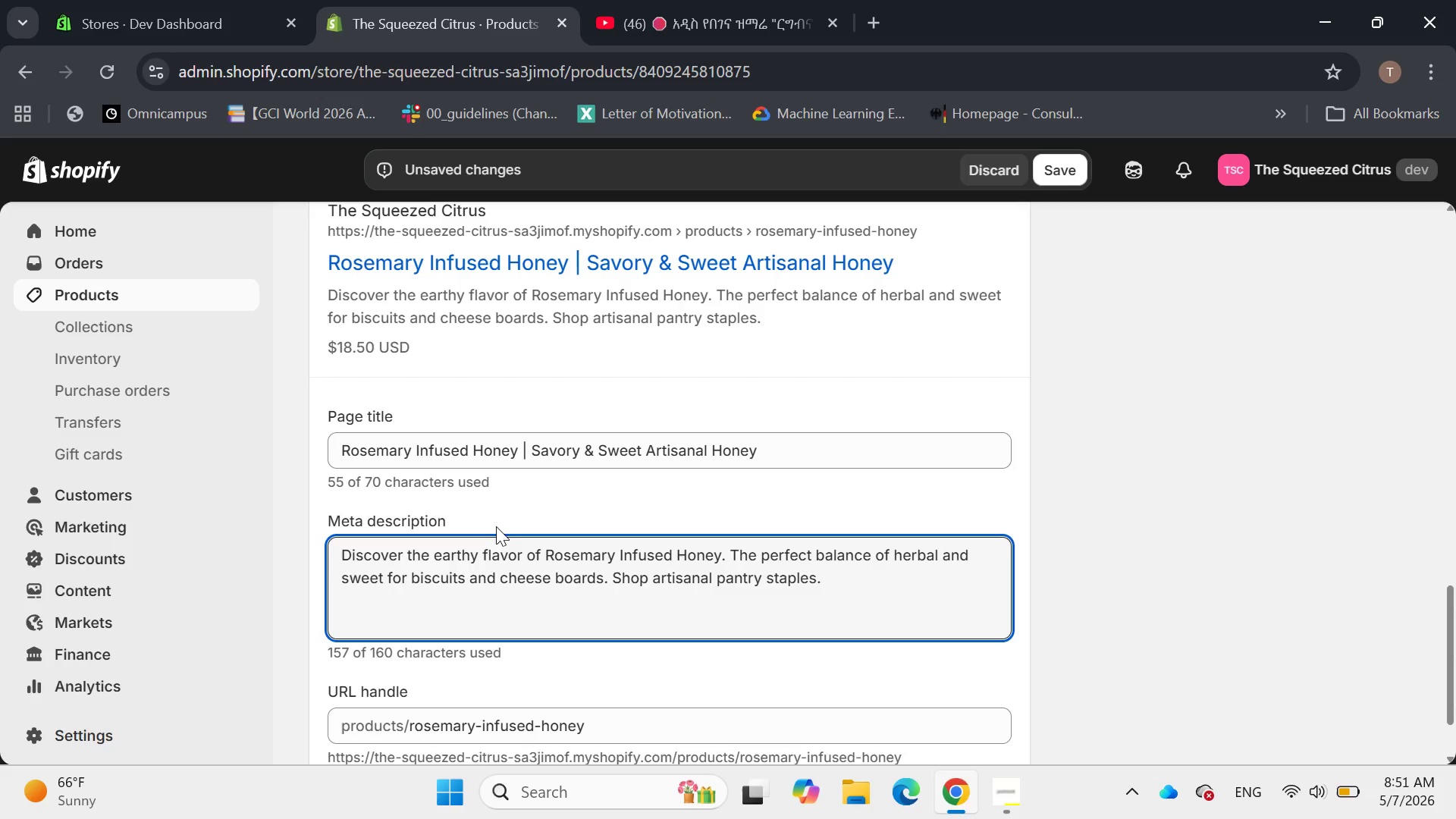 
left_click([551, 680])
 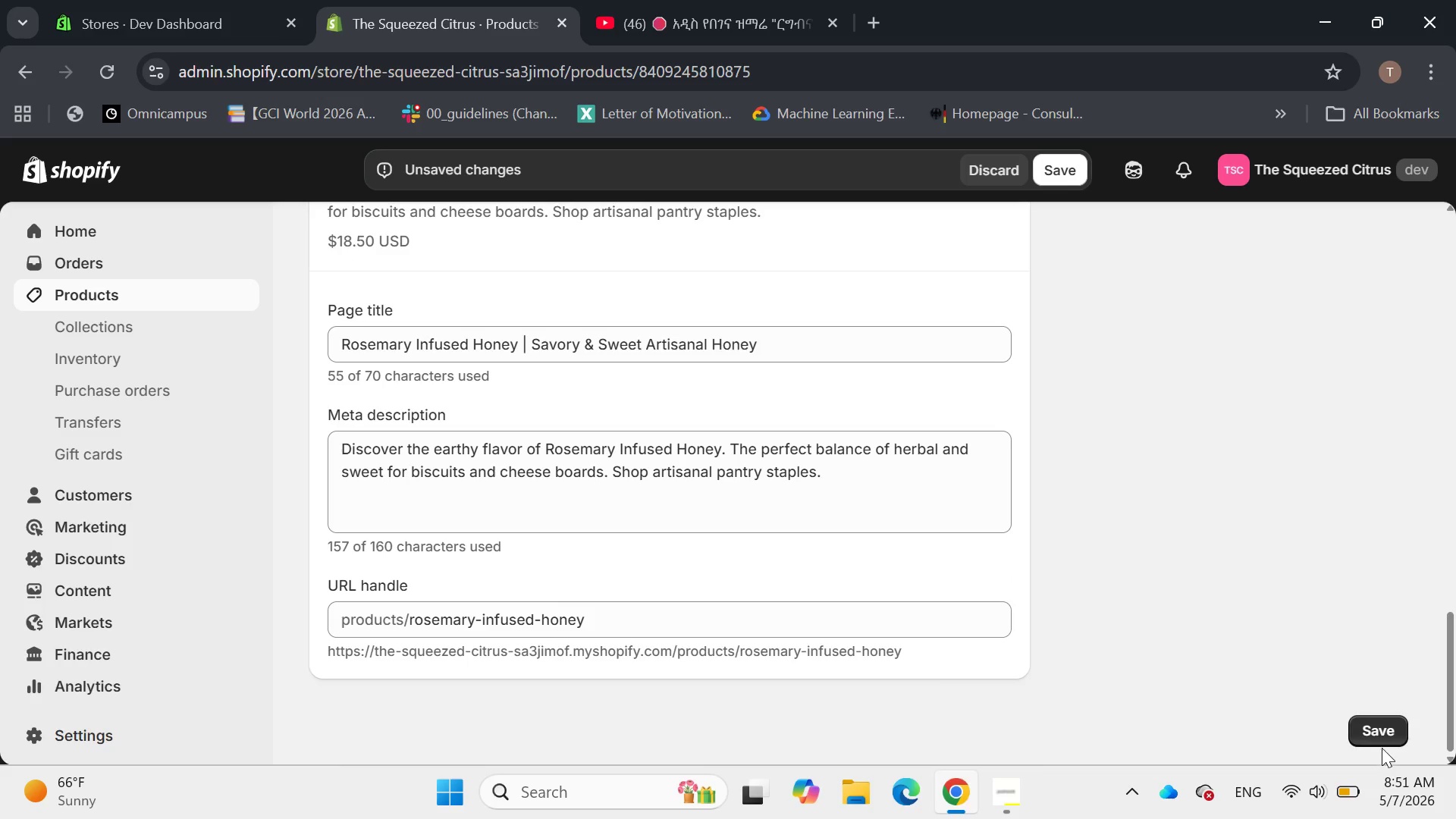 
left_click([1376, 723])
 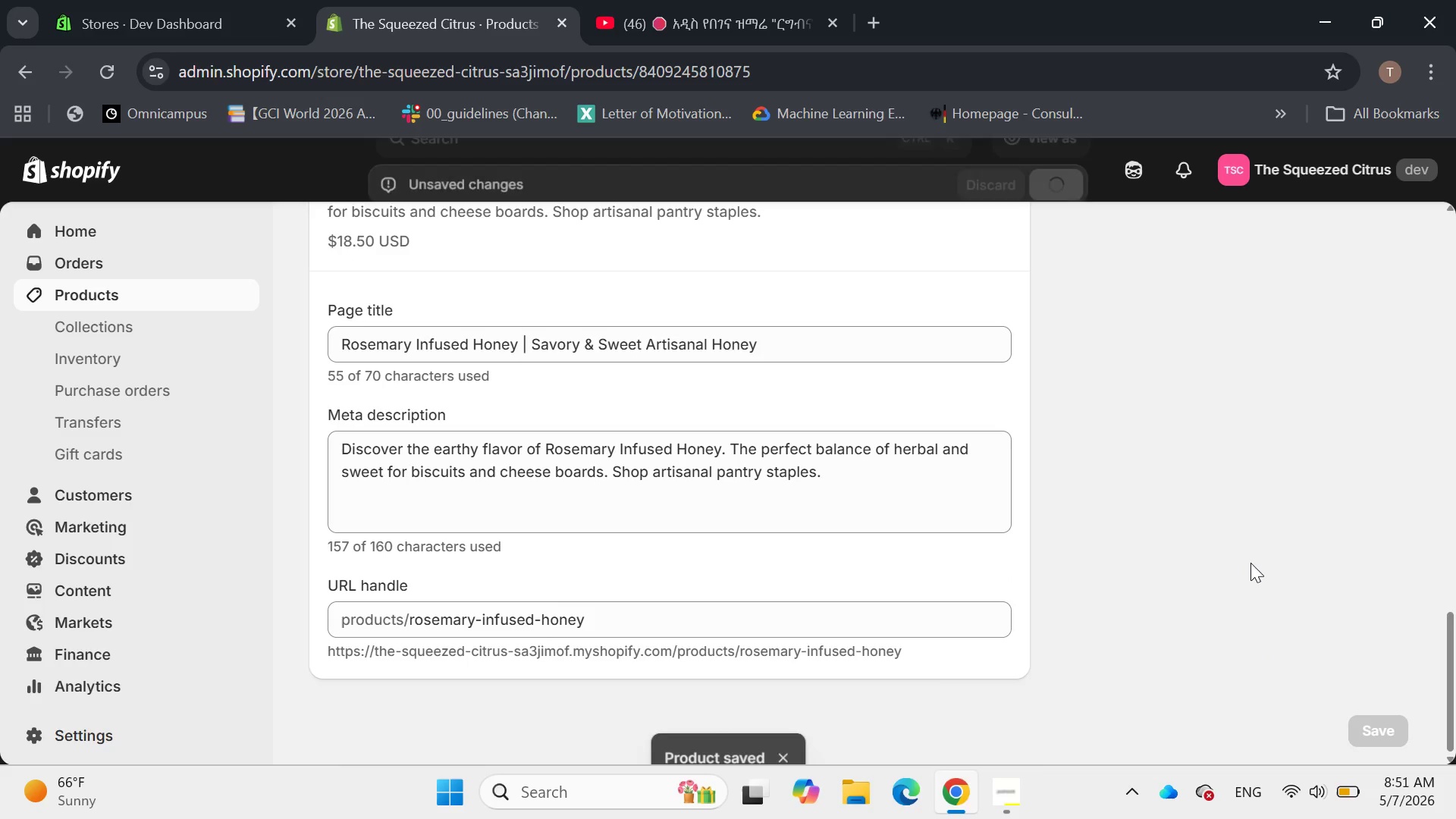 
wait(8.64)
 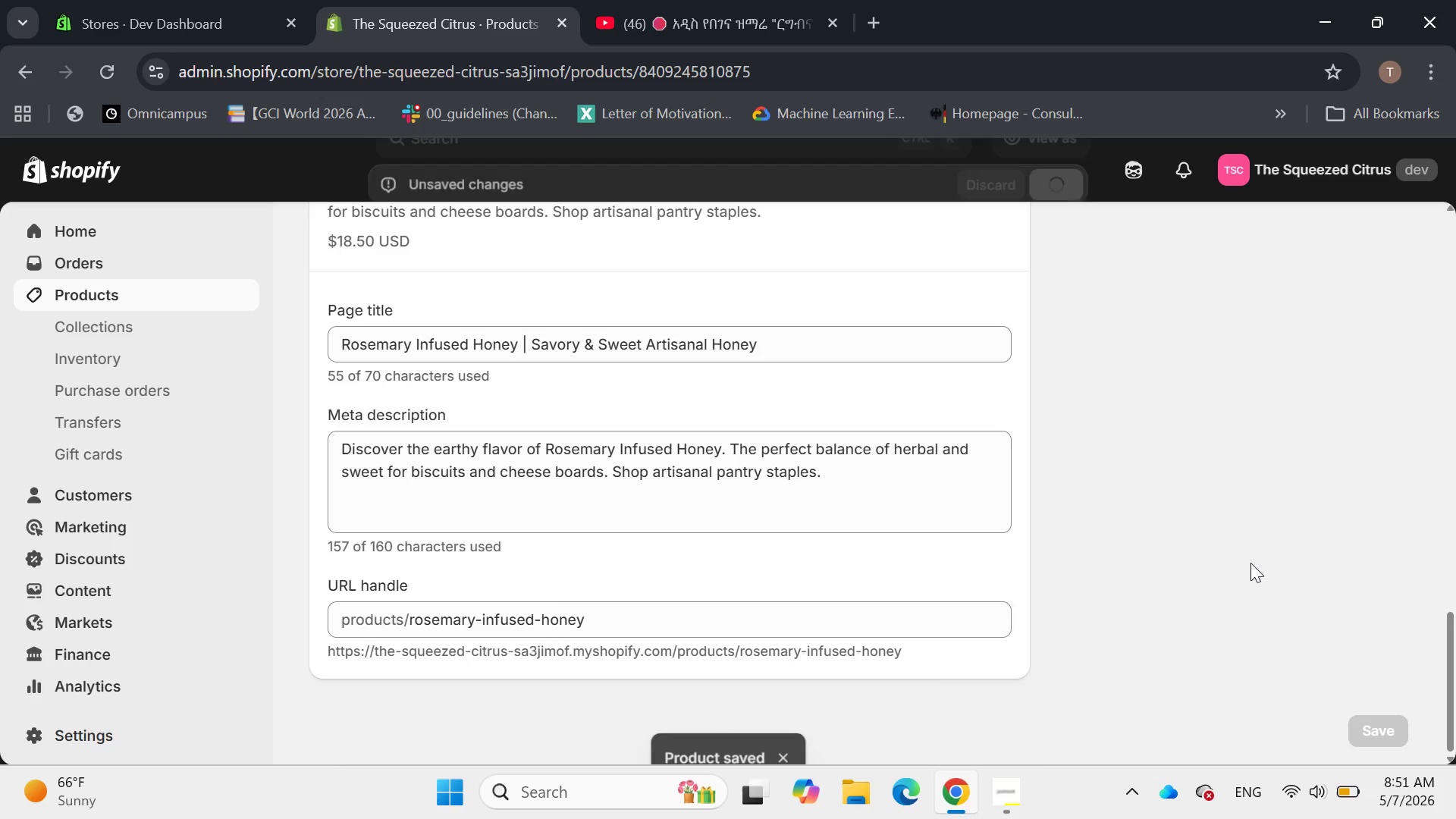 
left_click([470, 523])
 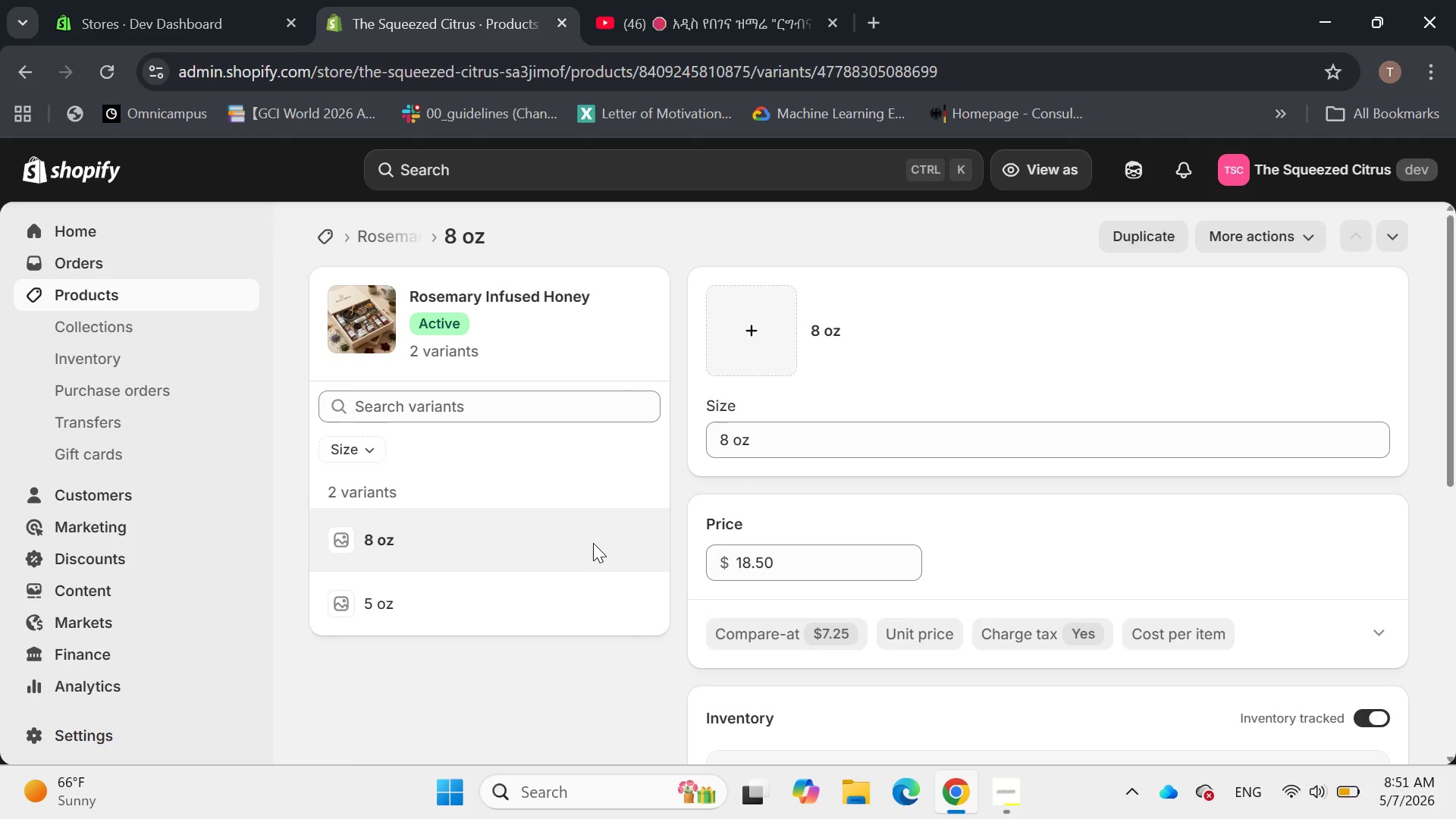 
left_click([395, 240])
 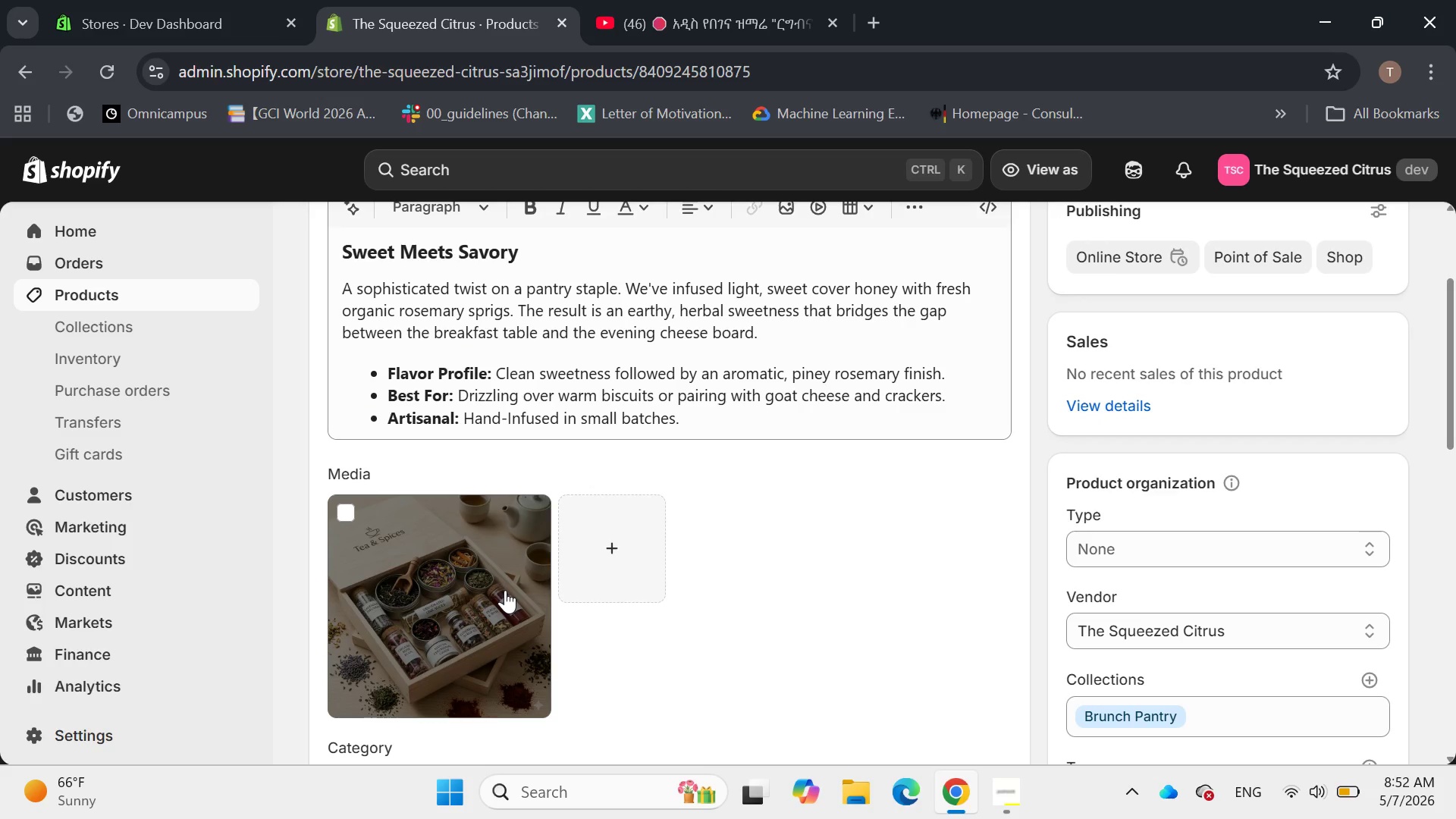 
wait(14.78)
 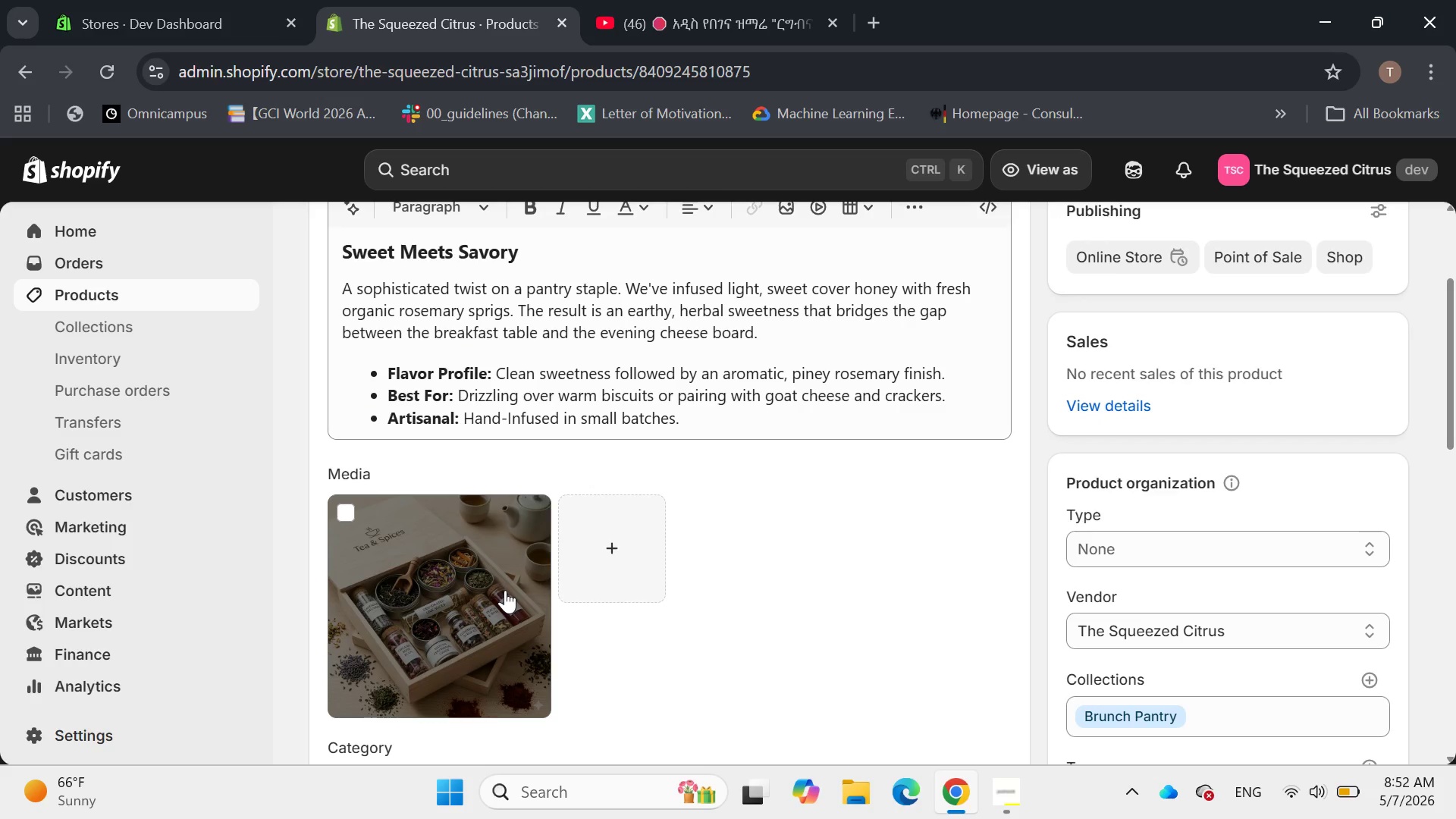 
left_click([682, 416])
 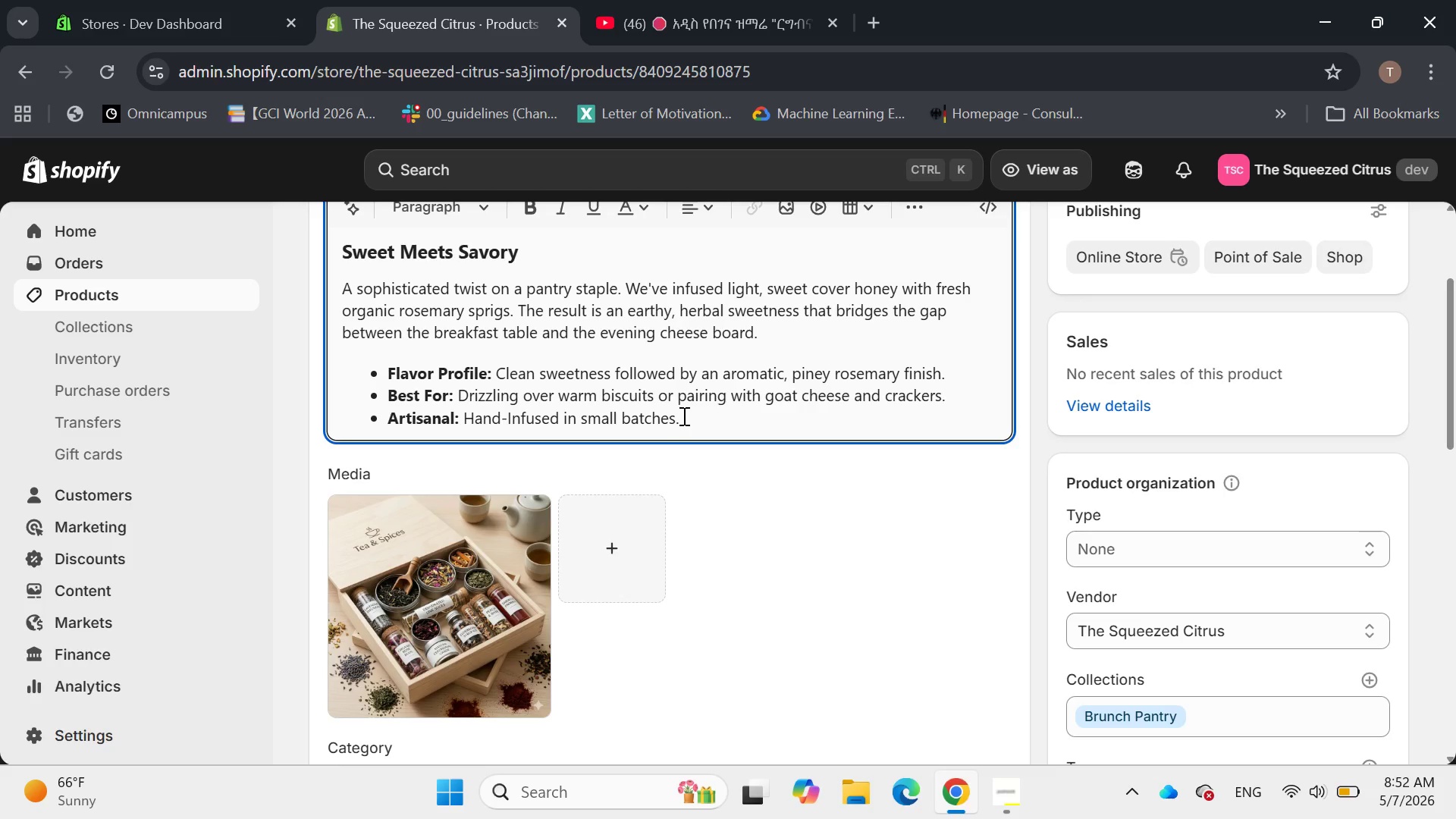 
wait(5.34)
 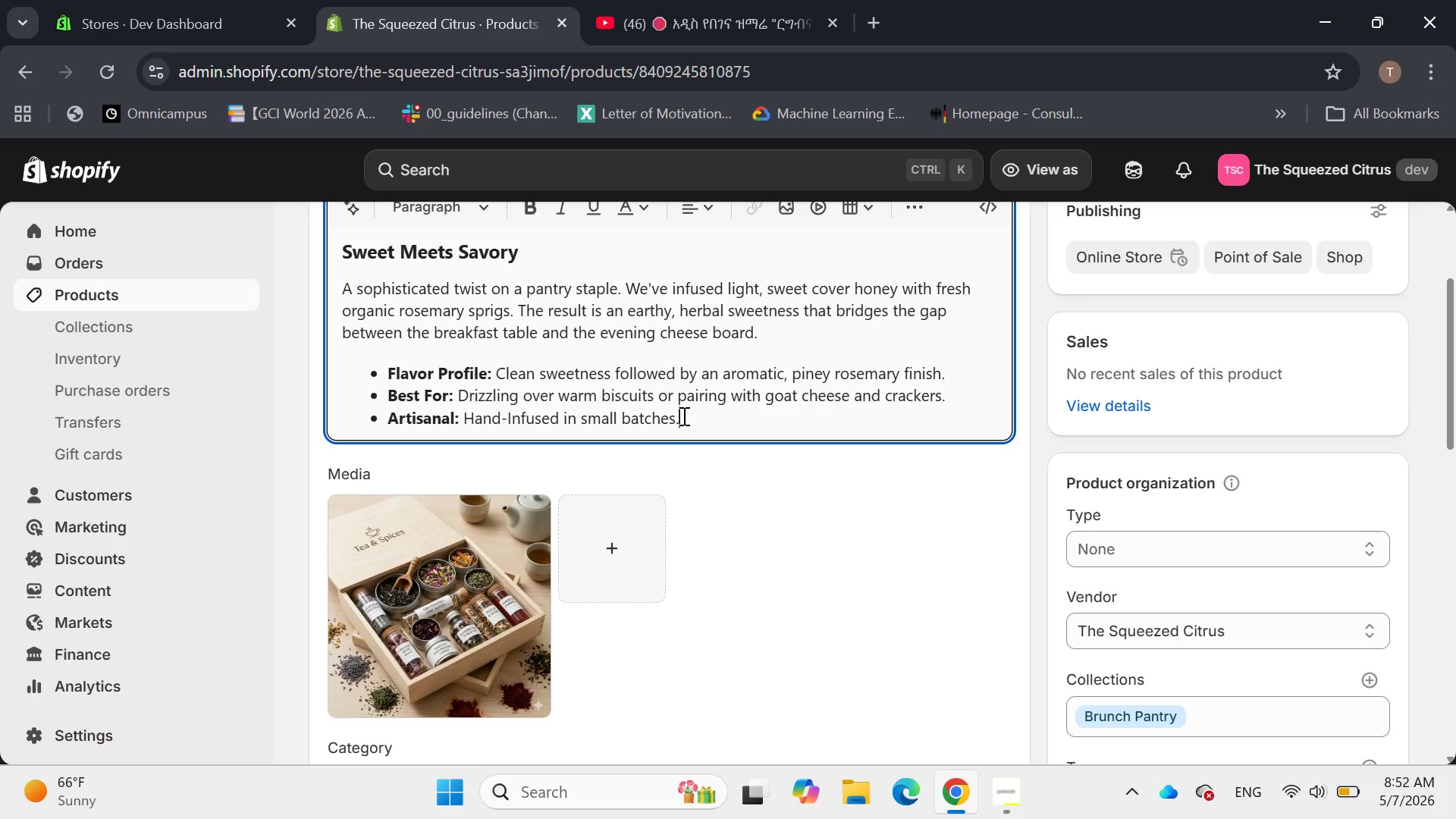 
left_click([731, 466])
 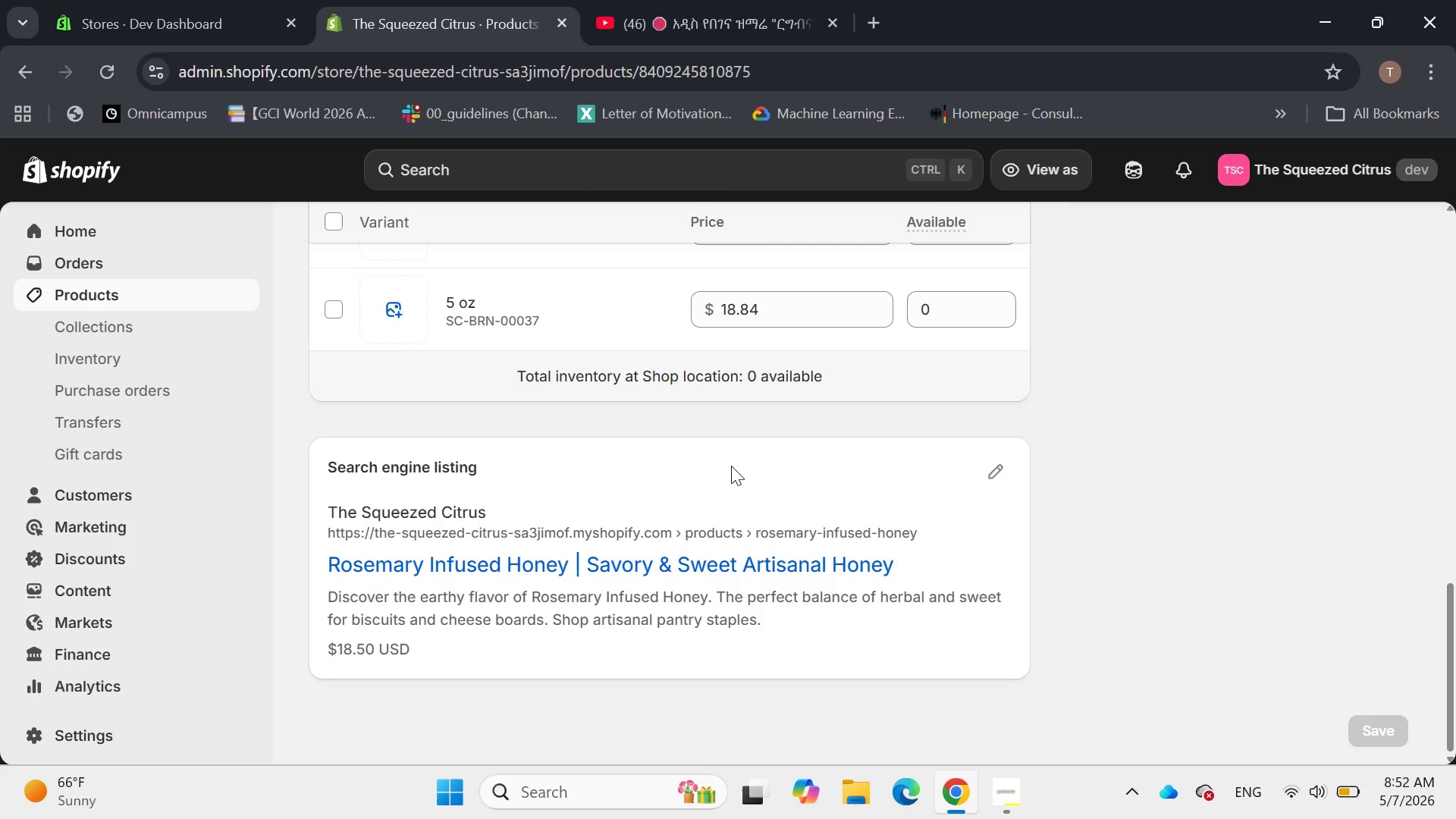 
left_click([998, 473])
 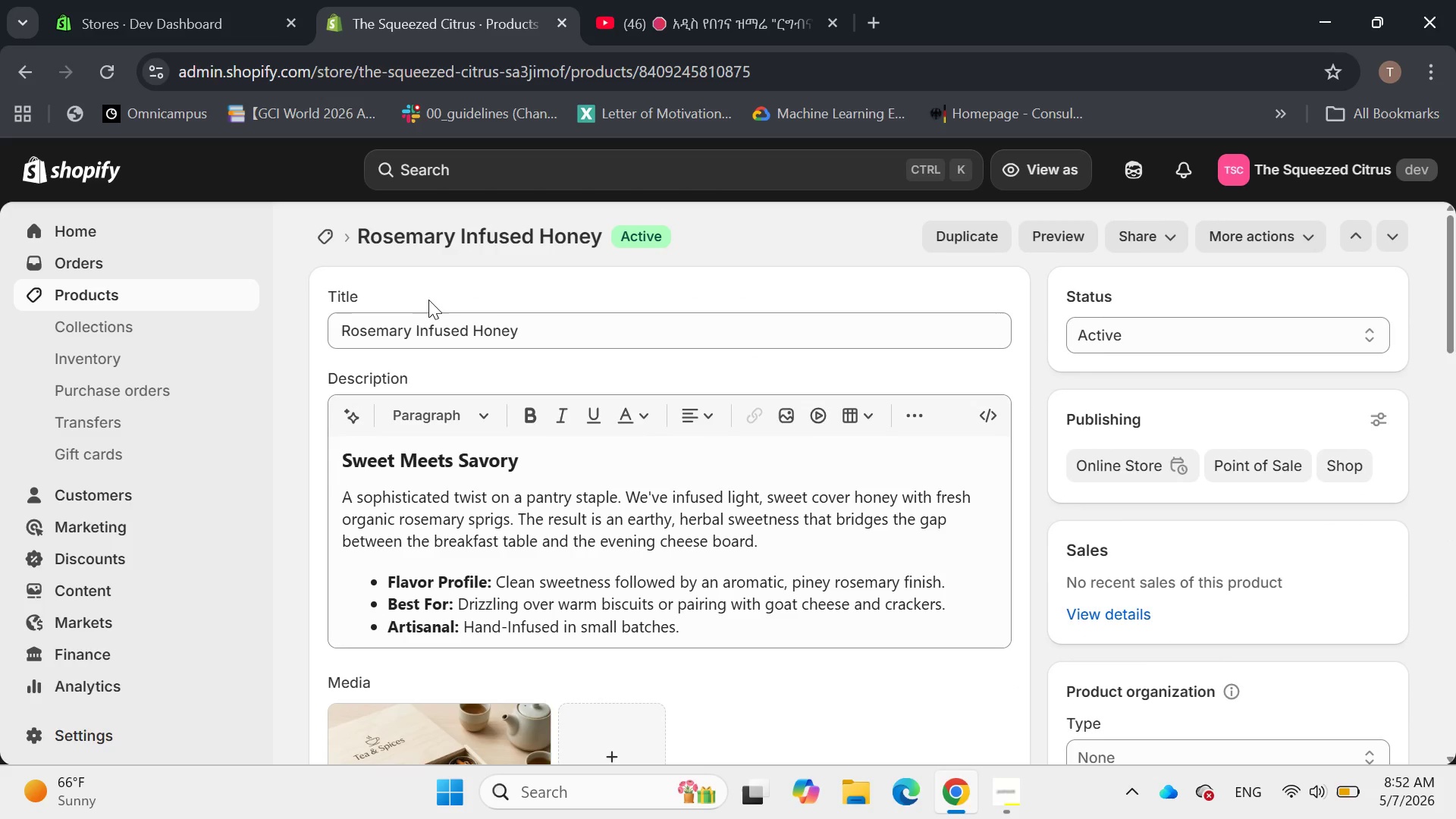 
left_click([329, 235])
 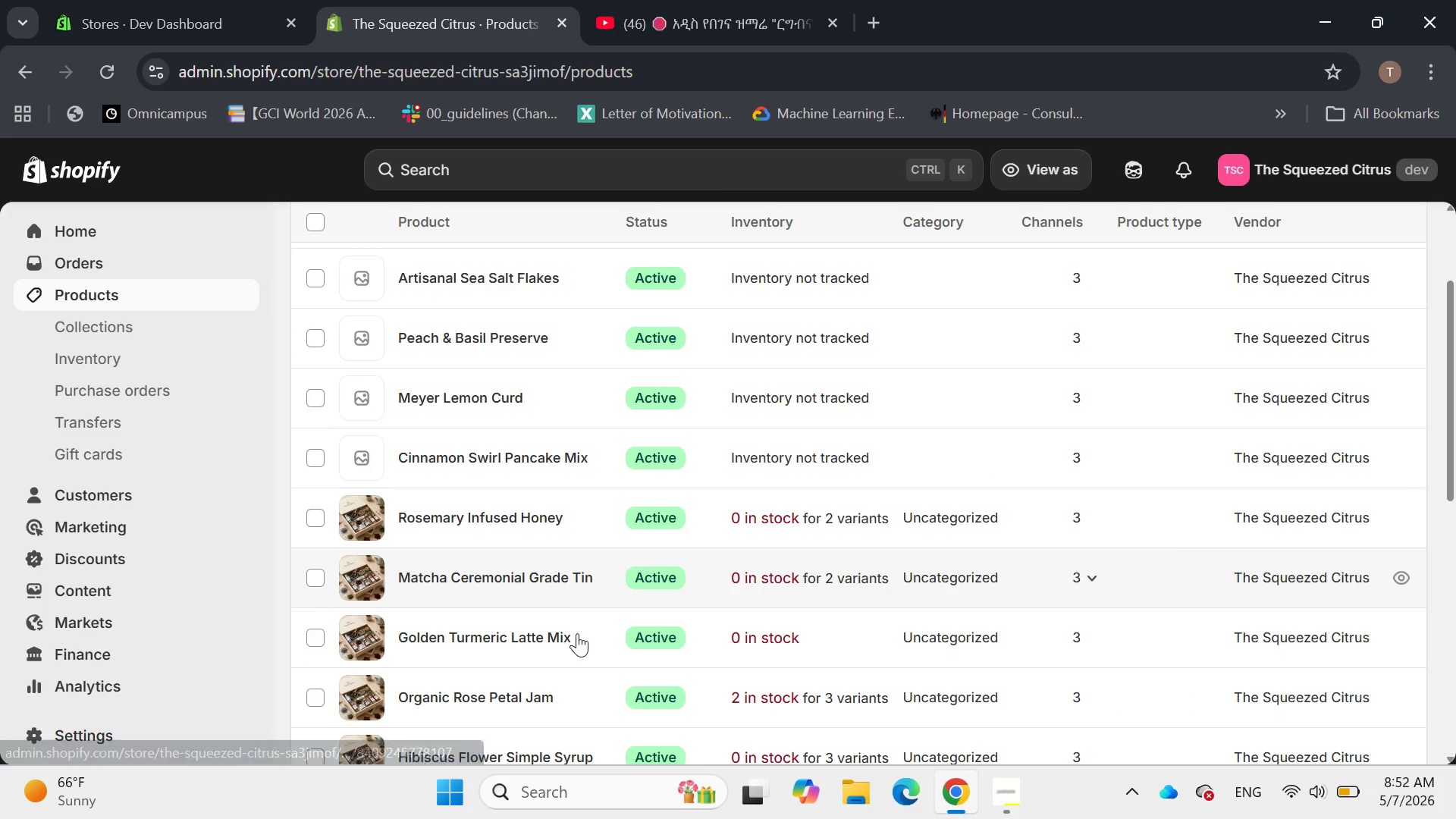 
left_click([483, 626])
 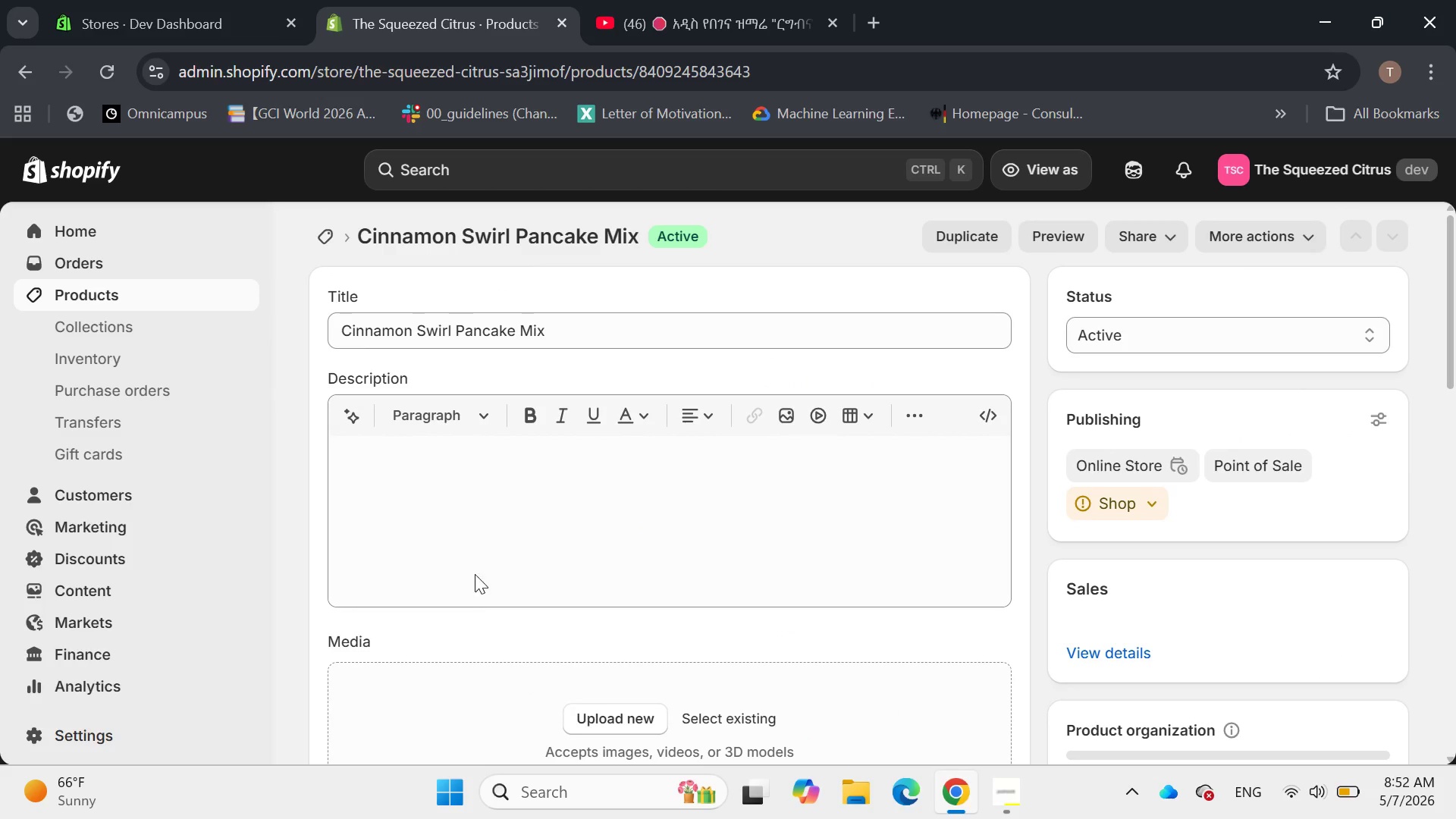 
left_click([479, 463])
 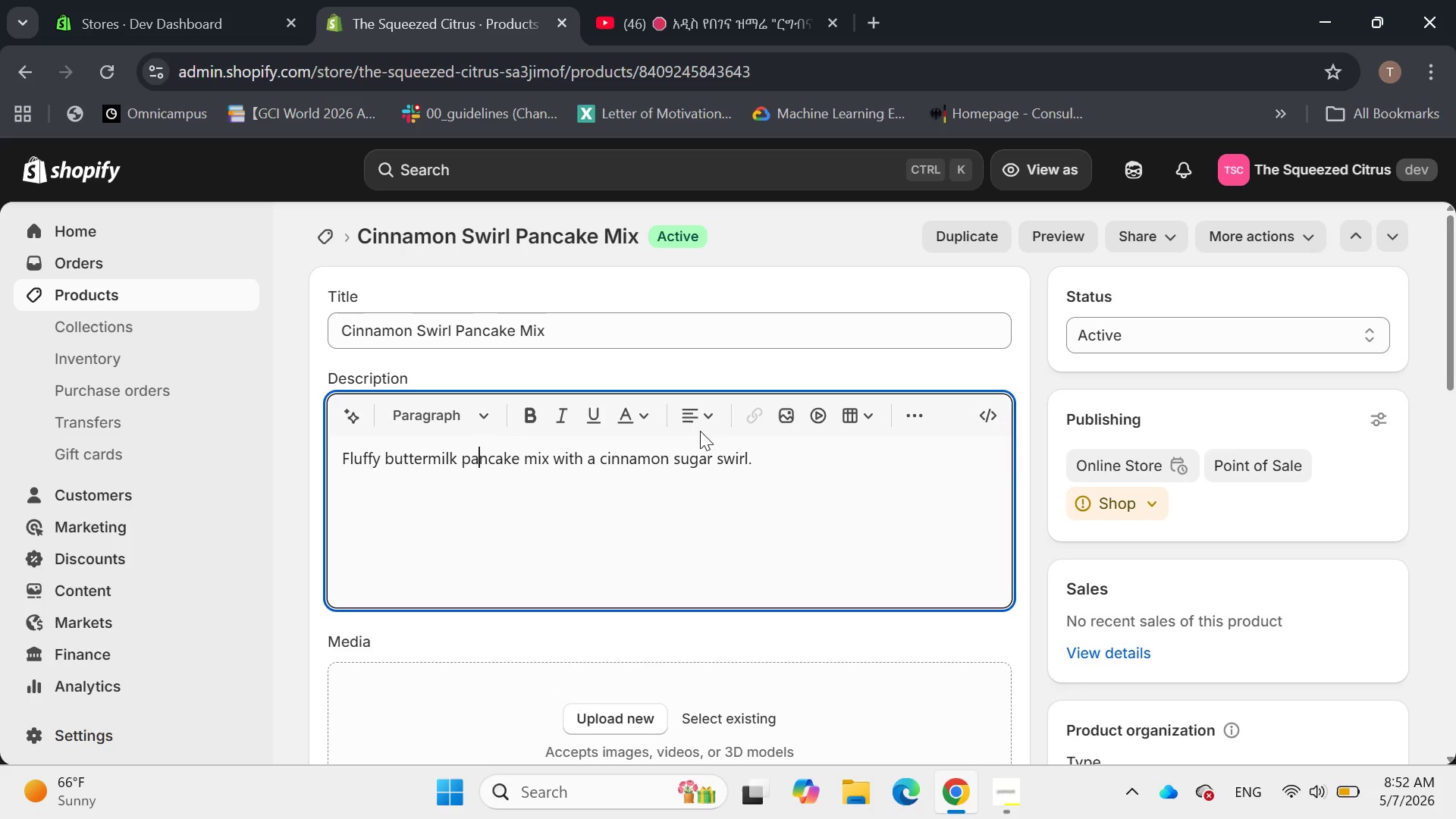 
key(Control+A)
 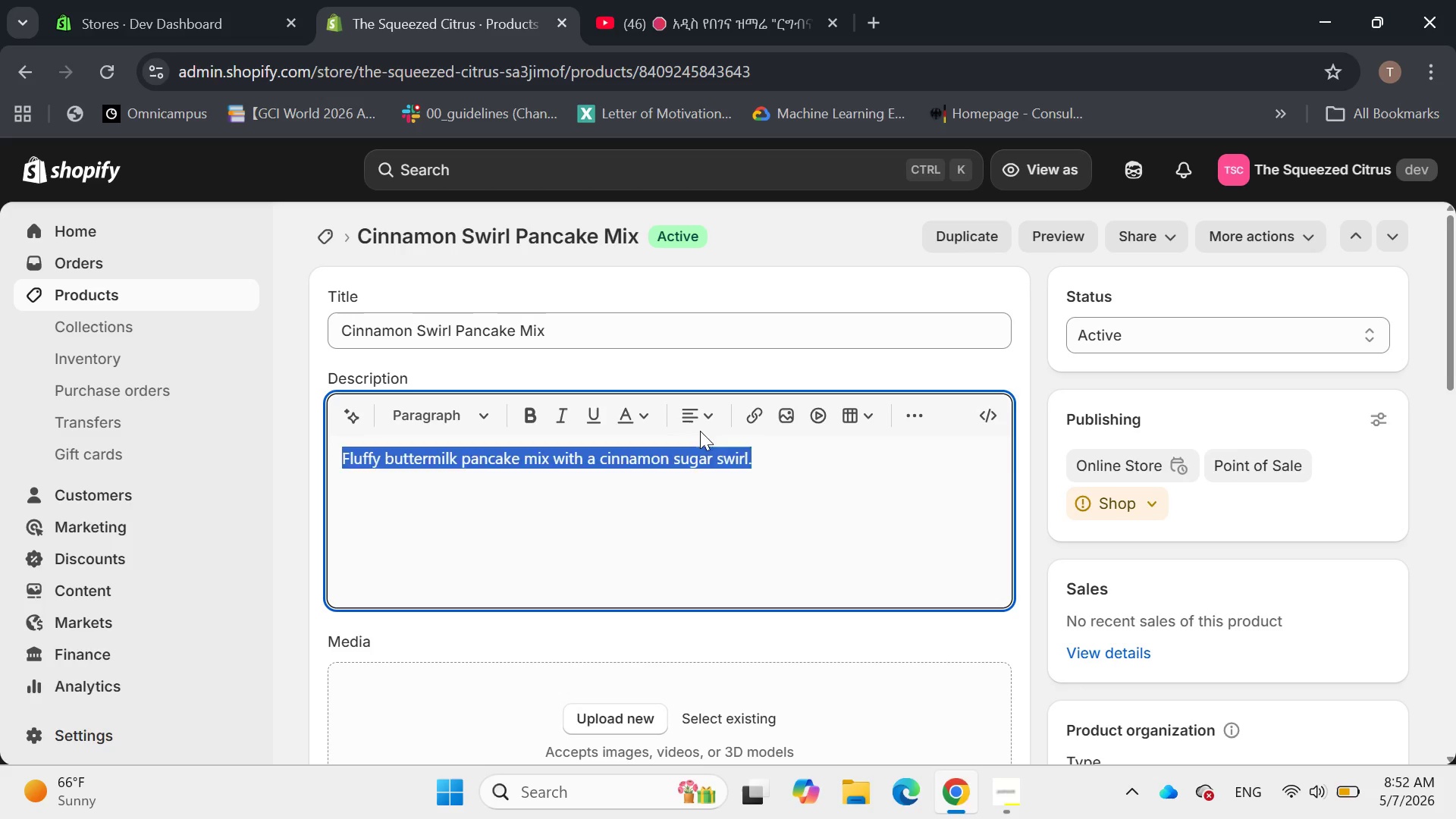 
key(Backspace)
 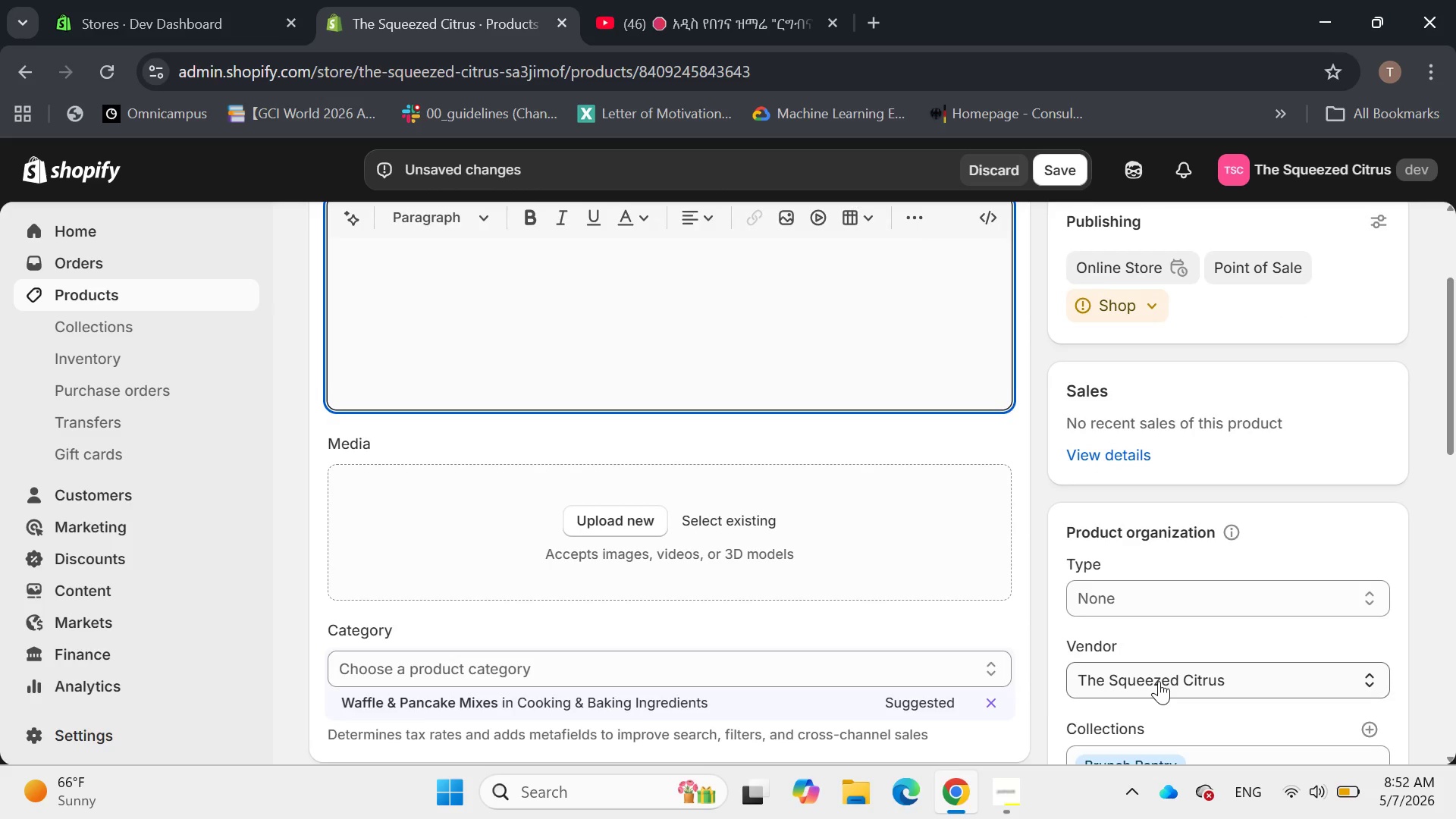 
wait(10.16)
 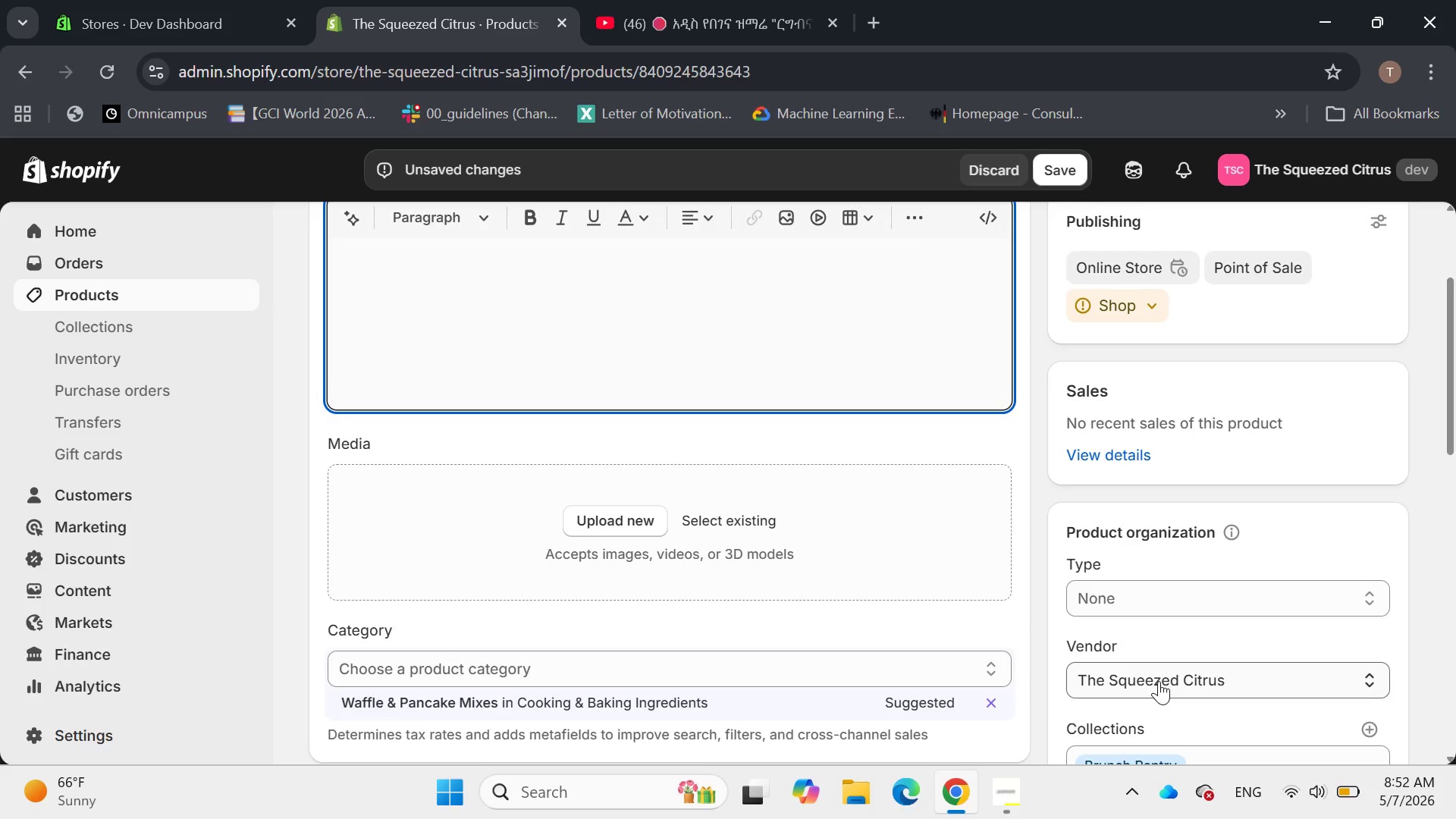 
left_click([1373, 588])
 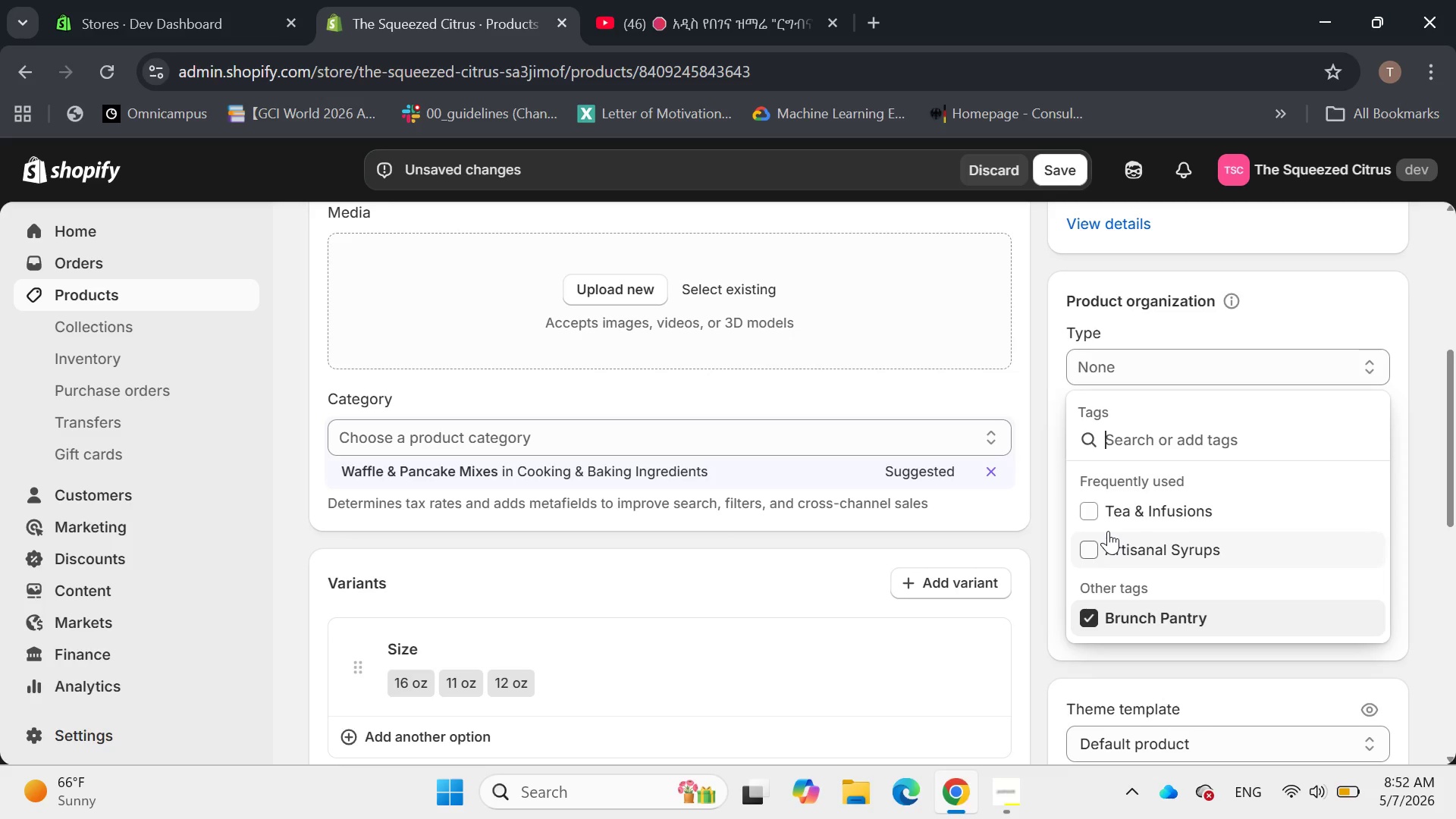 
left_click([1096, 511])
 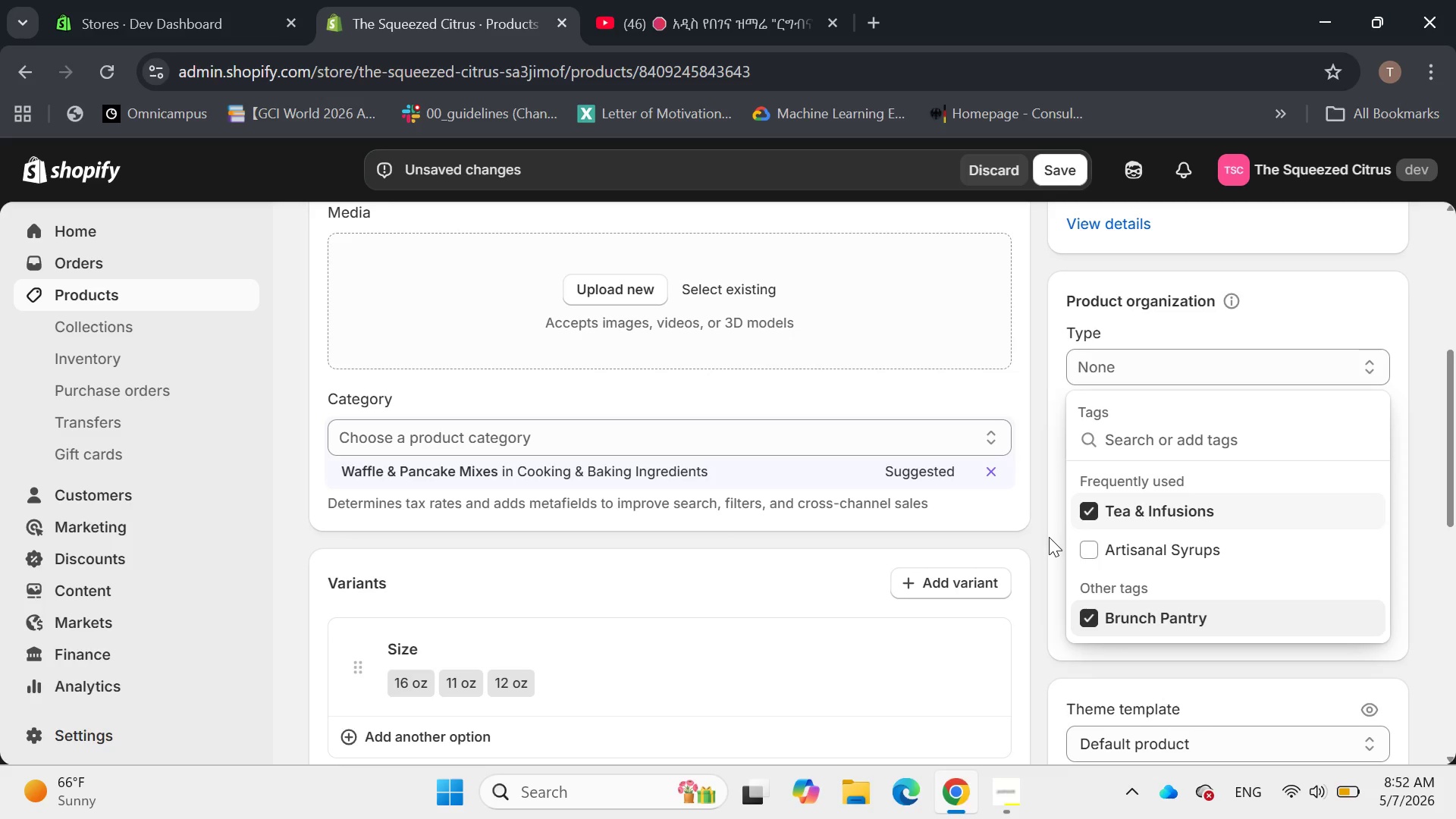 
left_click([1049, 537])
 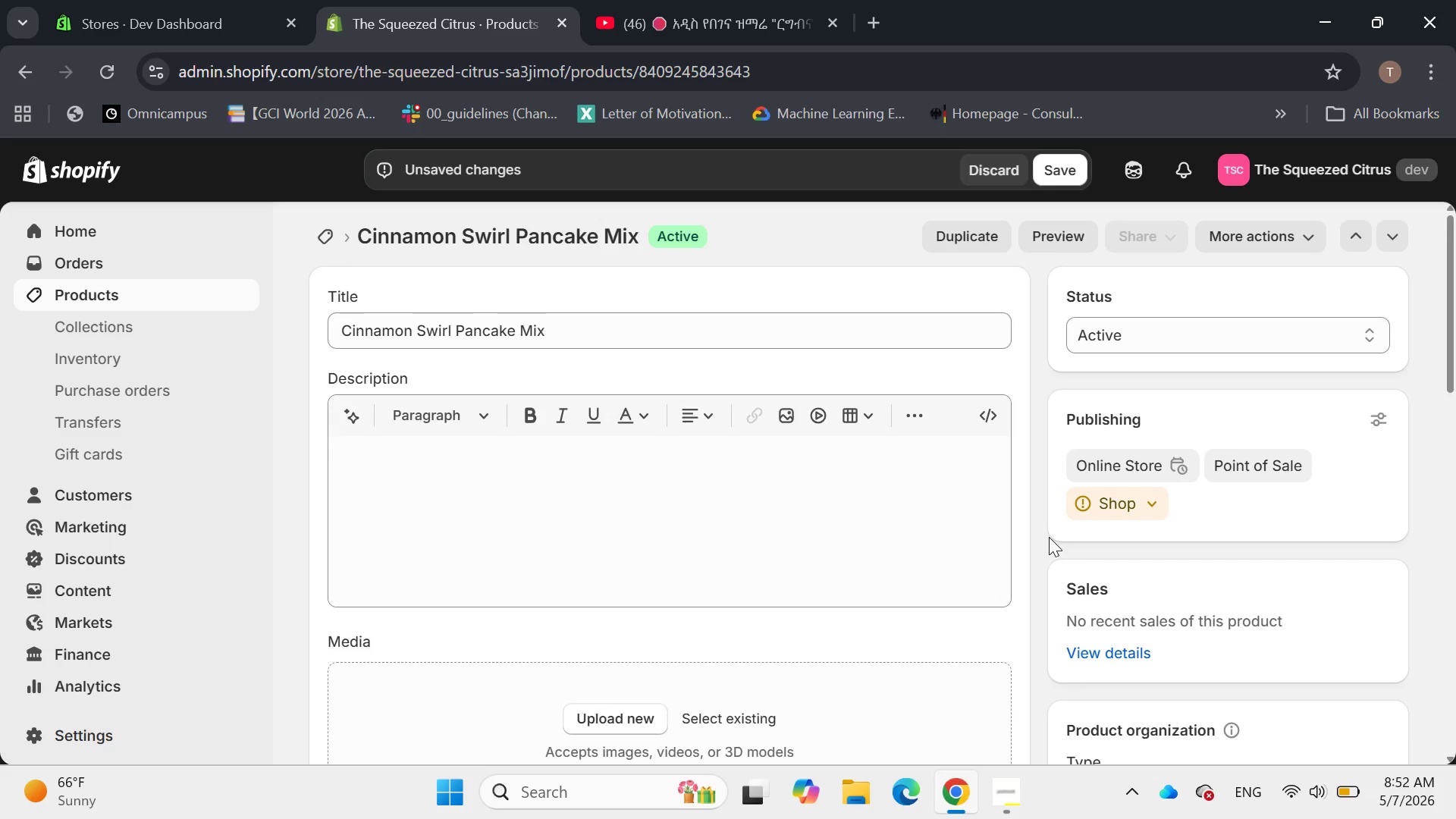 
left_click([562, 456])
 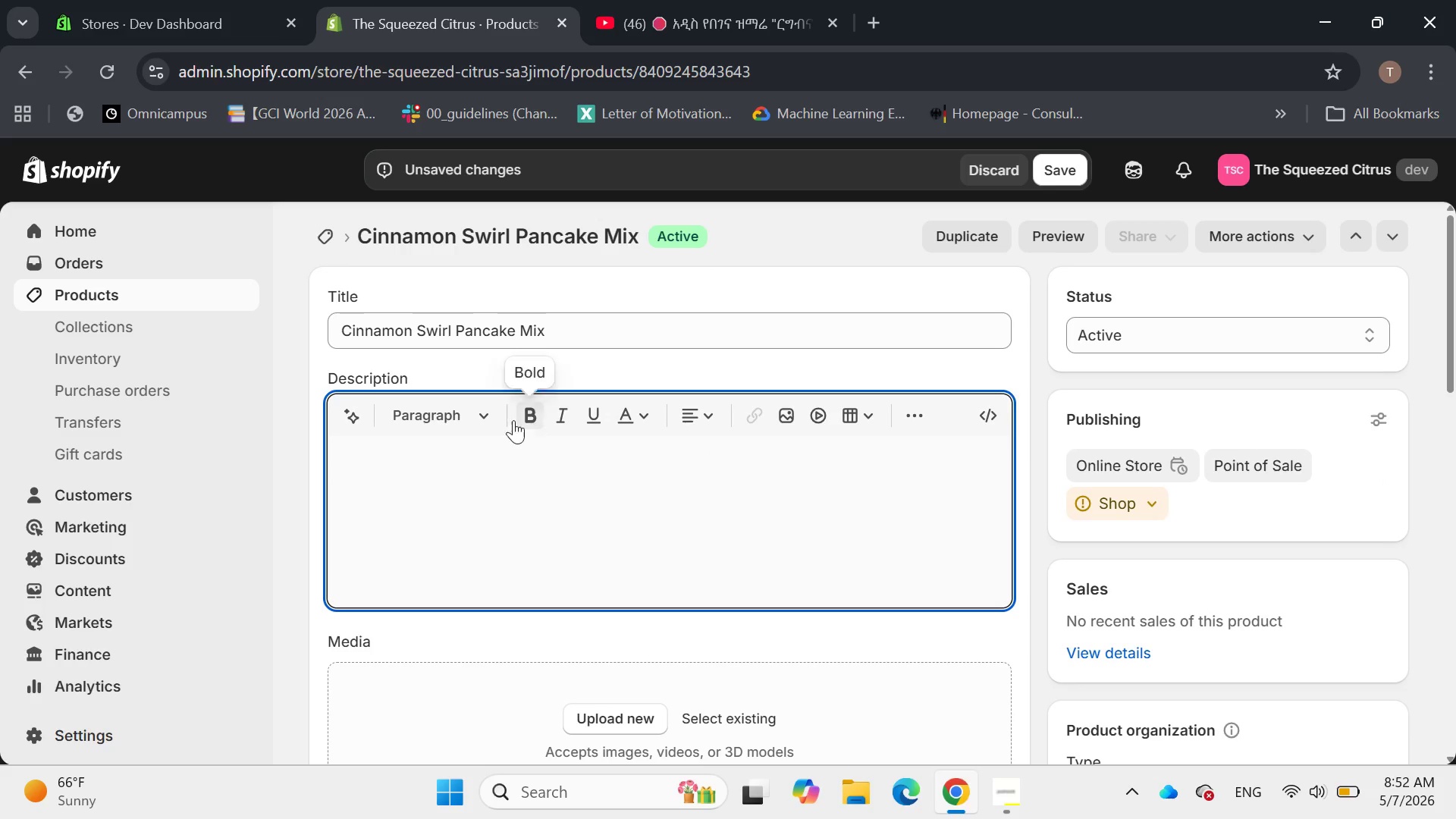 
left_click([493, 414])
 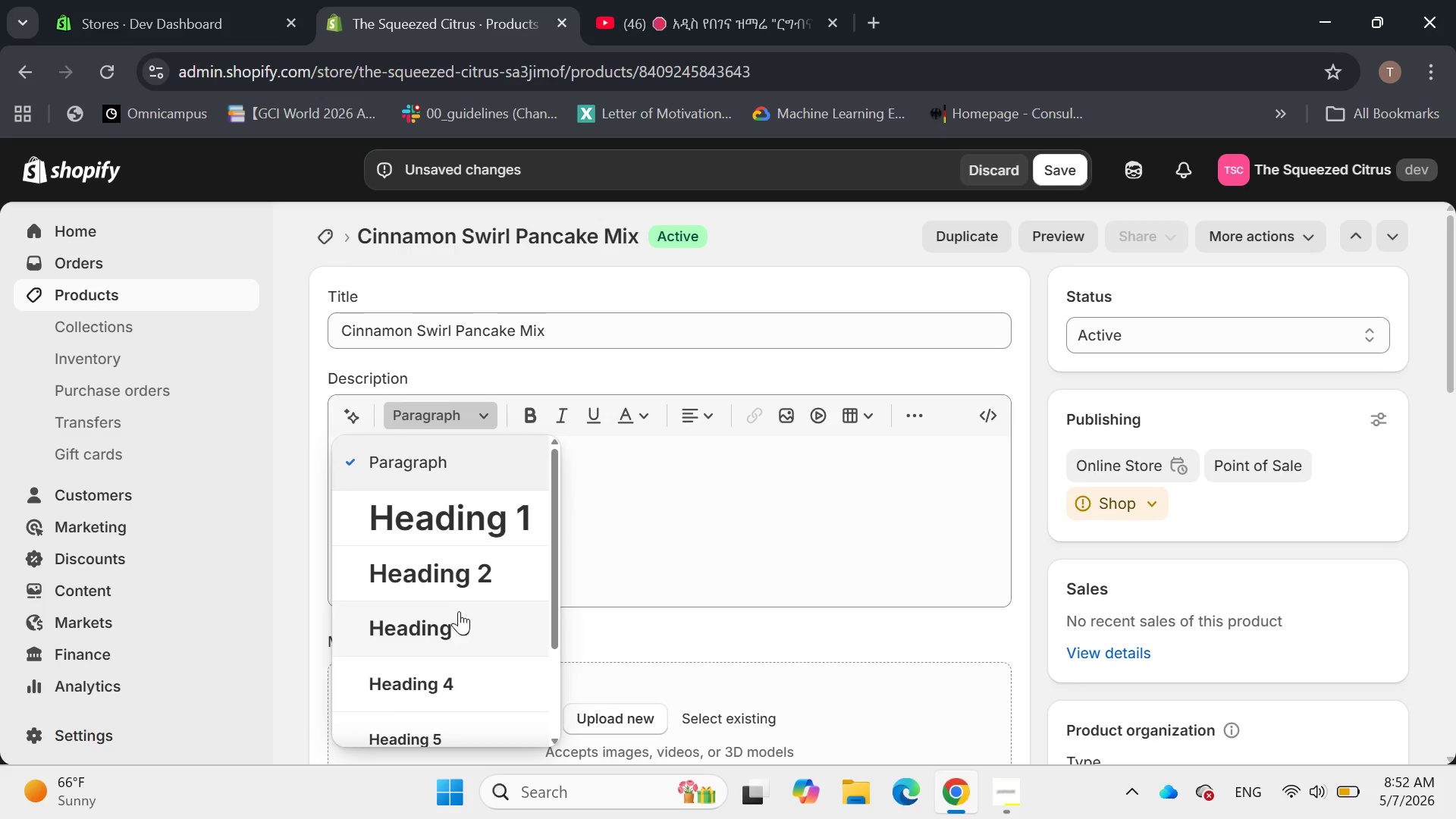 
left_click([459, 619])
 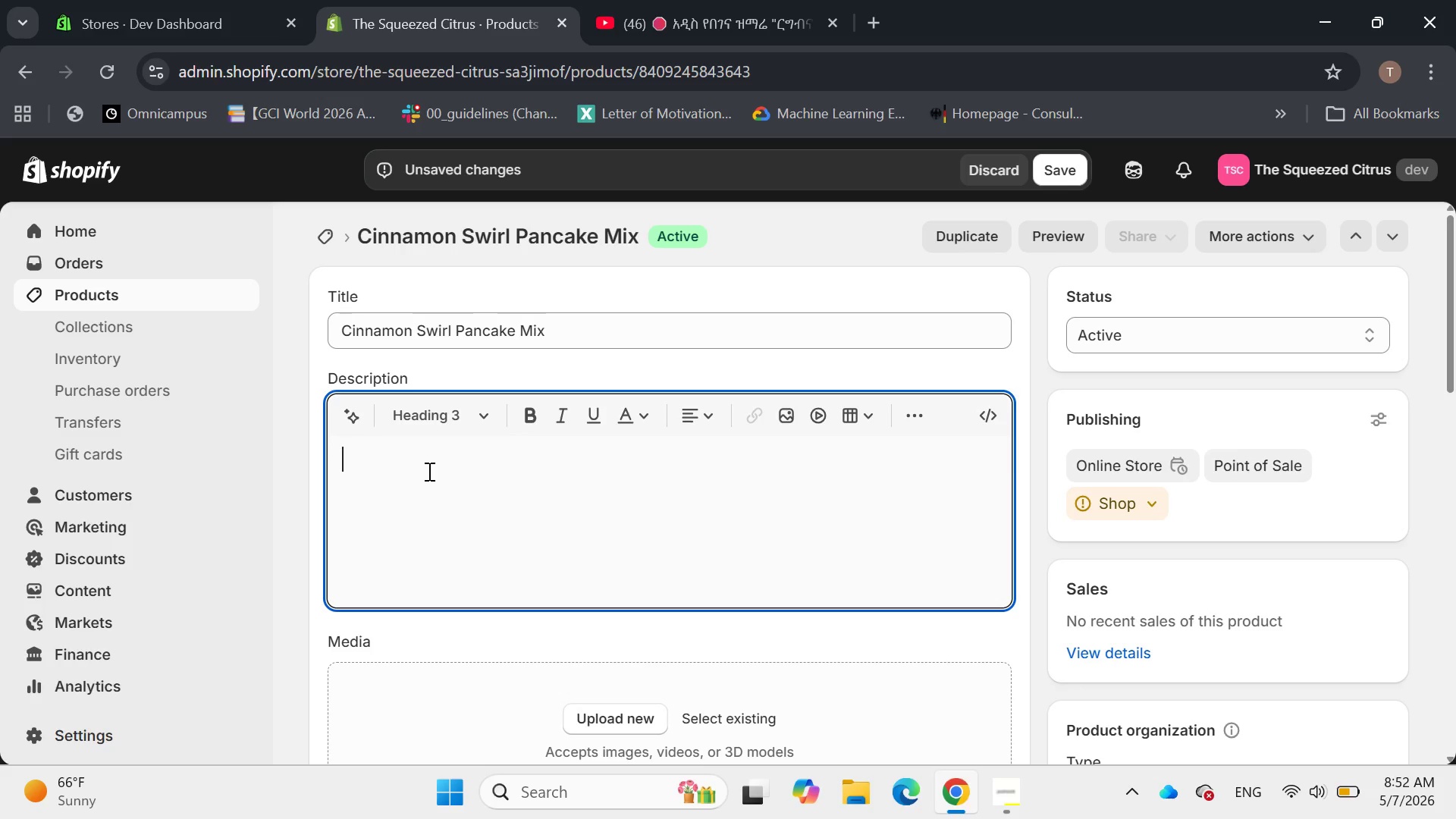 
type(The Scene)
 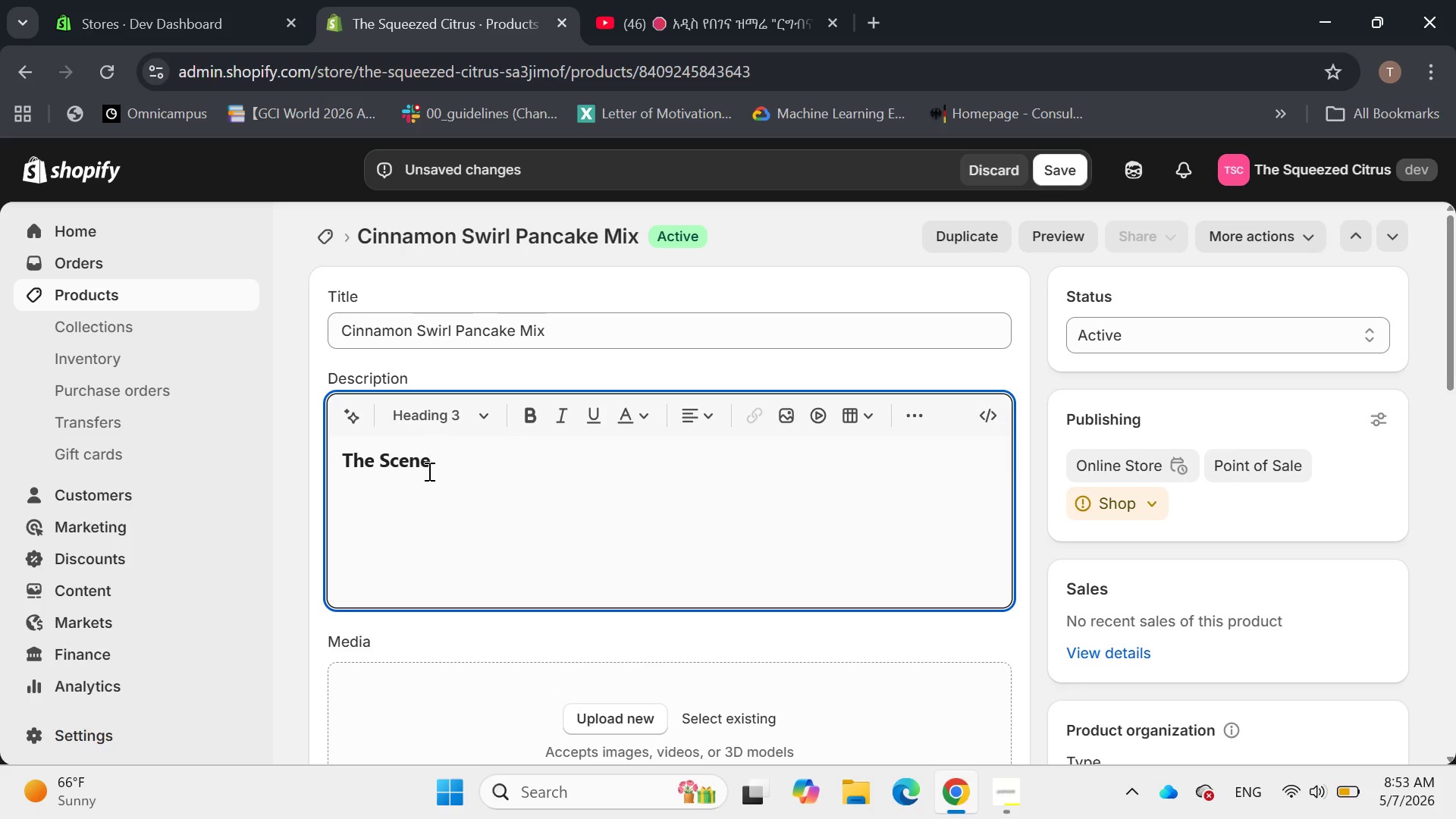 
key(Backspace)
type(t of Sund)
key(Backspace)
type(day Morning )
key(Backspace)
type(s)
 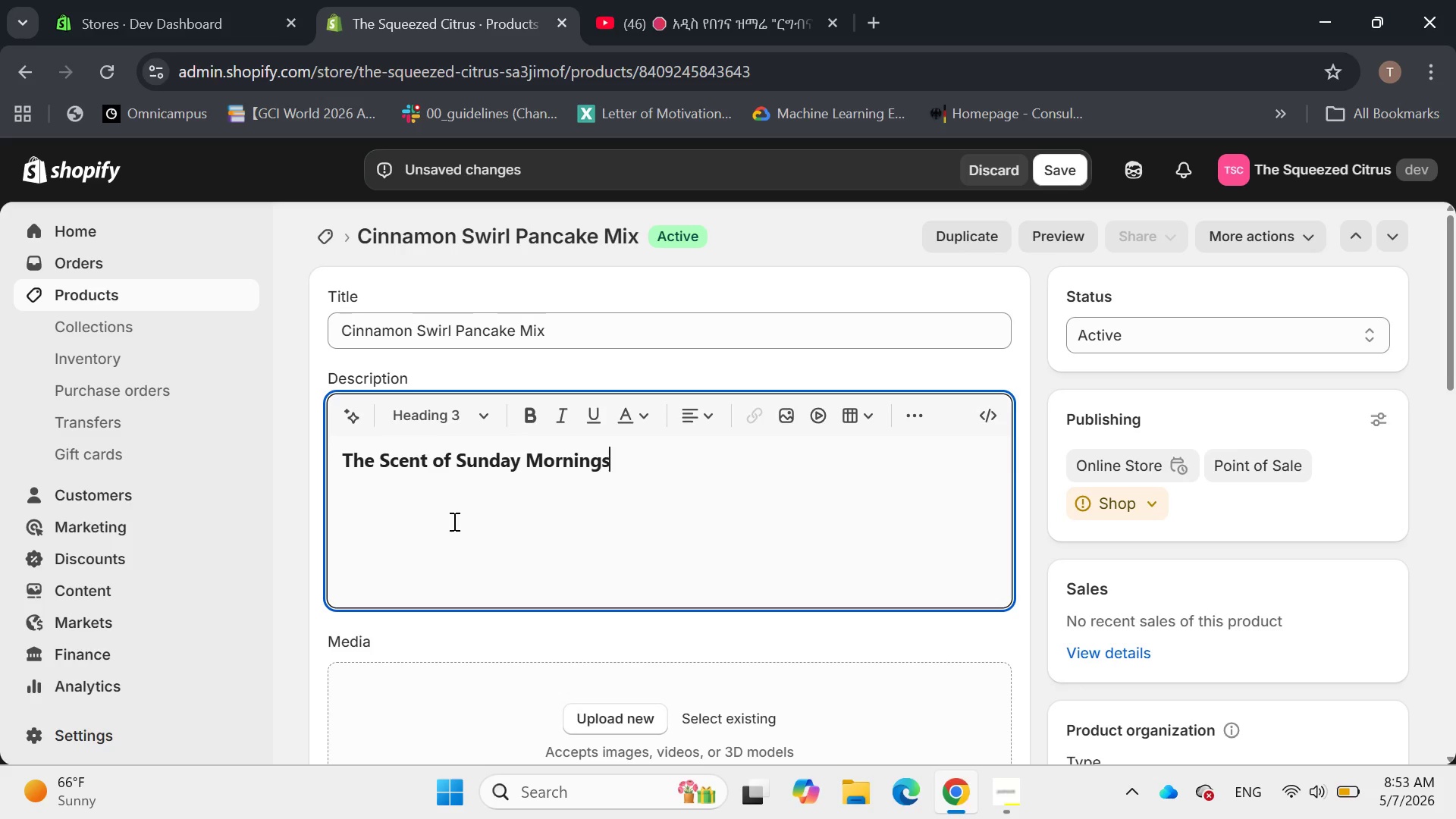 
 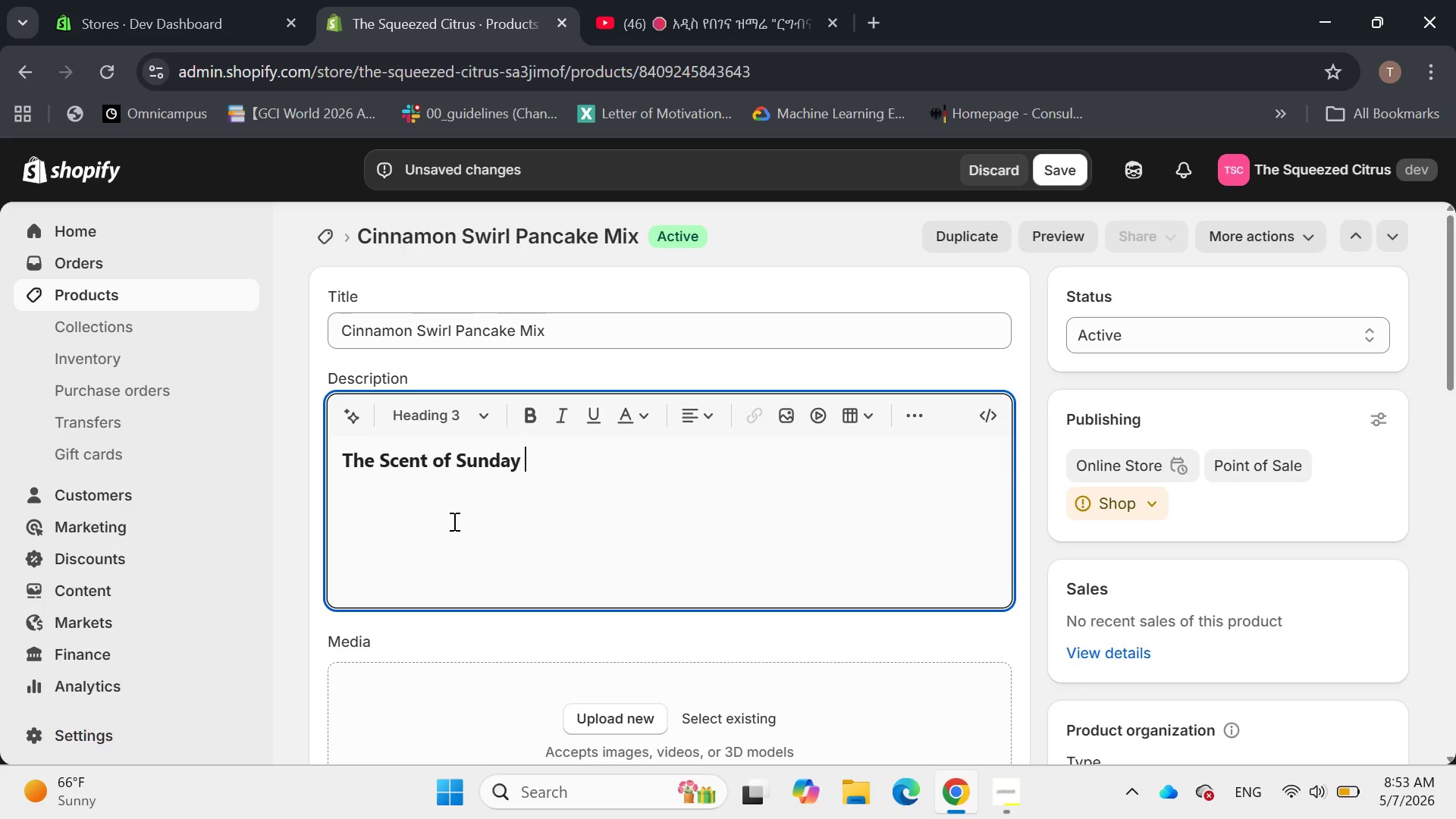 
key(Enter)
 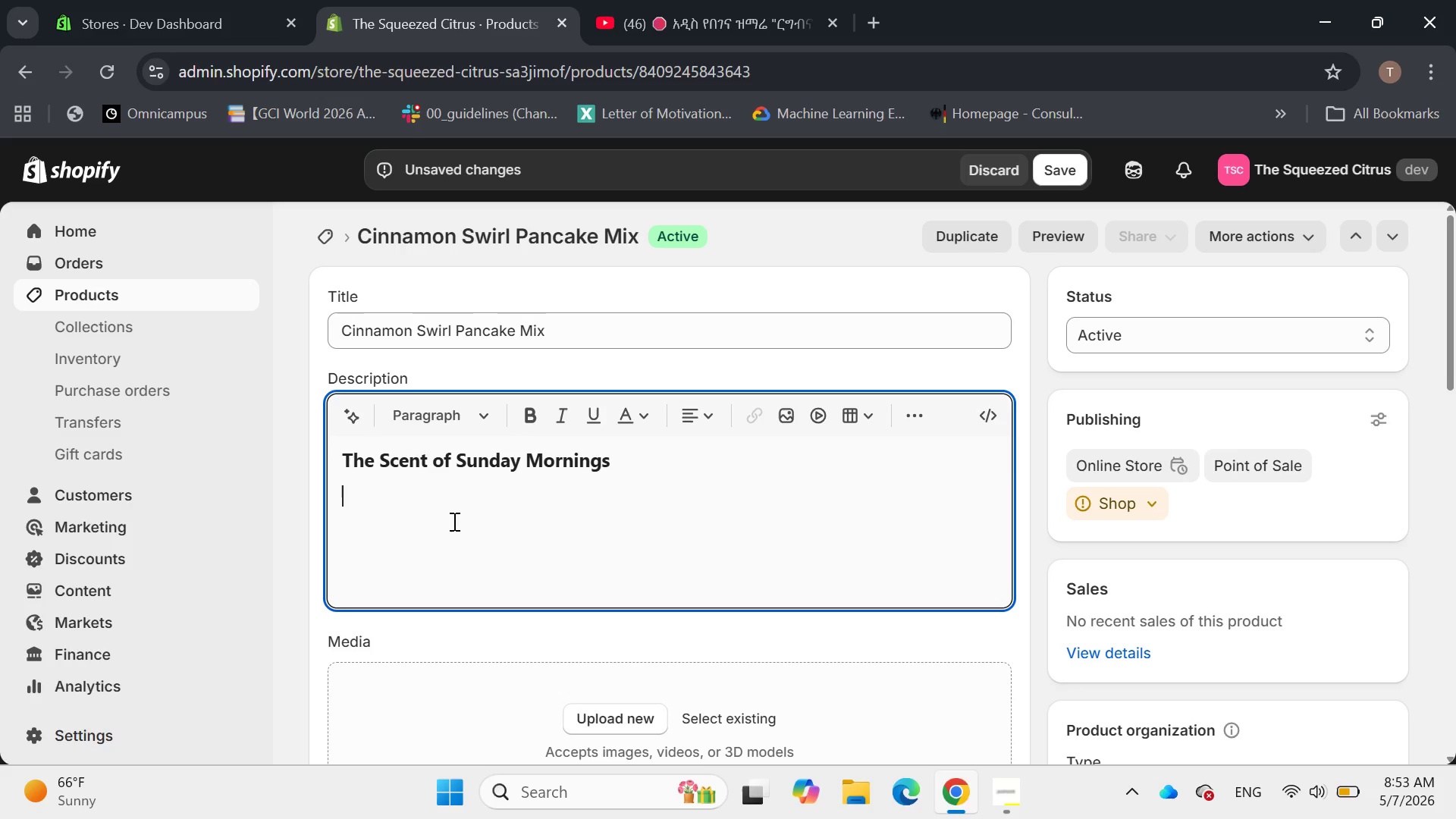 
wait(6.27)
 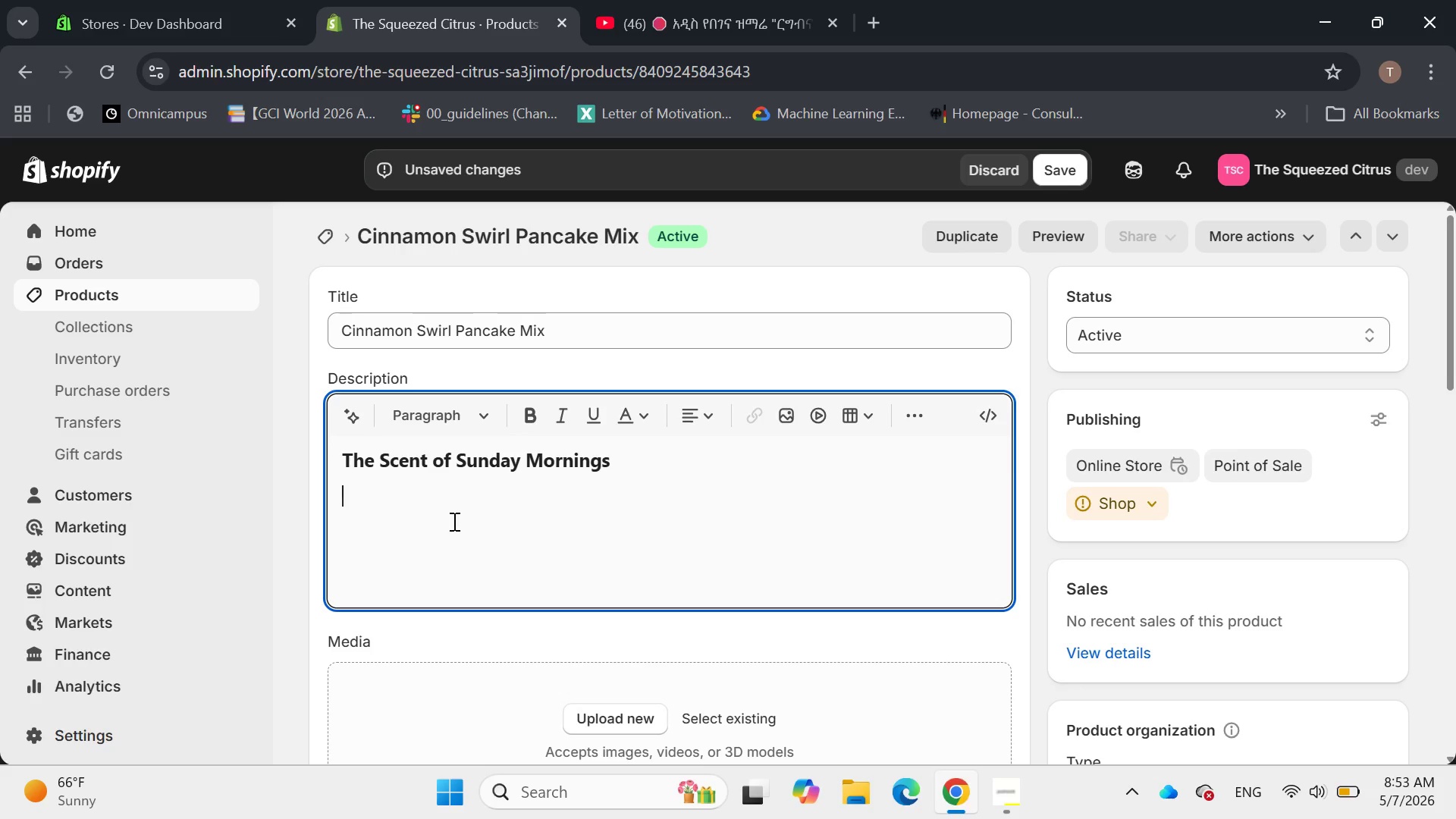 
type(Nothing says "brunsh)
key(Backspace)
key(Backspace)
type(ch" )
 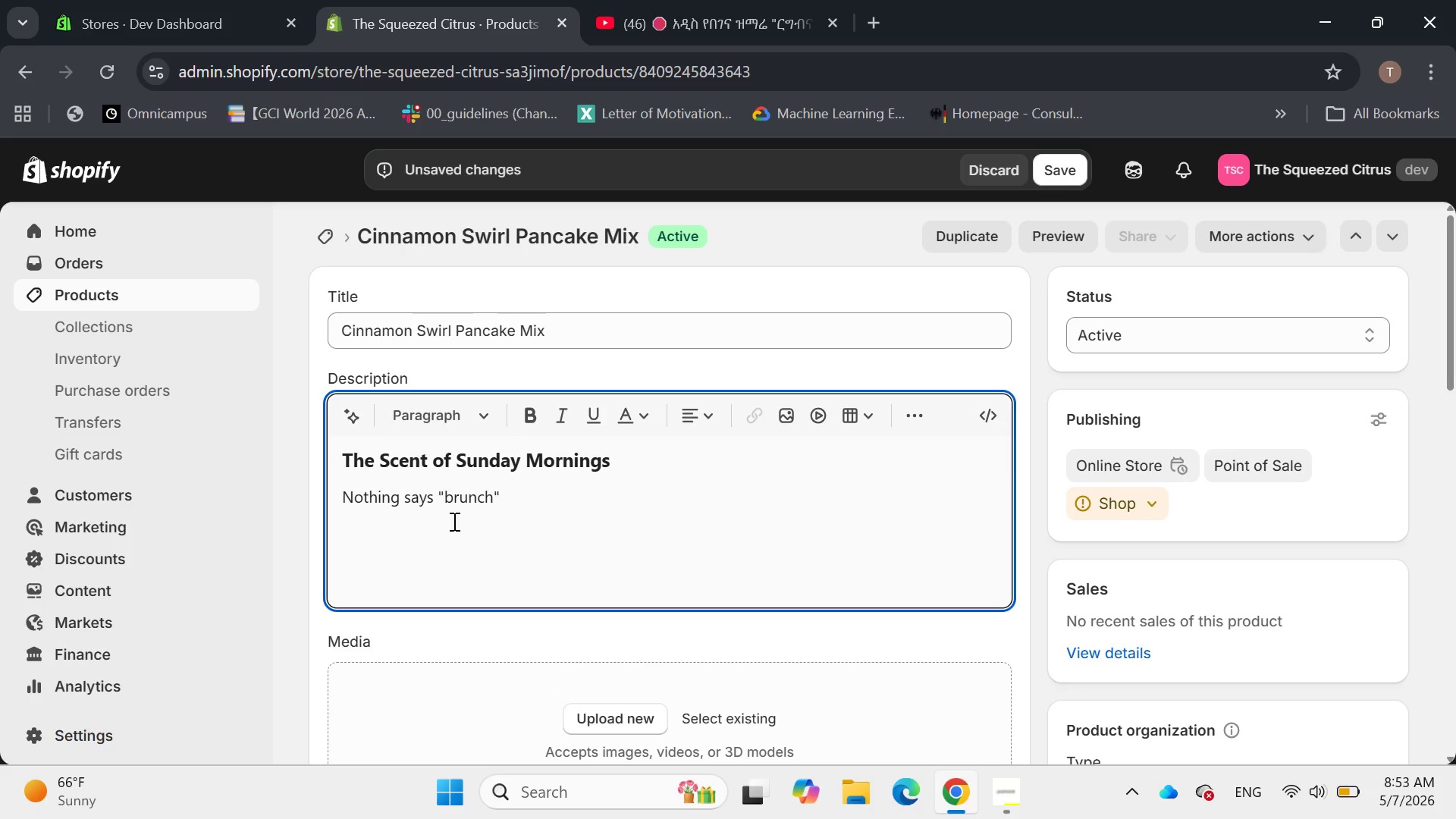 
wait(5.56)
 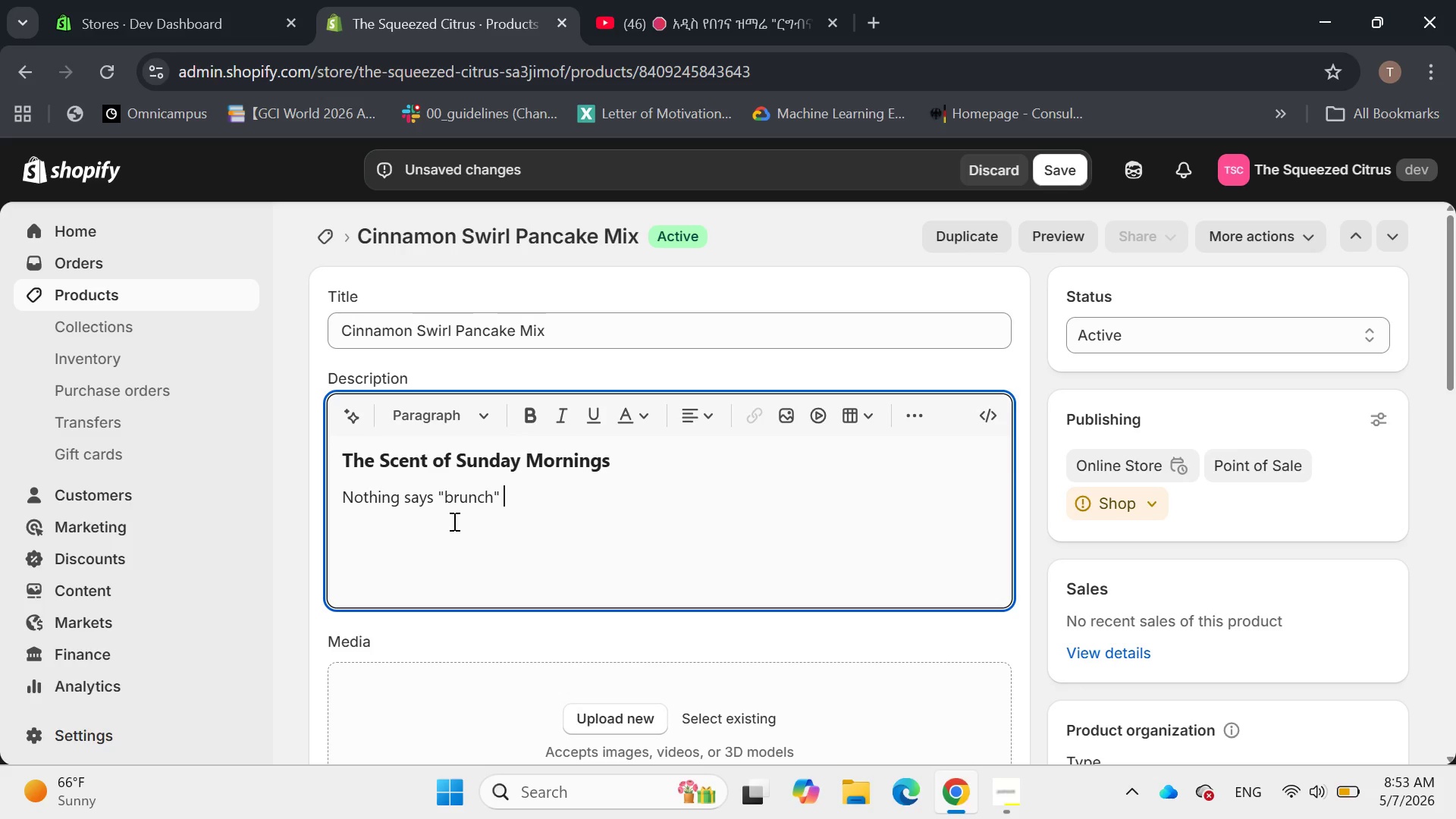 
type(like the aroma of cinnamon and warm batter. Our Cinnamon Swirl Panc)
 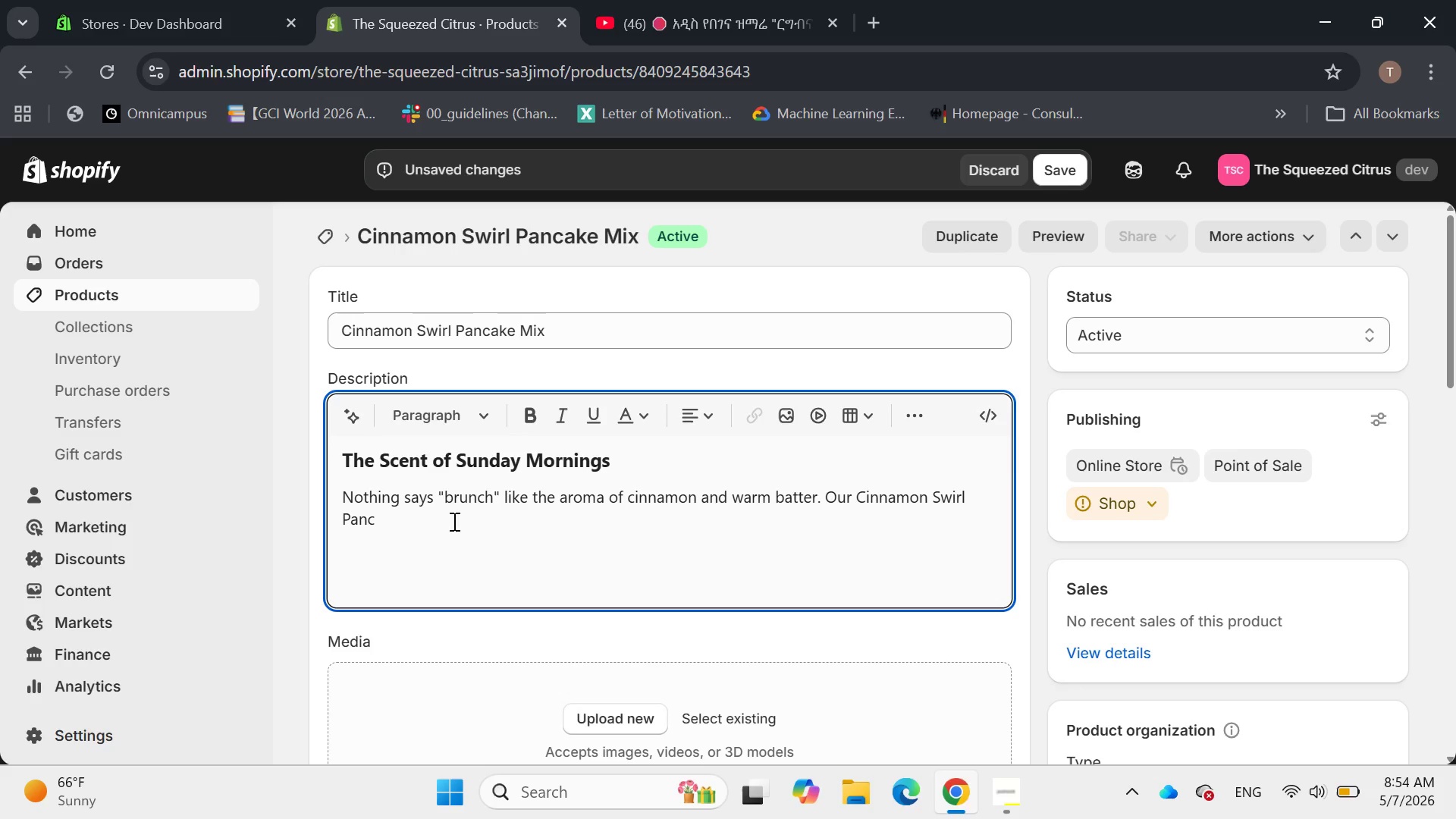 
type(ake Mix creates )
 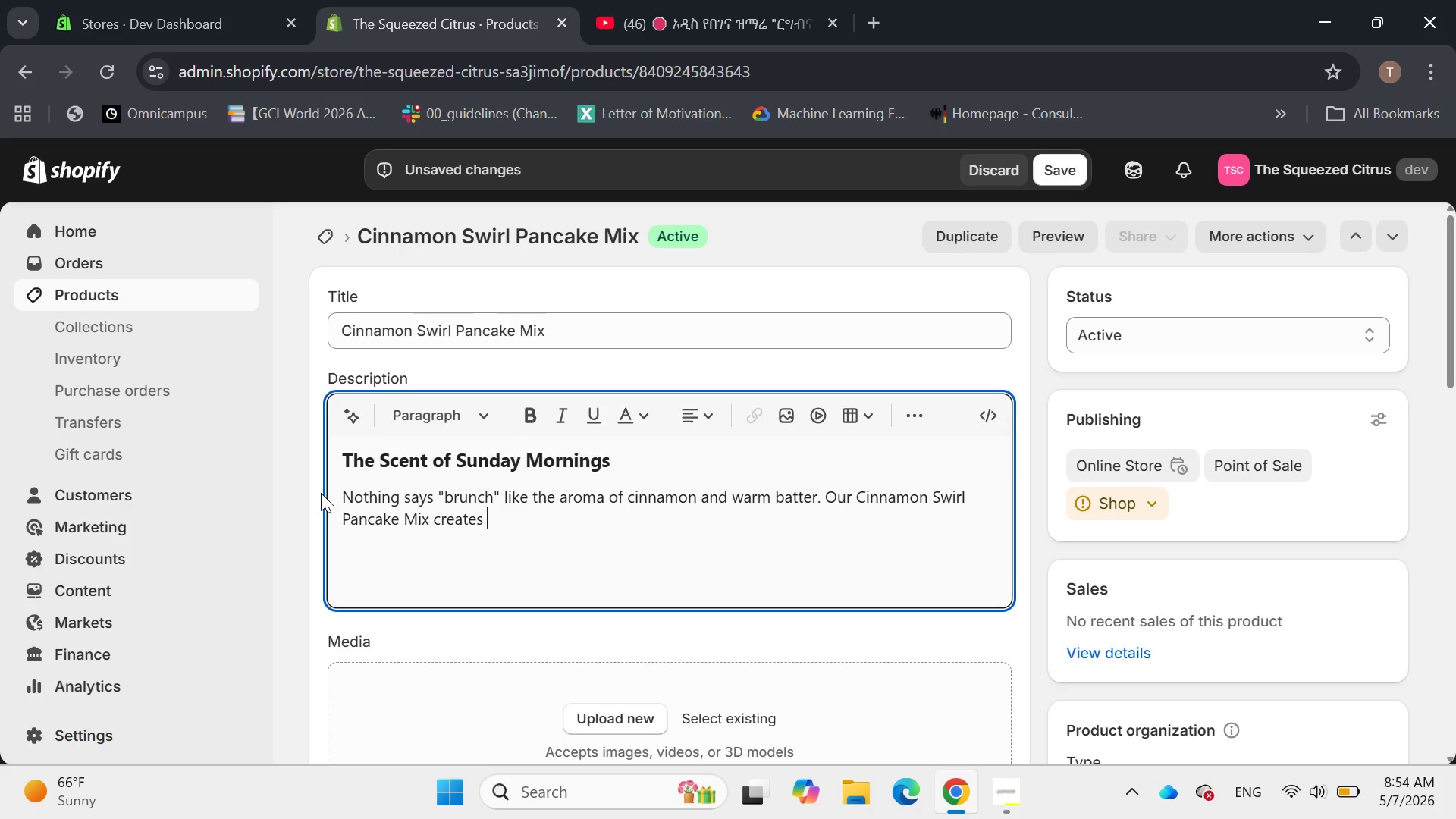 
type(fulffy, b)
 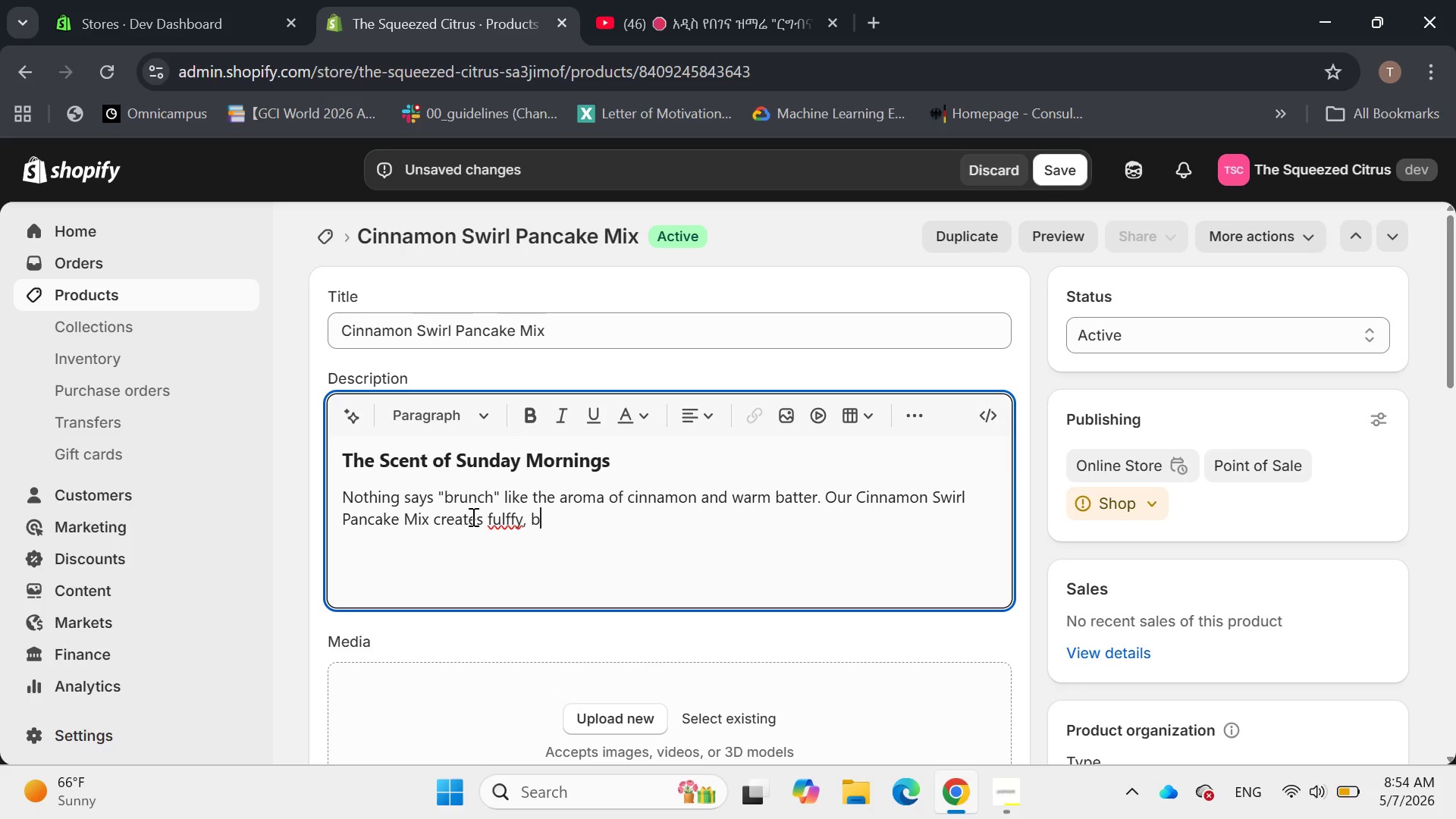 
left_click([503, 520])
 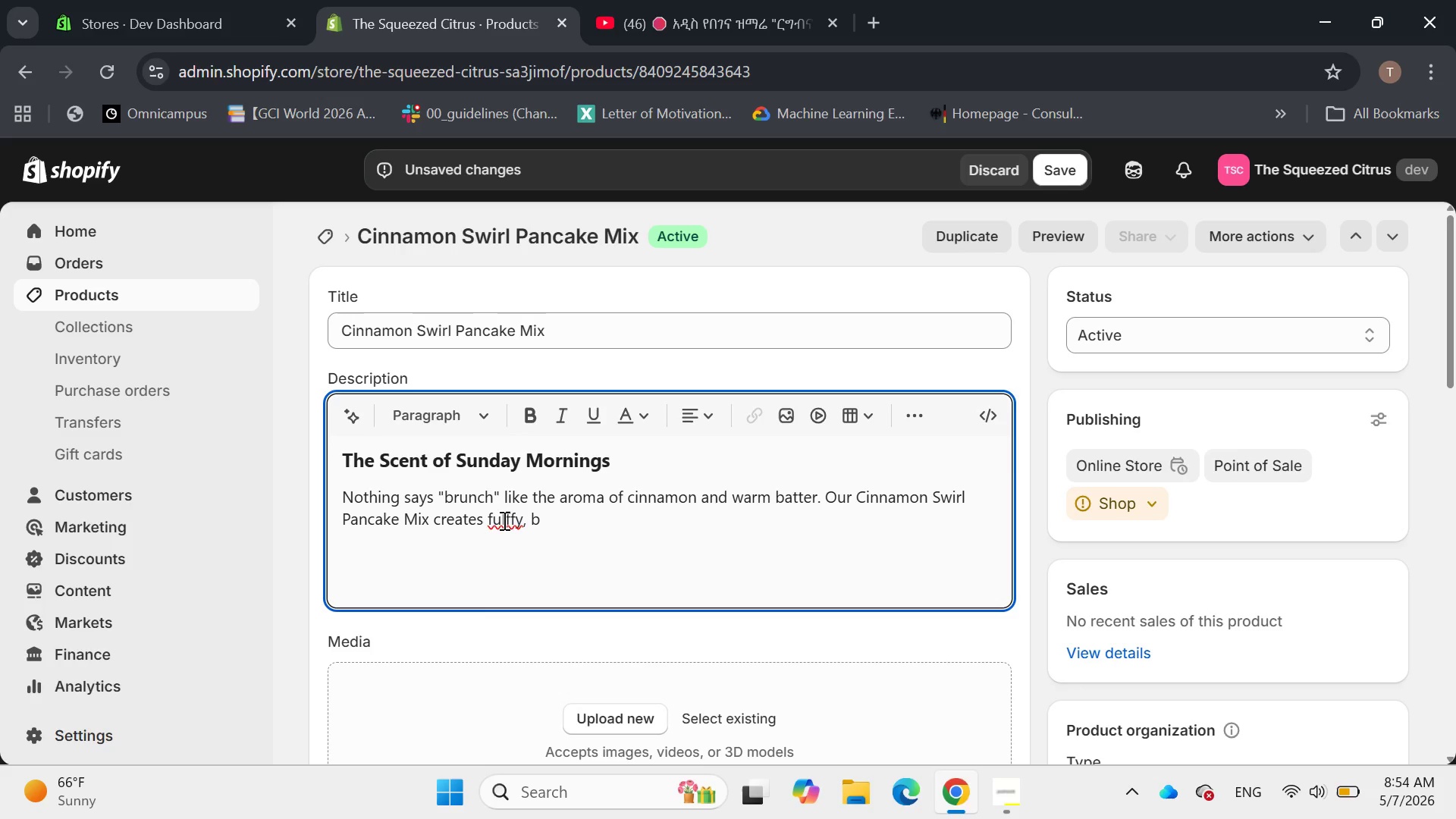 
key(Delete)
 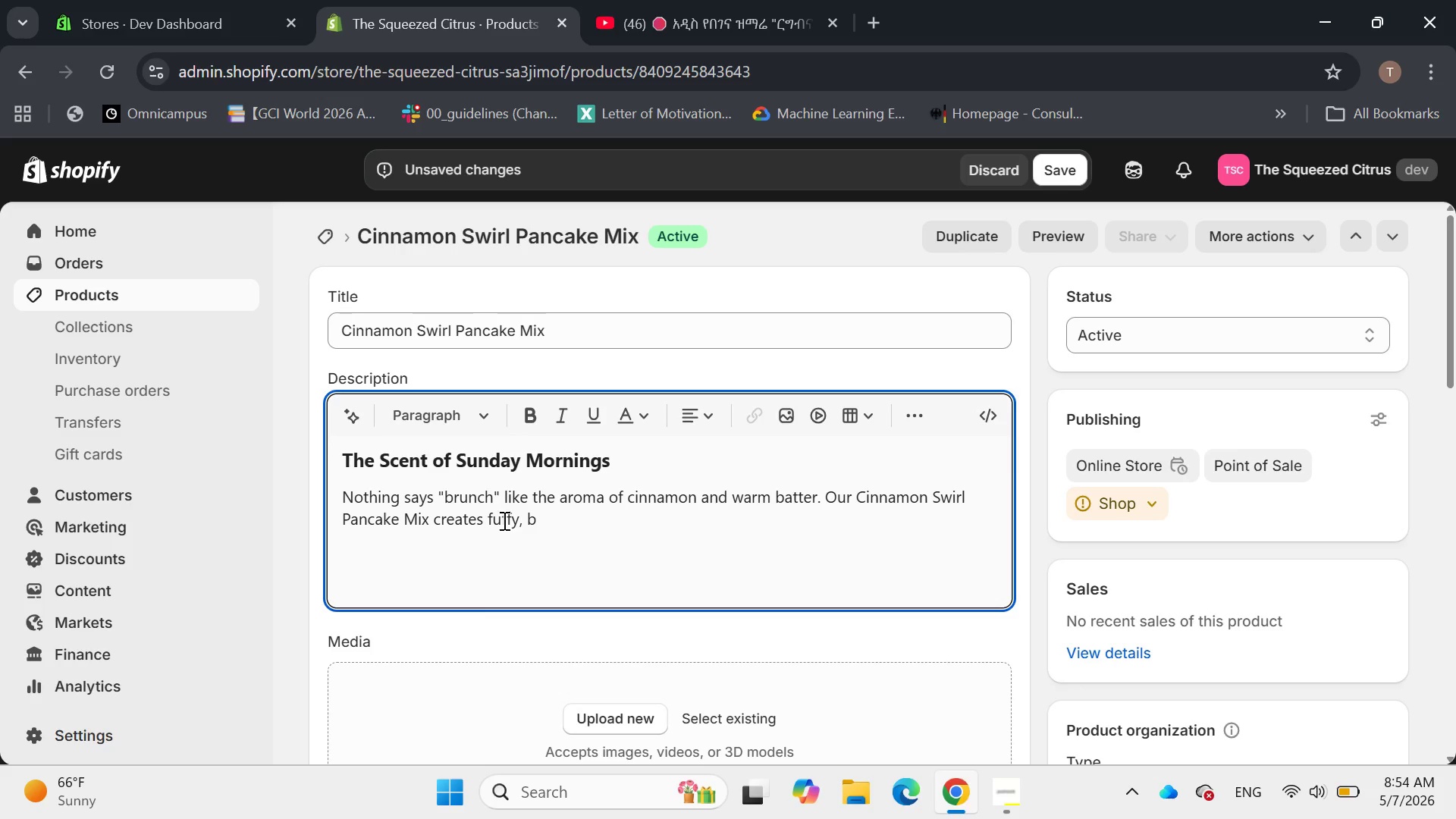 
key(ArrowLeft)
 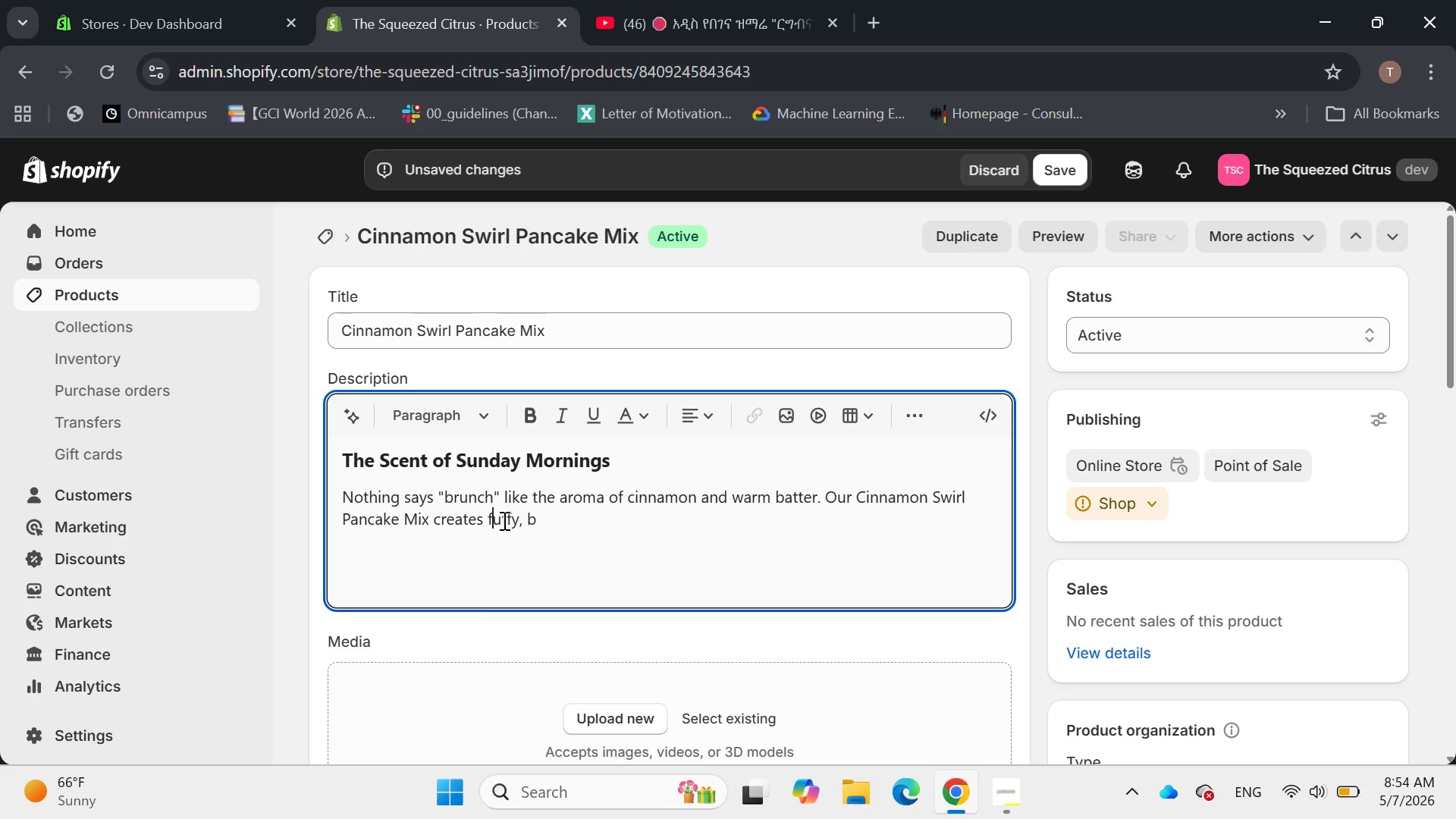 
key(L)
 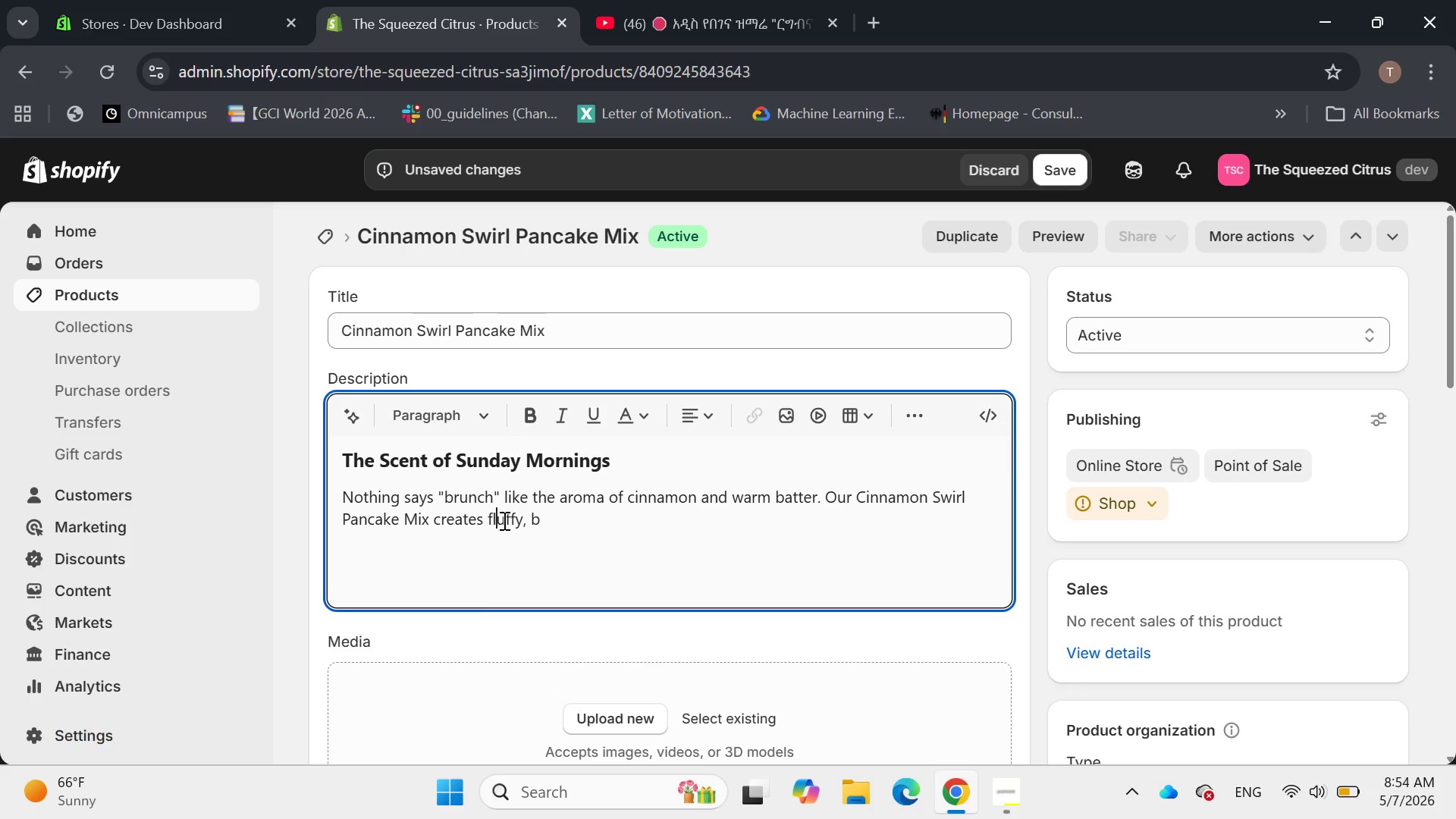 
key(ArrowRight)
 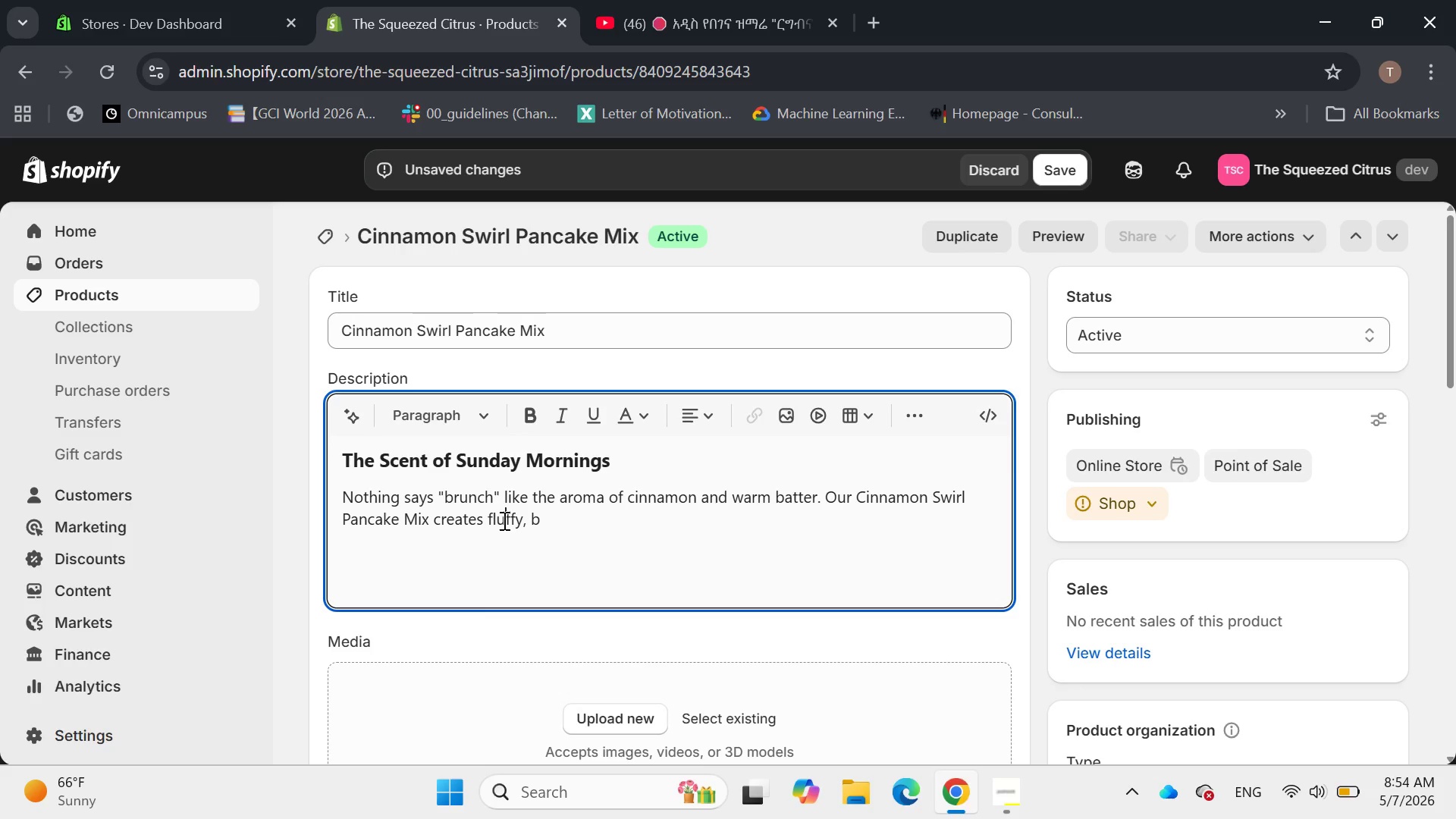 
key(ArrowRight)
 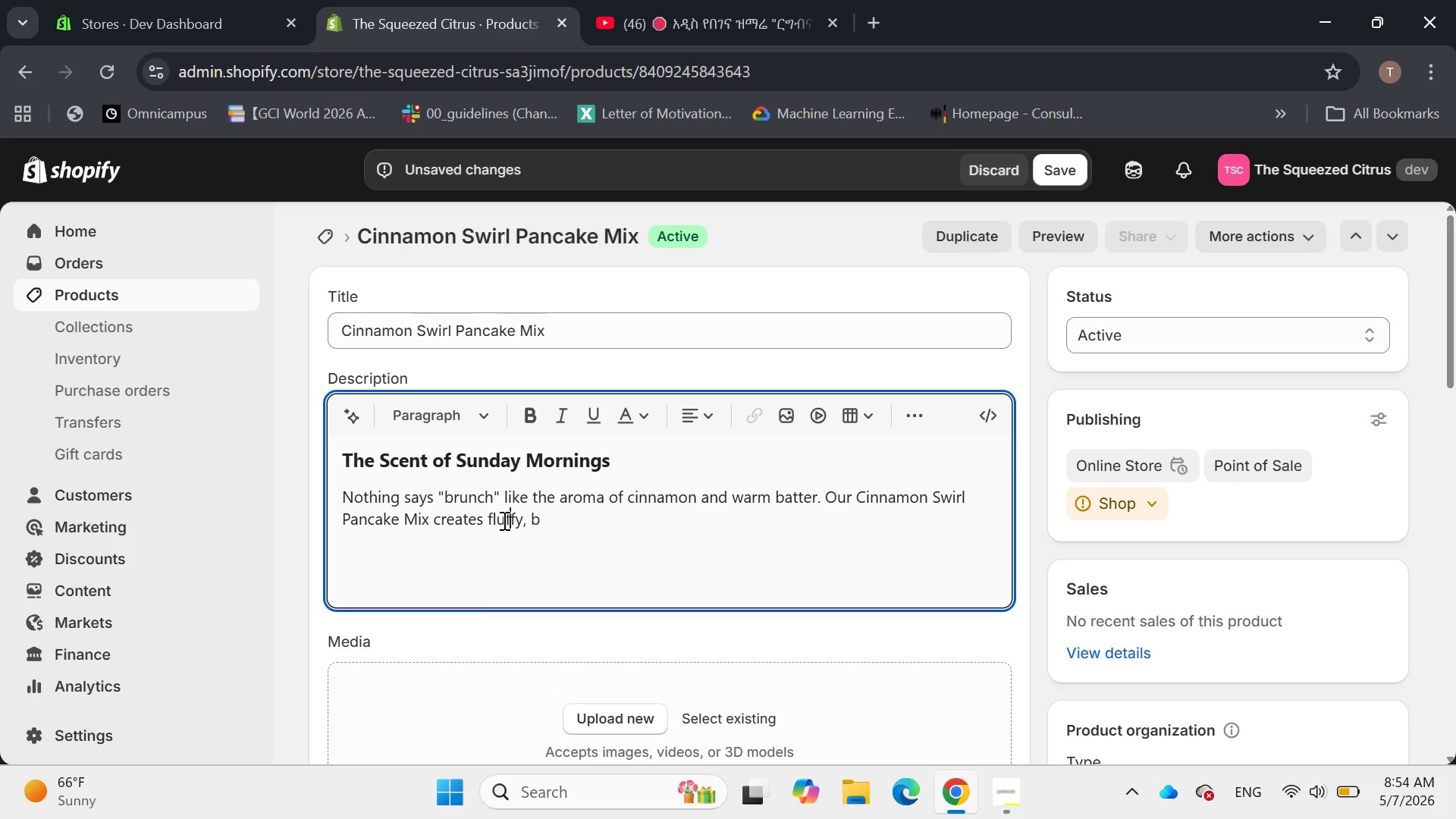 
key(ArrowRight)
 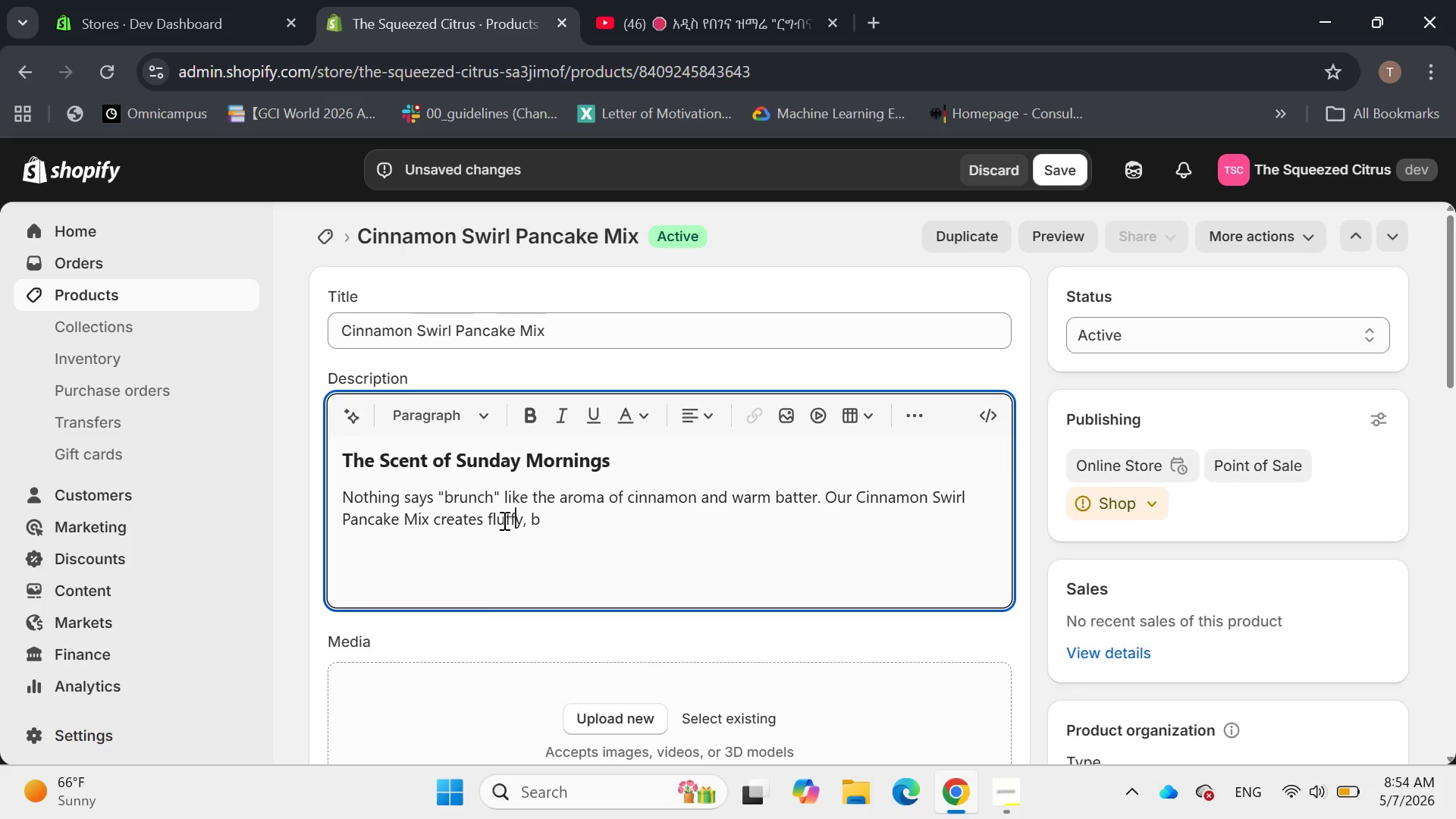 
key(ArrowRight)
 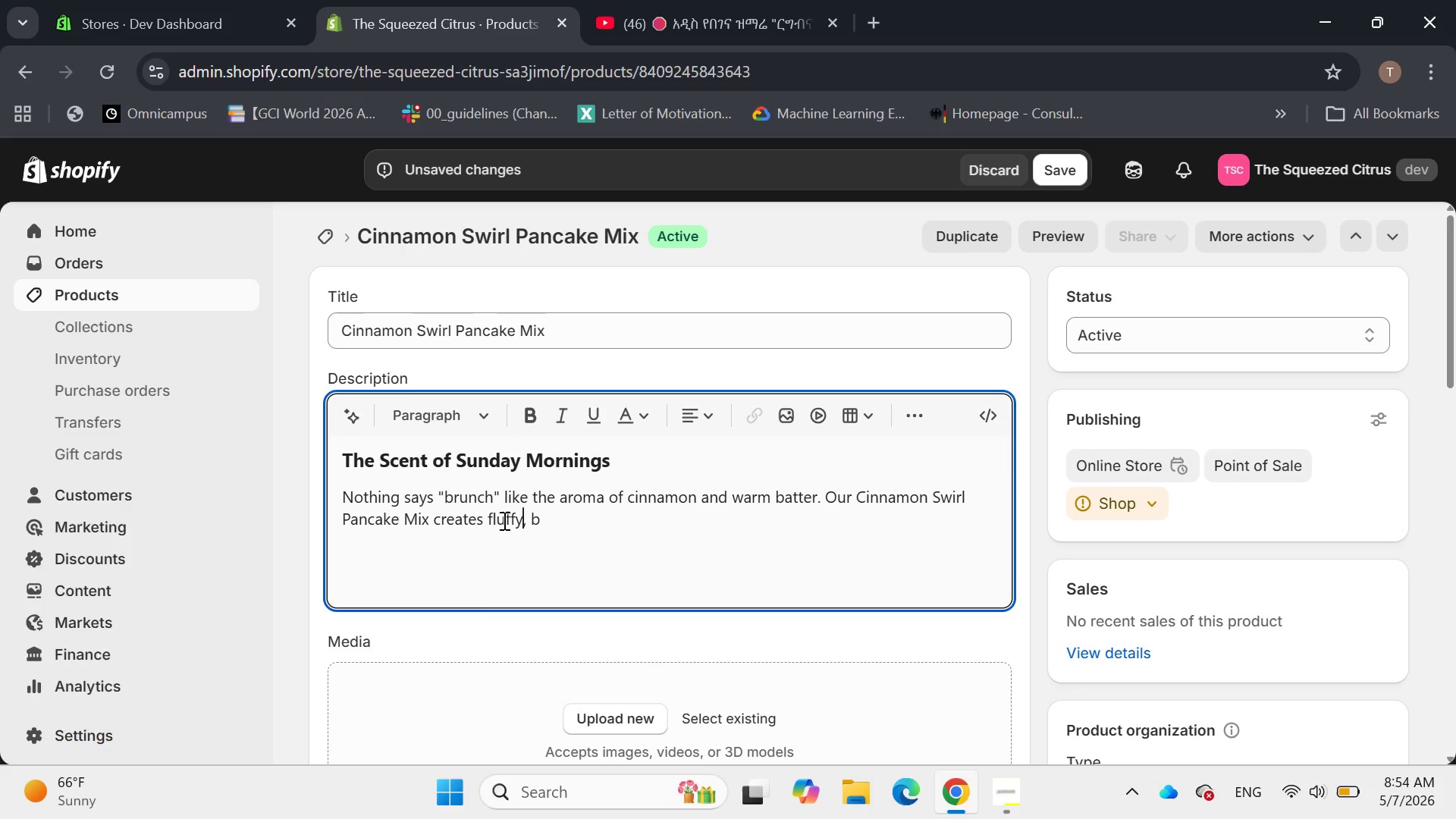 
key(ArrowRight)
 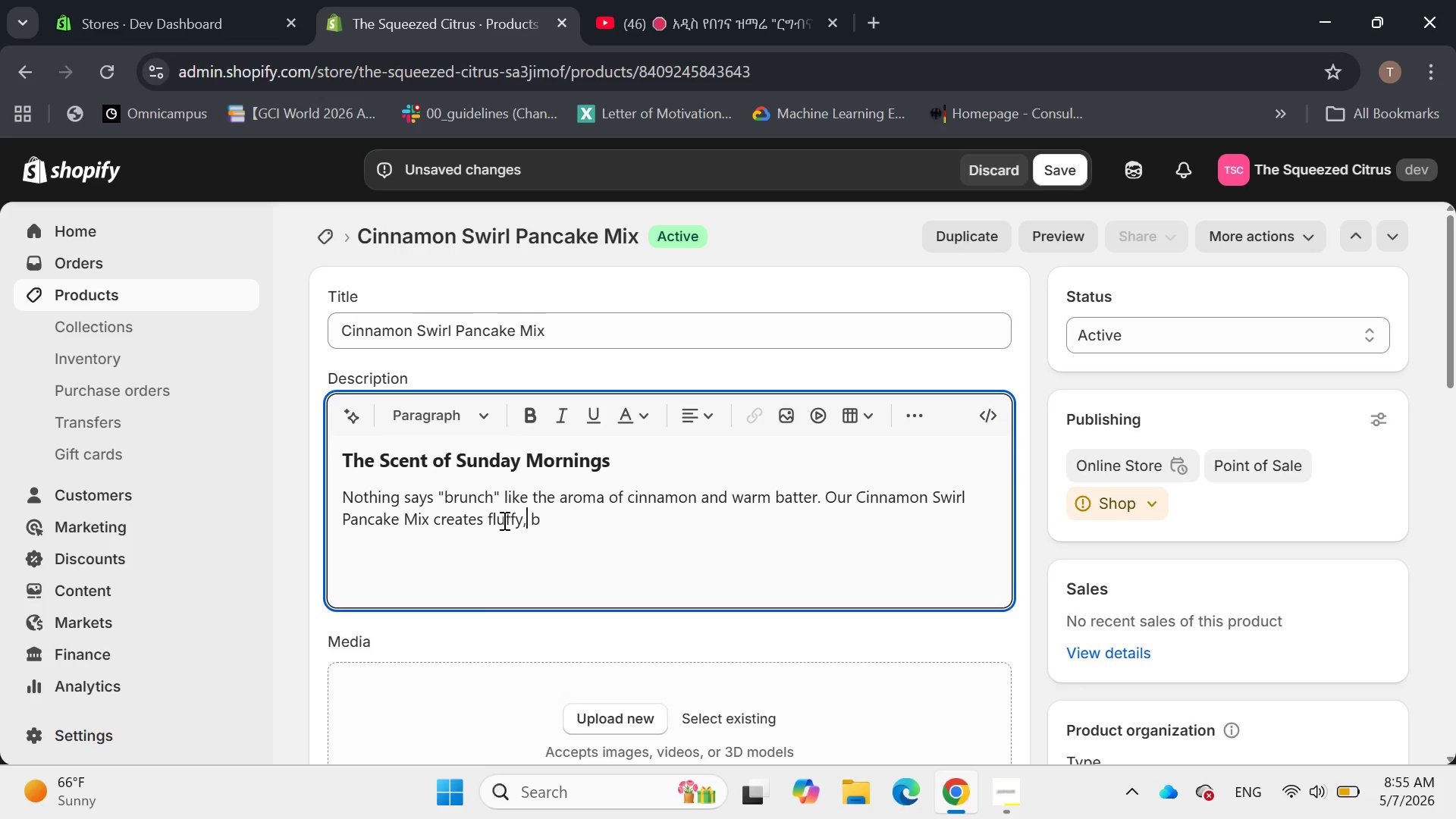 
key(ArrowRight)
 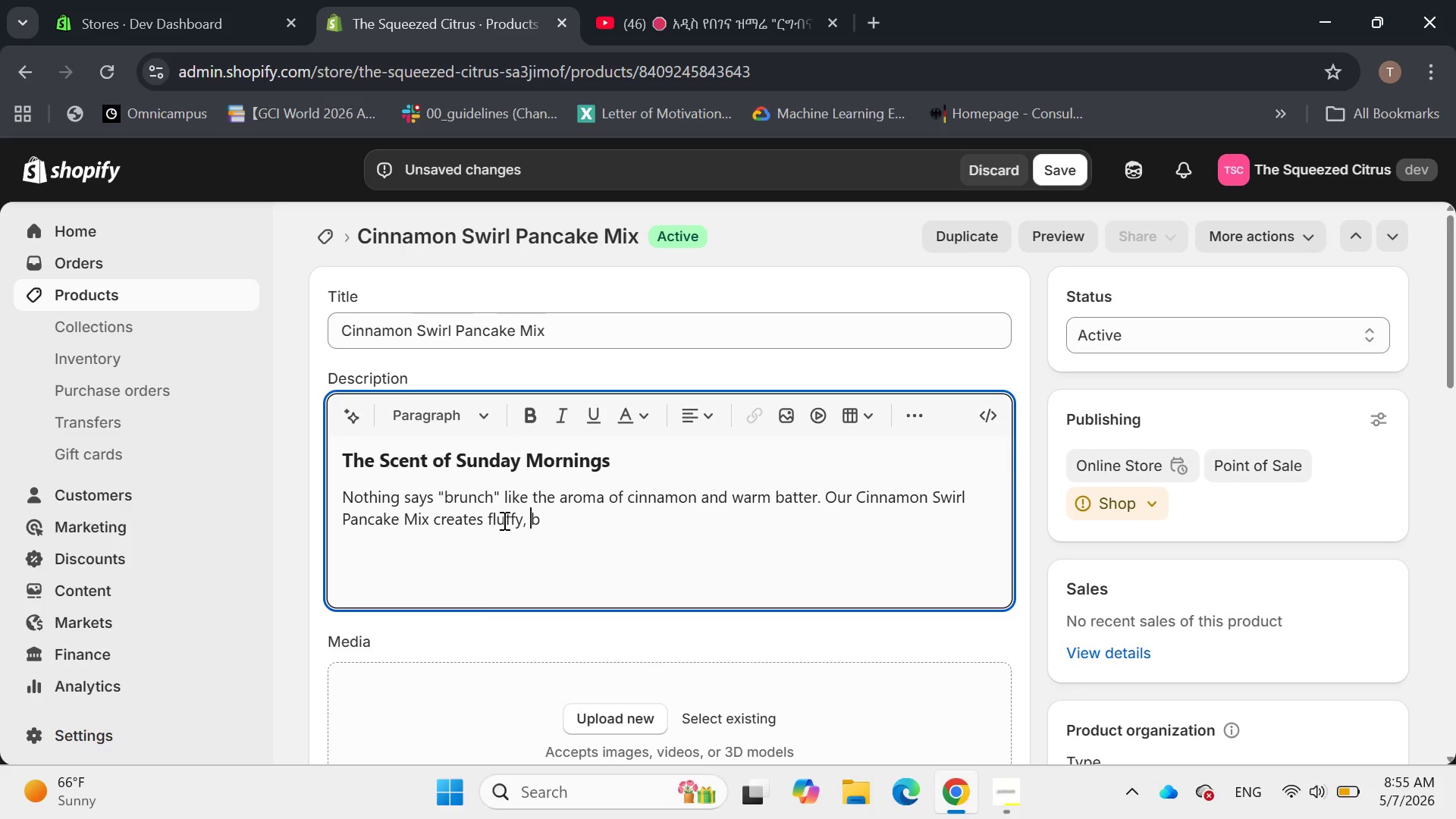 
key(ArrowRight)
 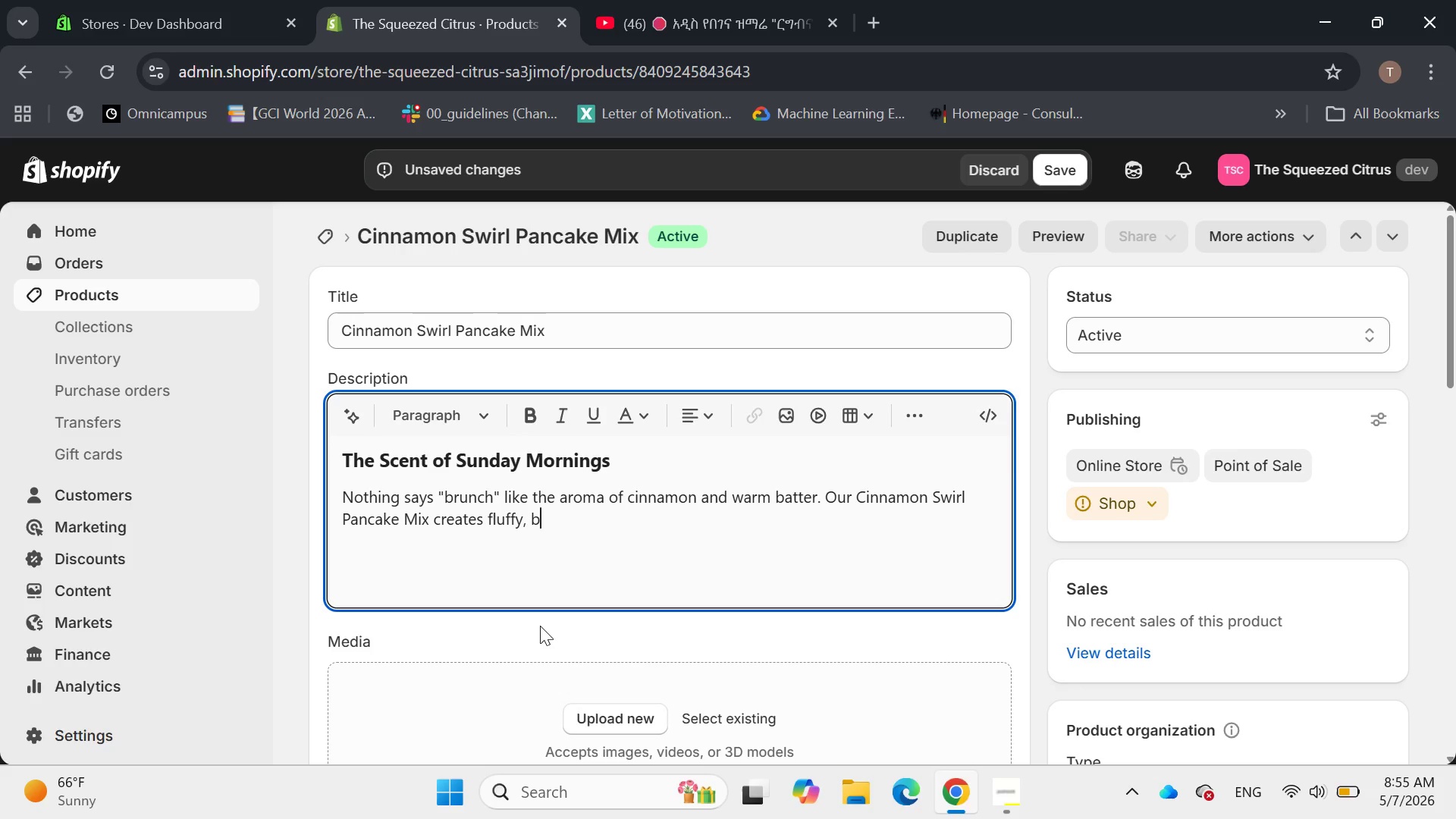 
wait(6.05)
 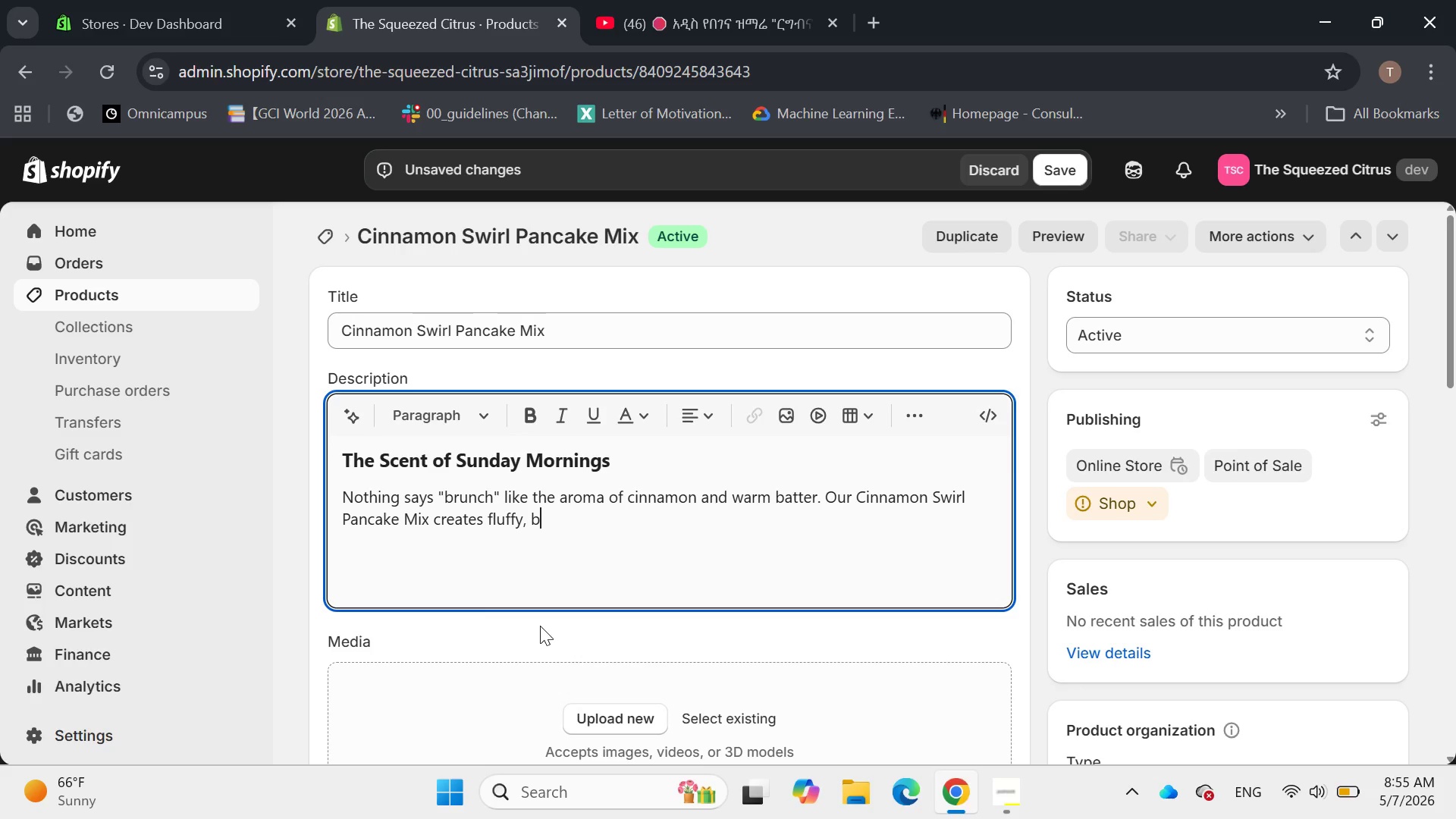 
key(Backspace)
type(golden d)
key(Backspace)
key(Backspace)
type(-brown buttermilk pancakes with a decadent swit)
key(Backspace)
type(rl of w)
 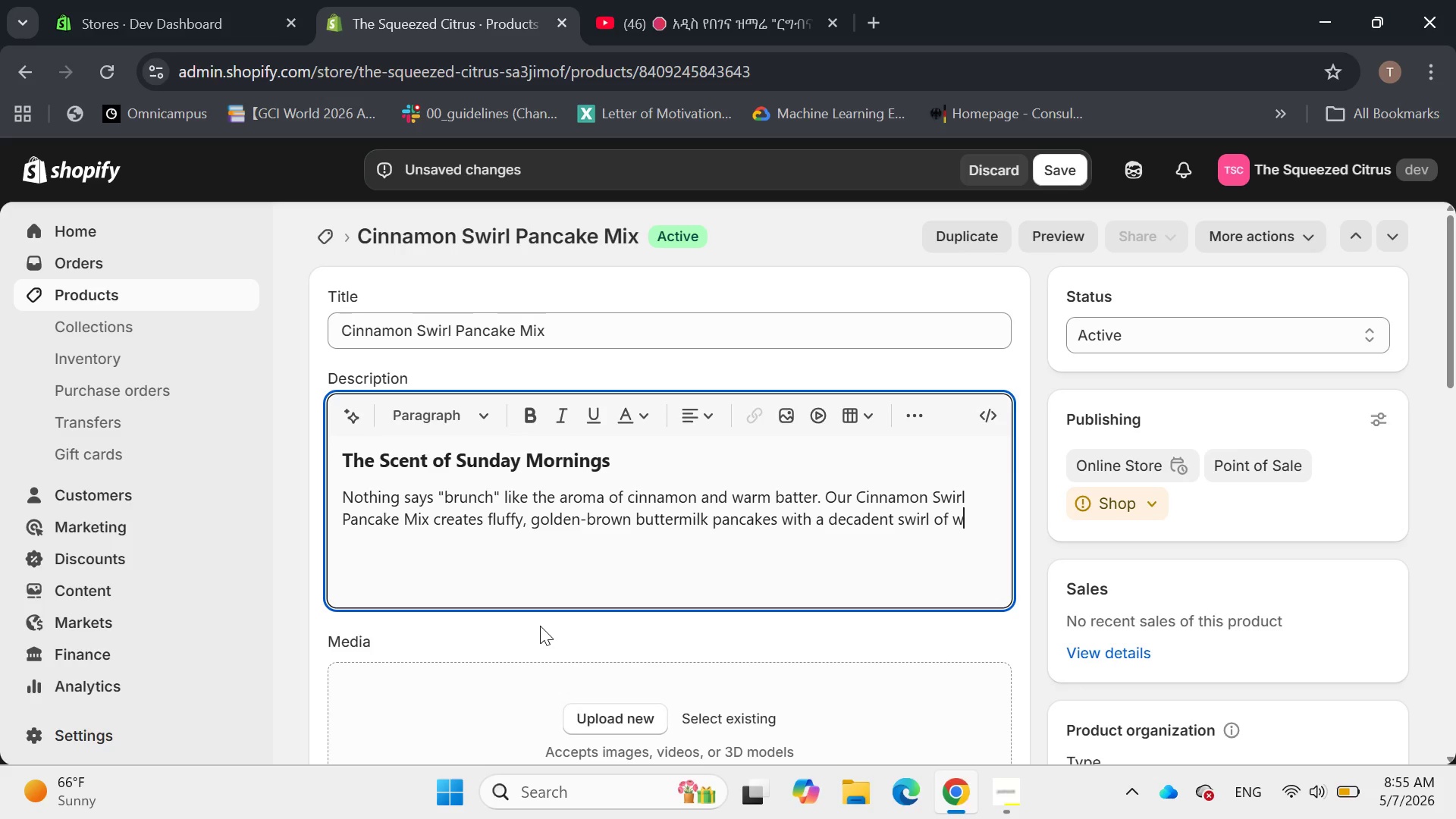 
key(Backspace)
type(organic cinnamon sugar build)
key(Backspace)
type(t right in.)
 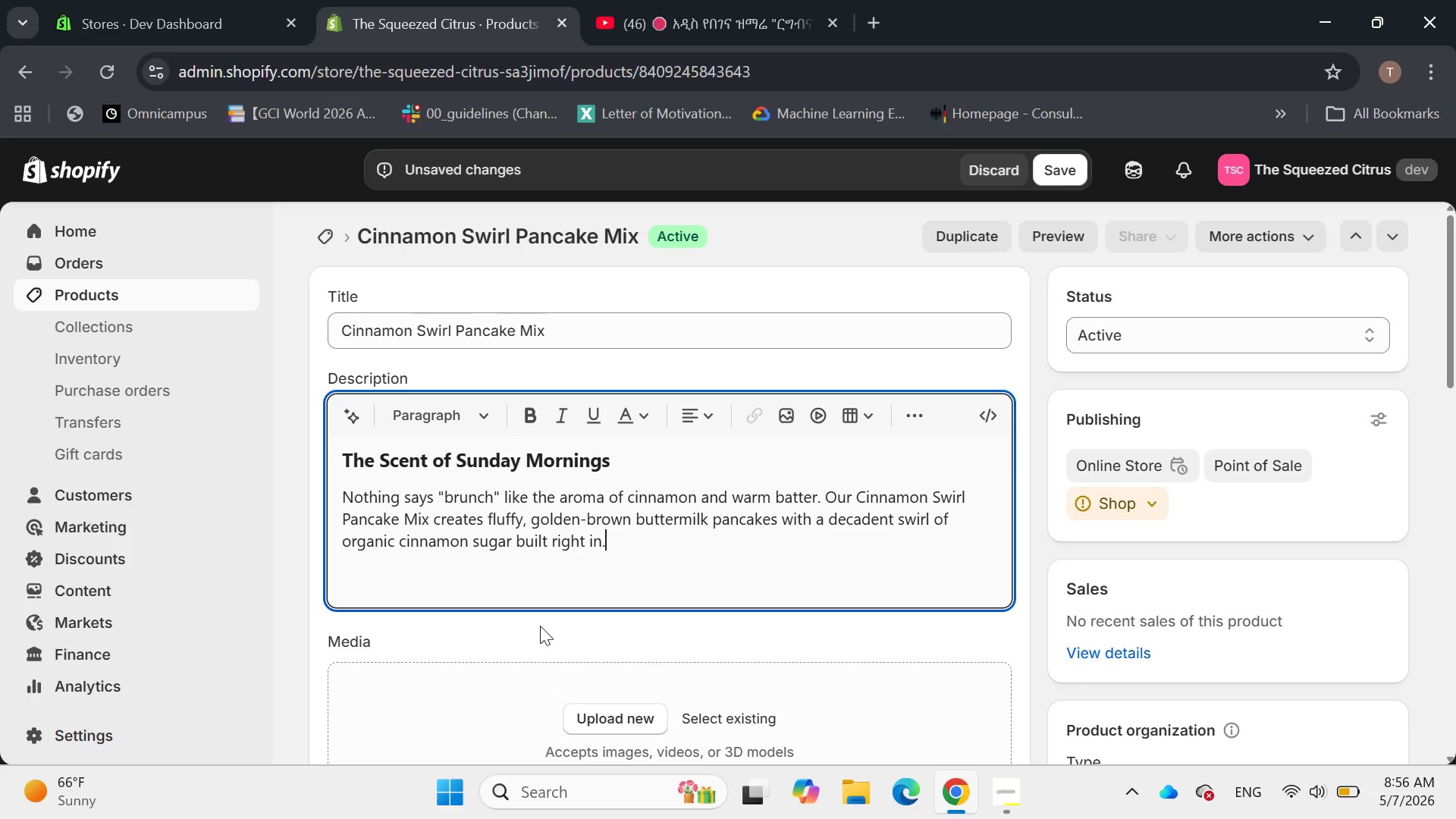 
key(Enter)
 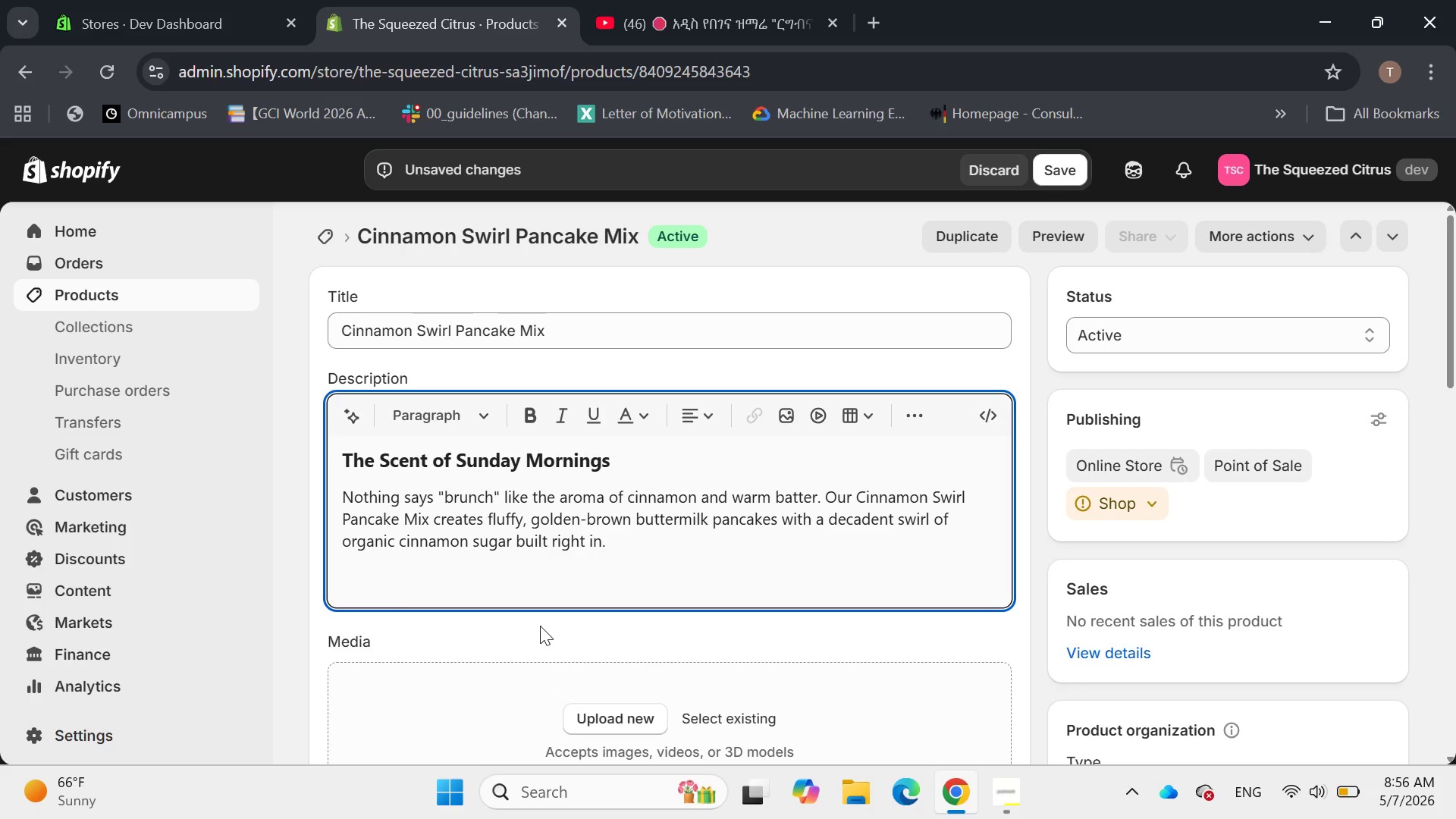 
wait(23.69)
 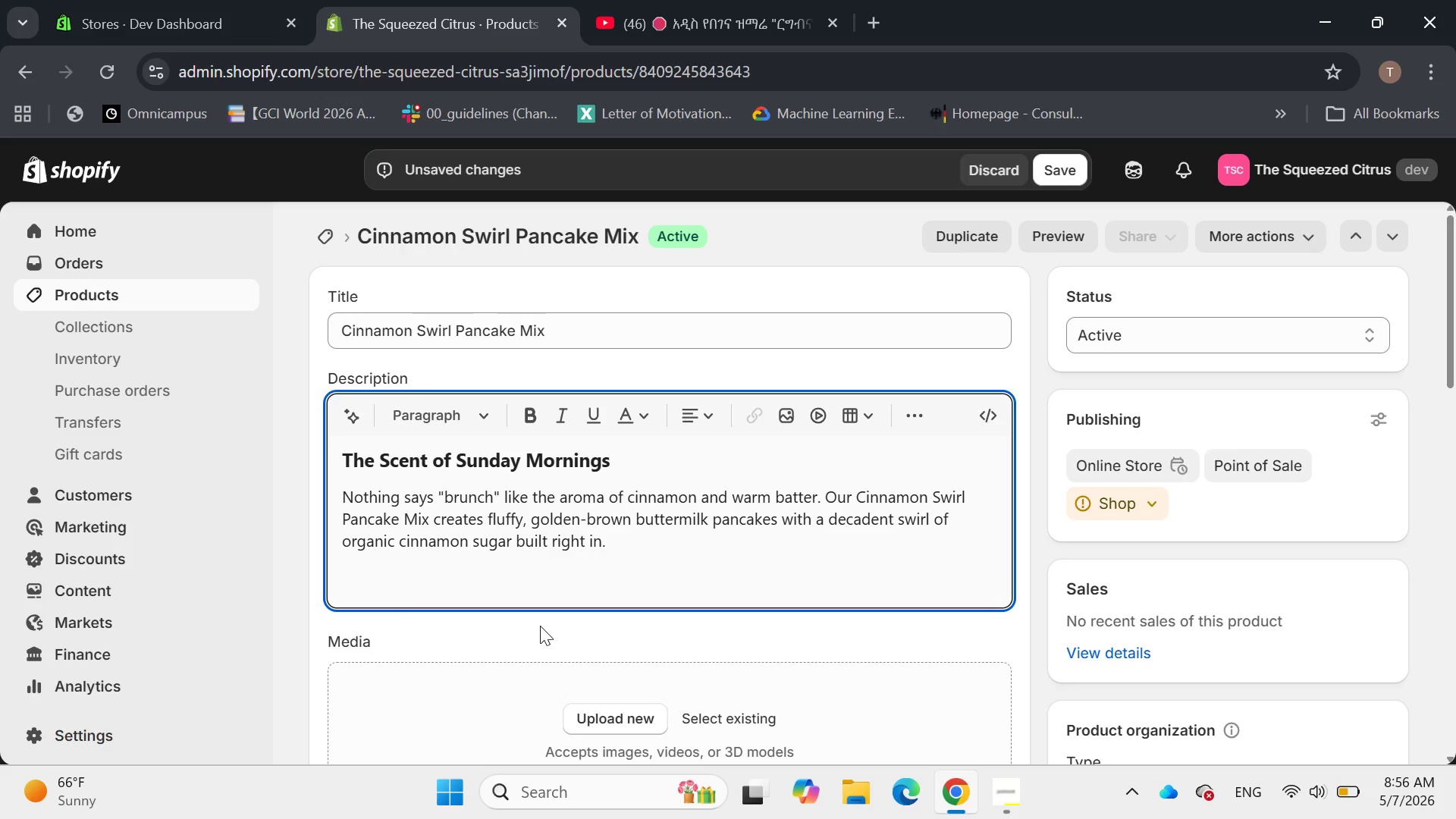 
left_click([927, 411])
 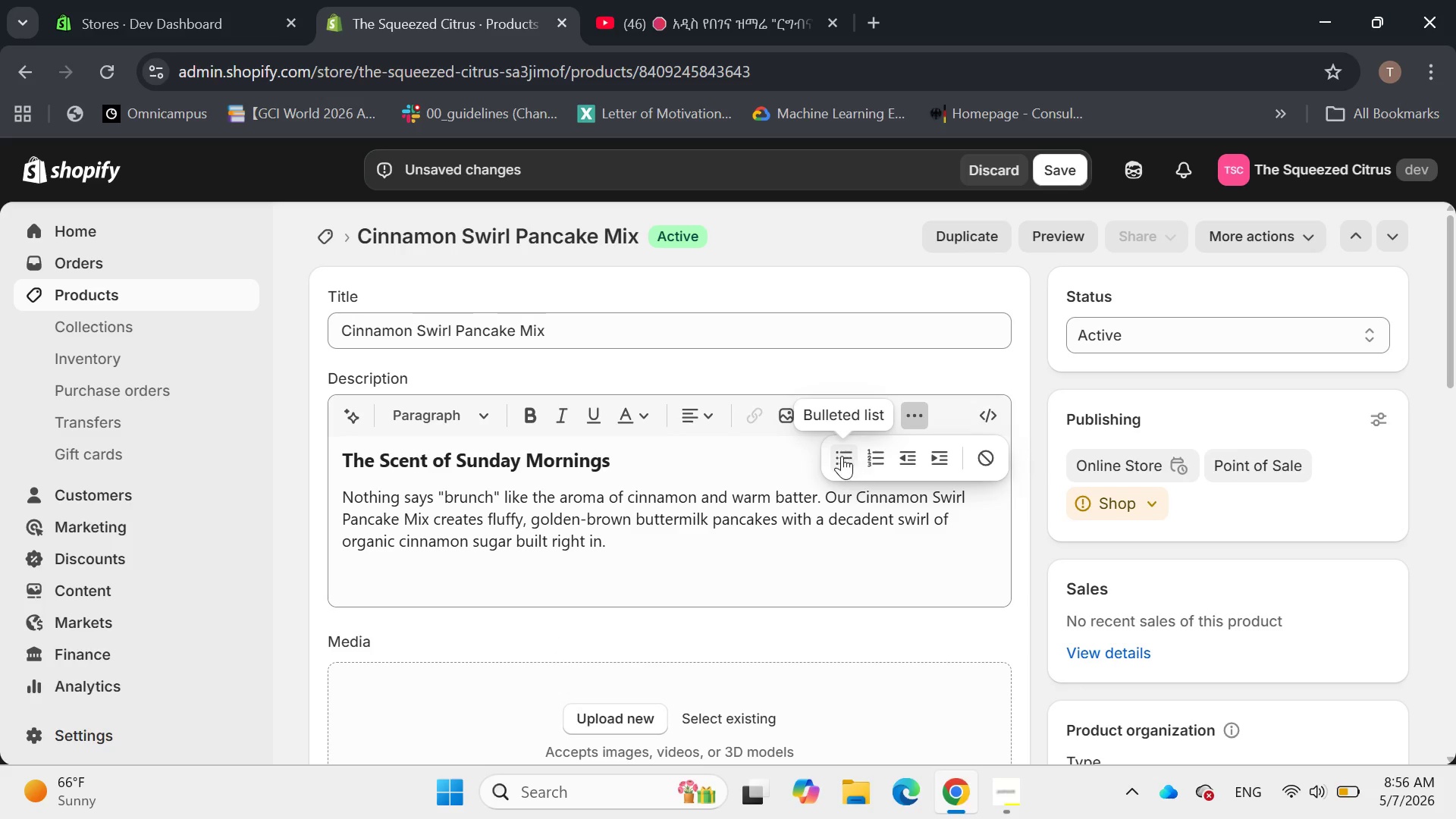 
left_click([843, 456])
 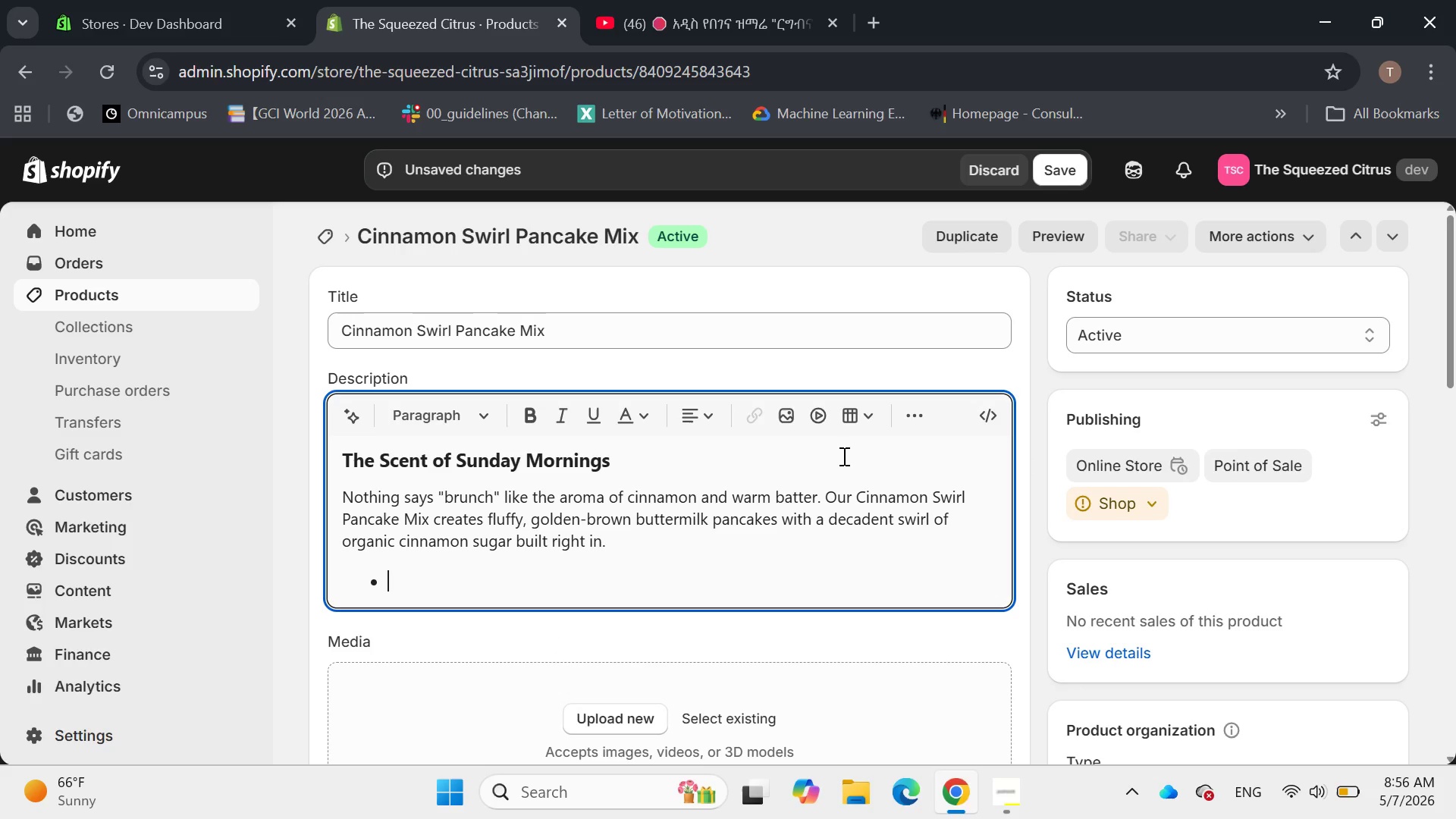 
type(Ease of Use : )
key(Backspace)
key(Backspace)
key(Backspace)
type(: )
 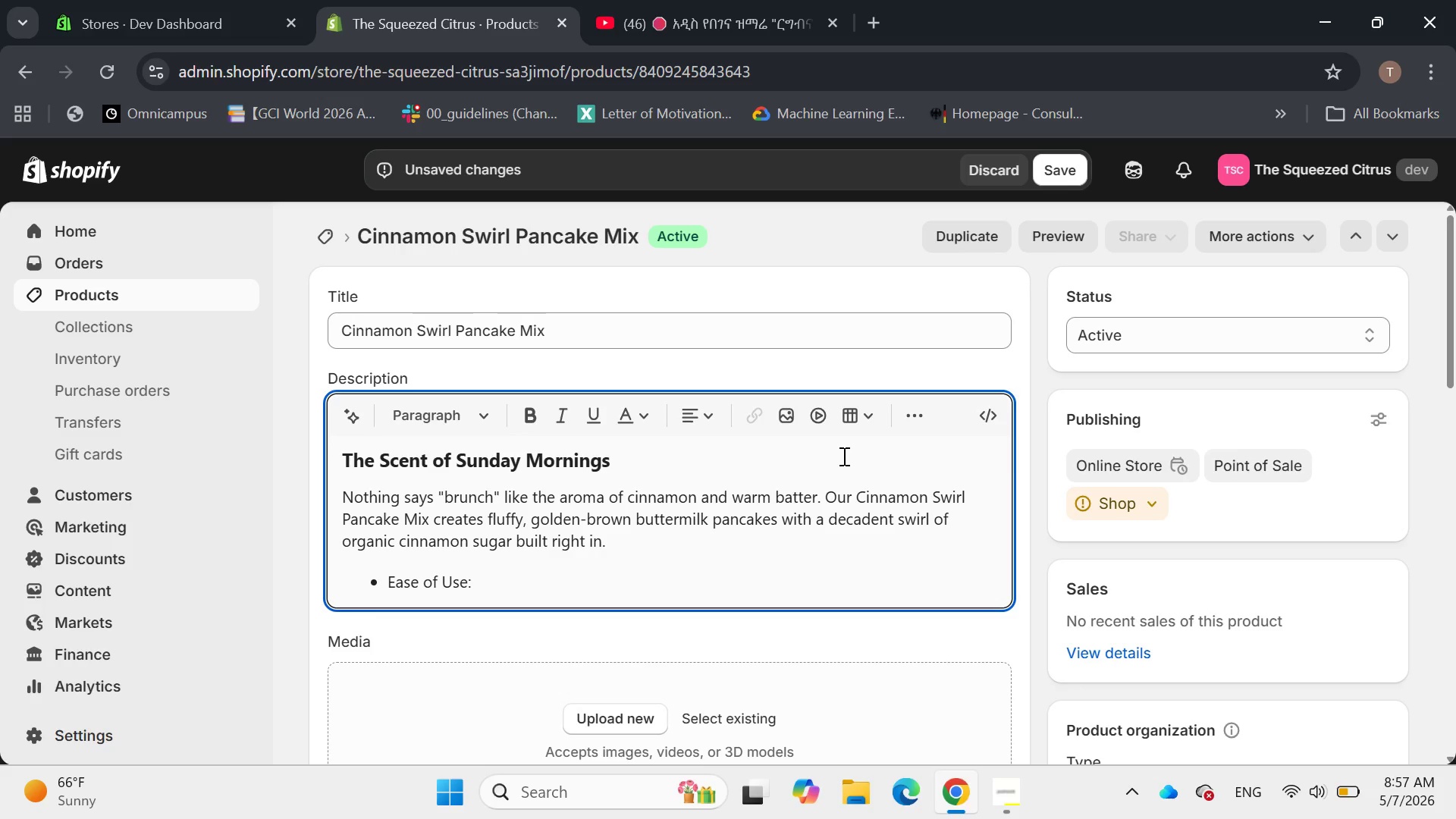 
wait(5.23)
 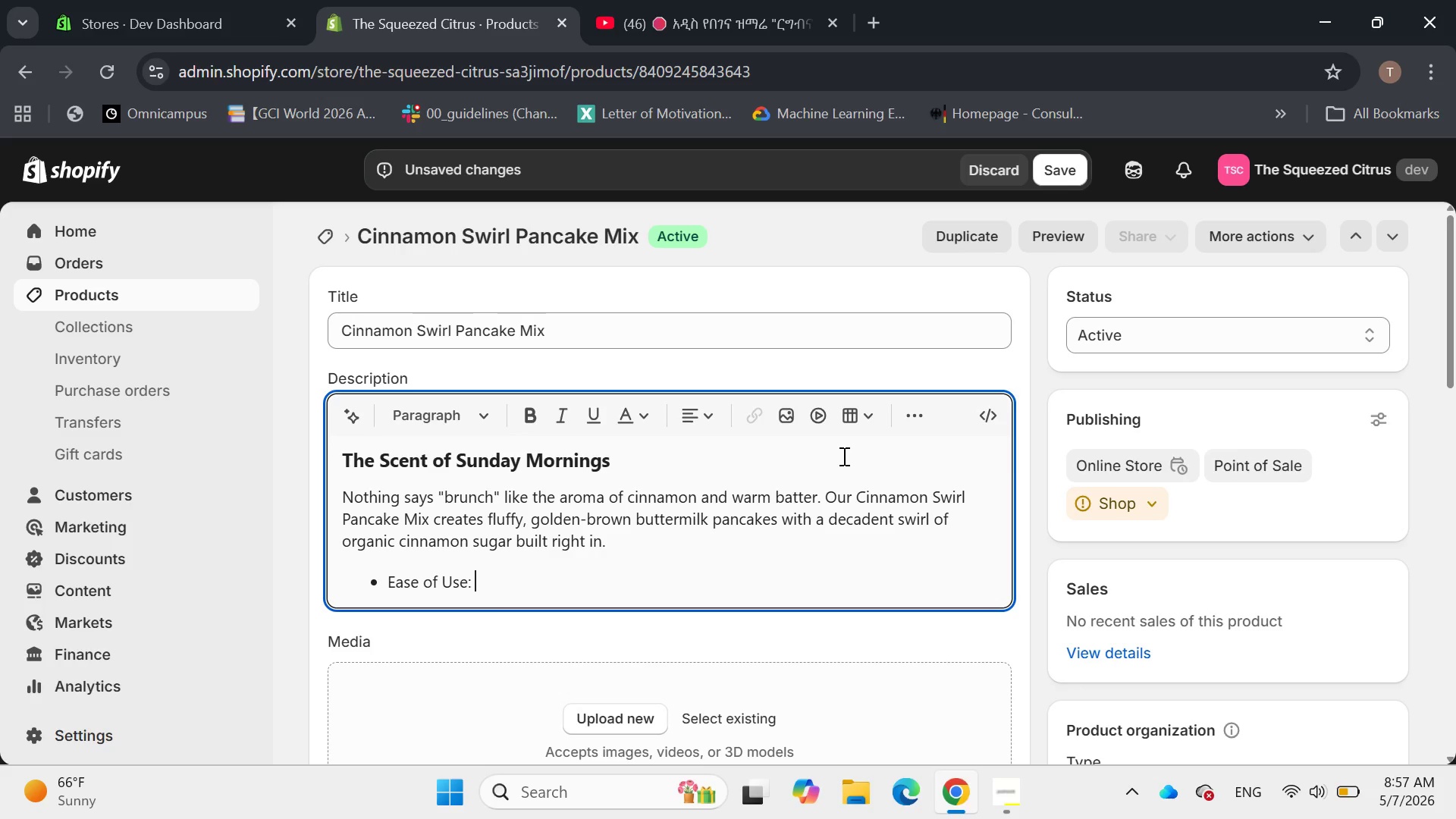 
type( Just add water or milk for restaurant )
key(Backspace)
type(-)
 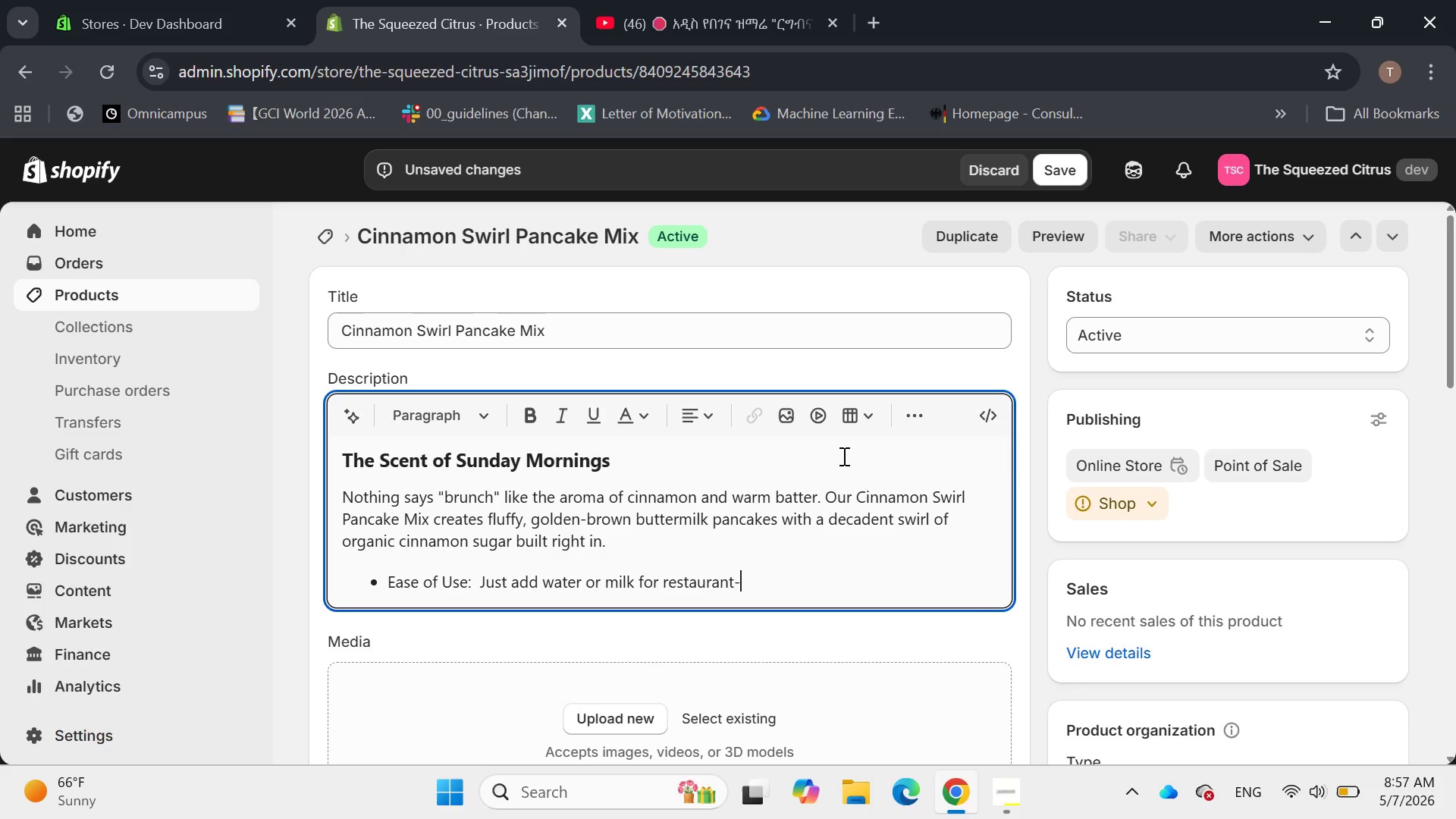 
type(quality pancakes at home.)
 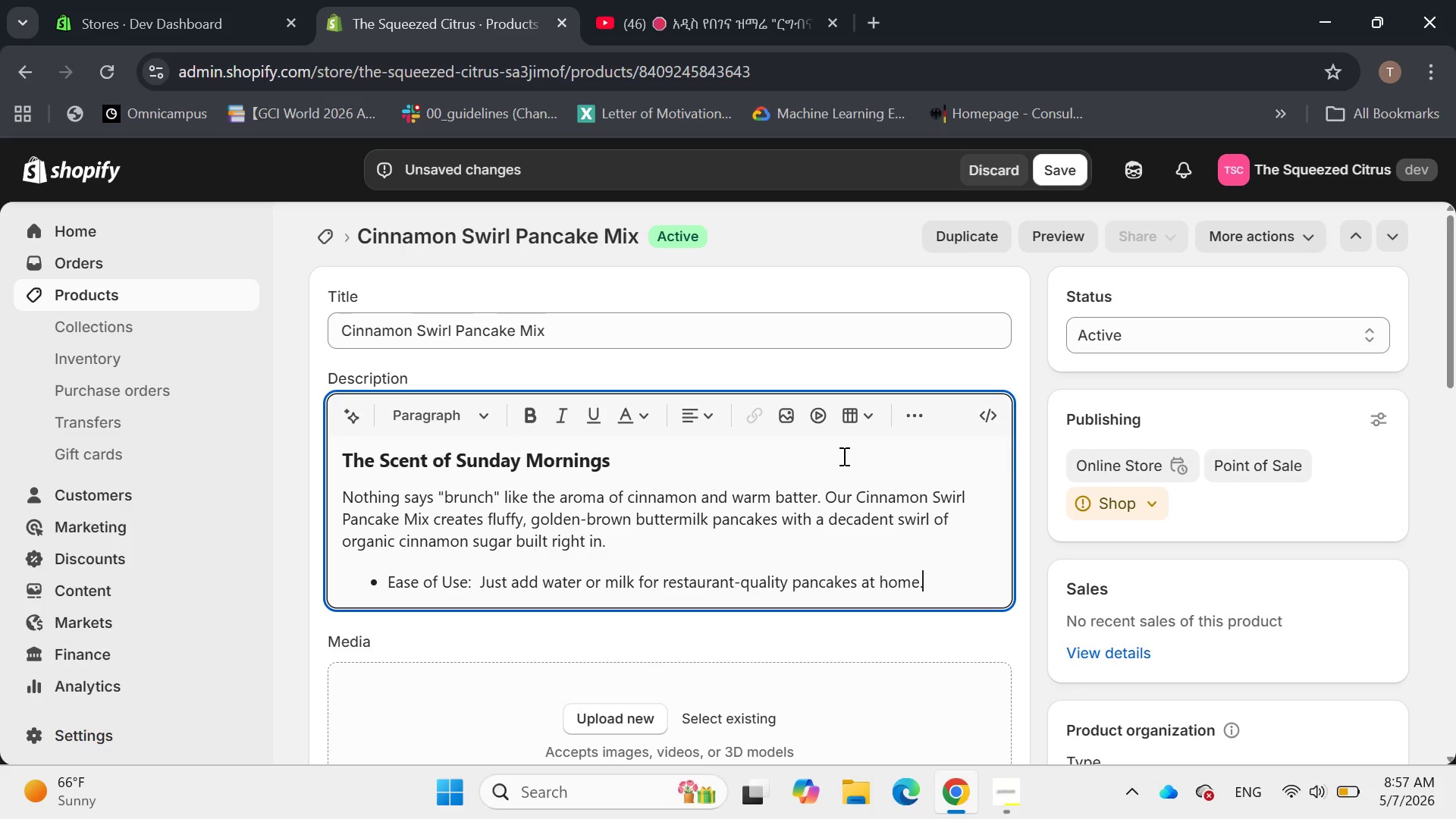 
key(Enter)
 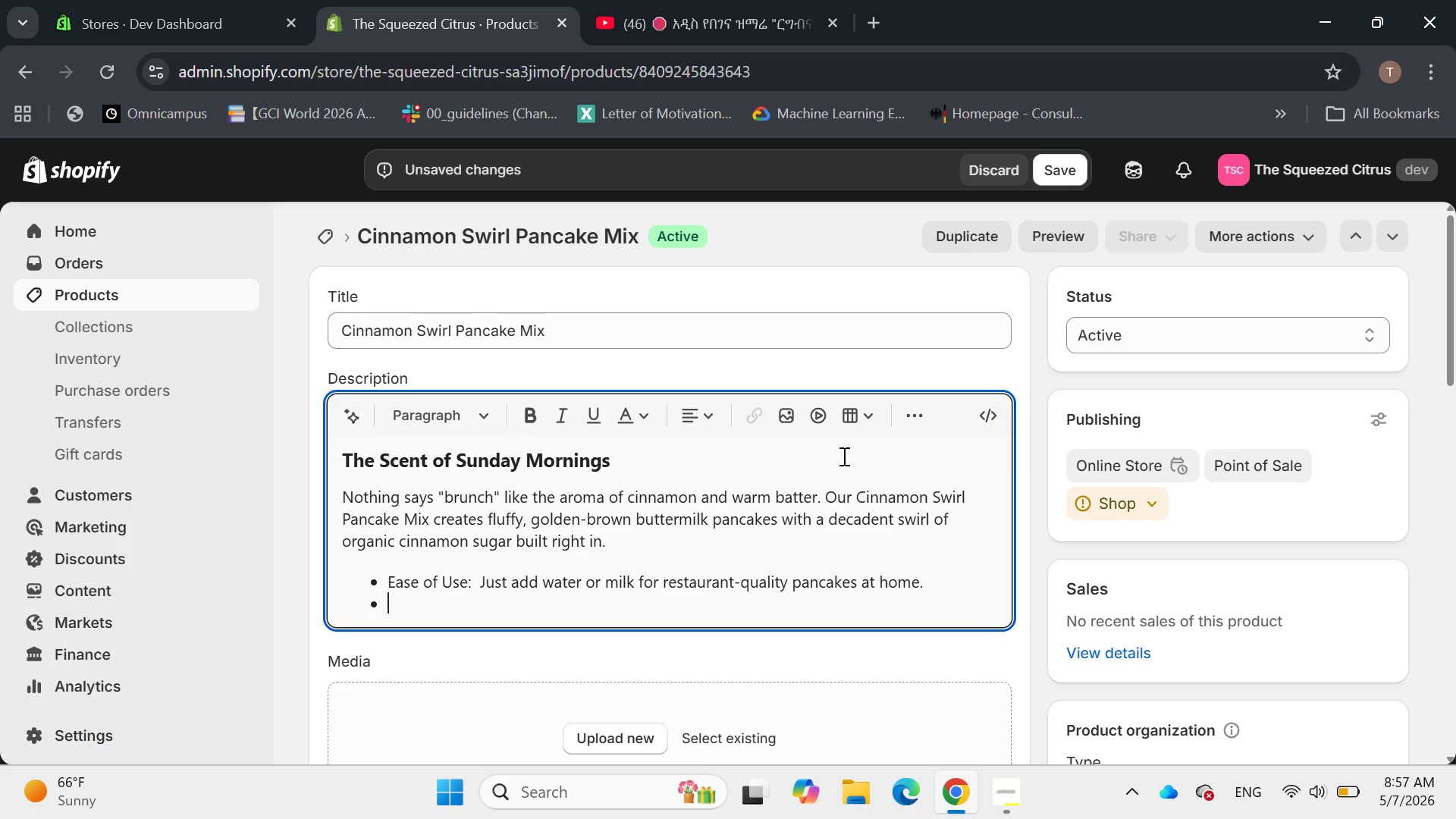 
wait(11.31)
 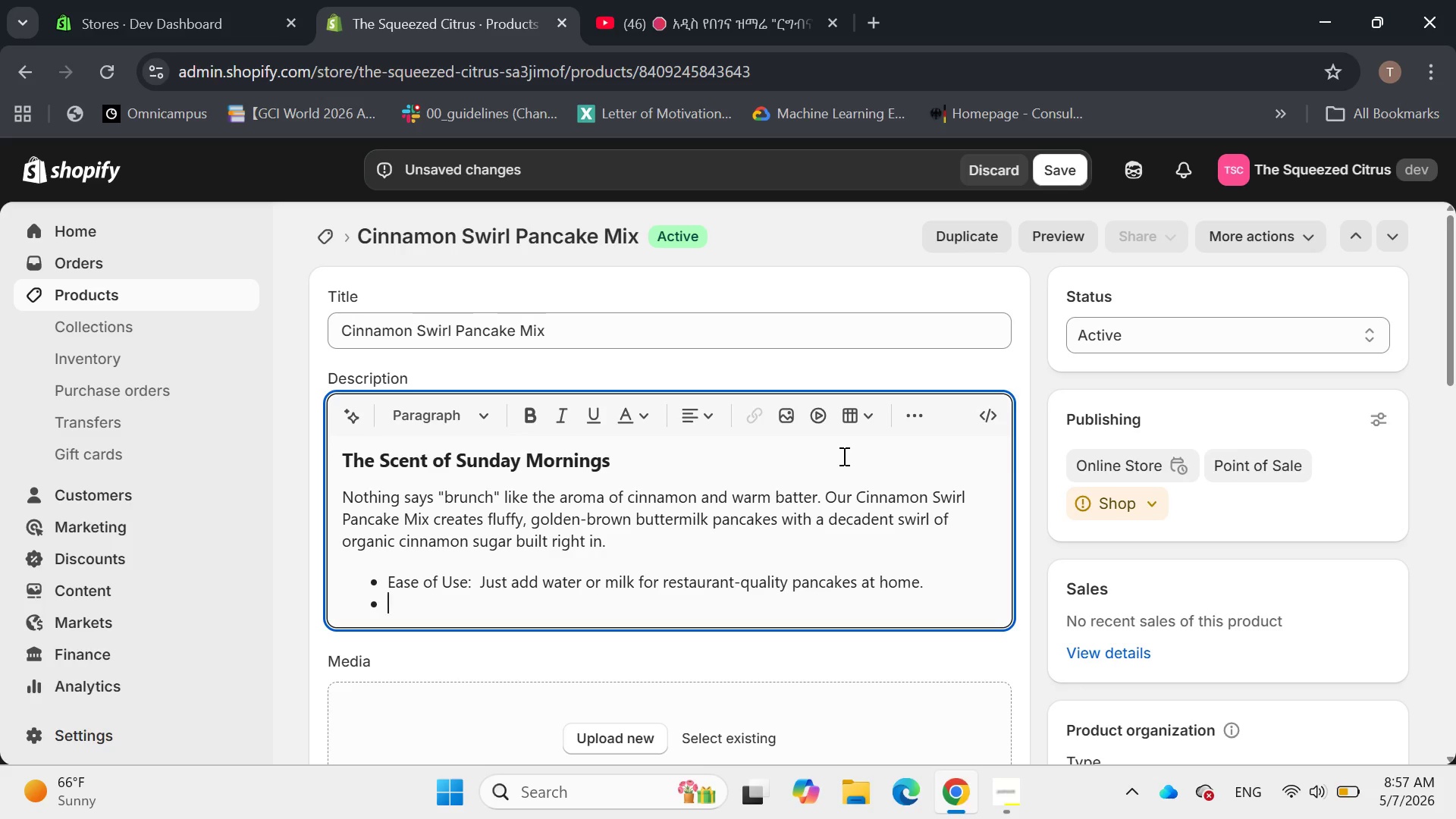 
scroll: coordinate [338, 818], scroll_direction: down, amount: 1.0
 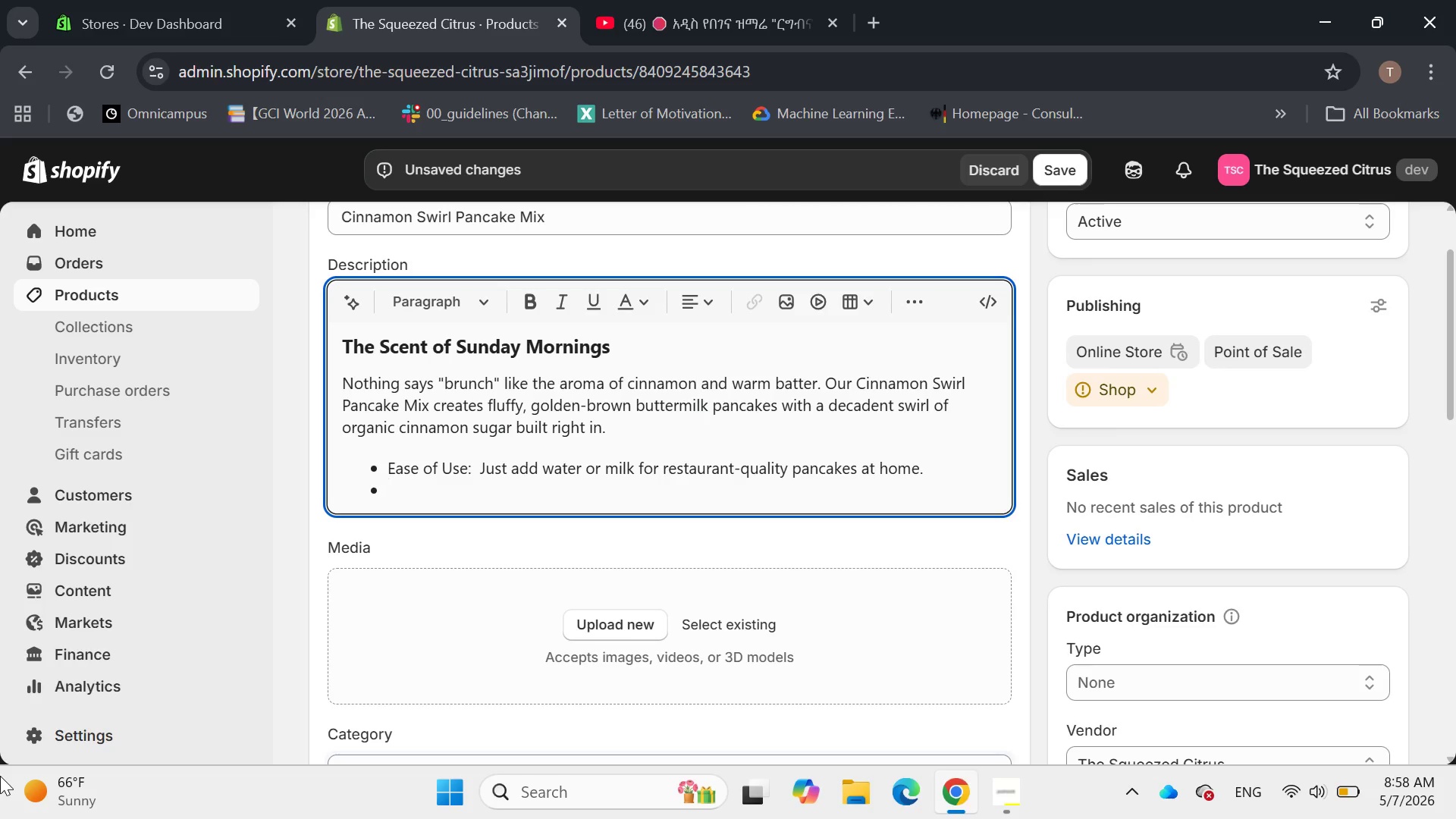 
wait(14.85)
 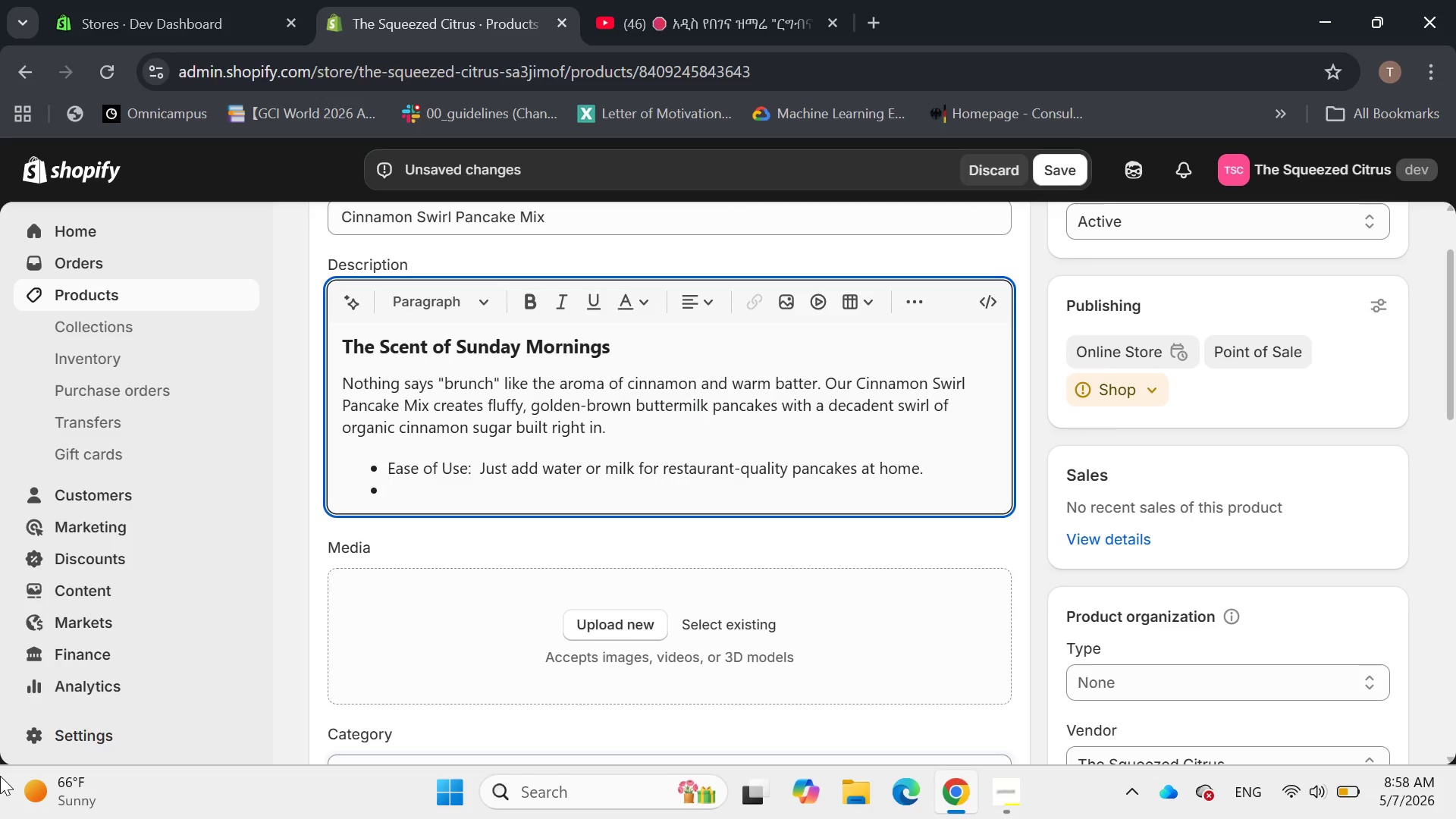 
type(Texture: Light, airy, and melt-in-your-month)
key(Backspace)
key(Backspace)
key(Backspace)
type(uth fluffy.)
 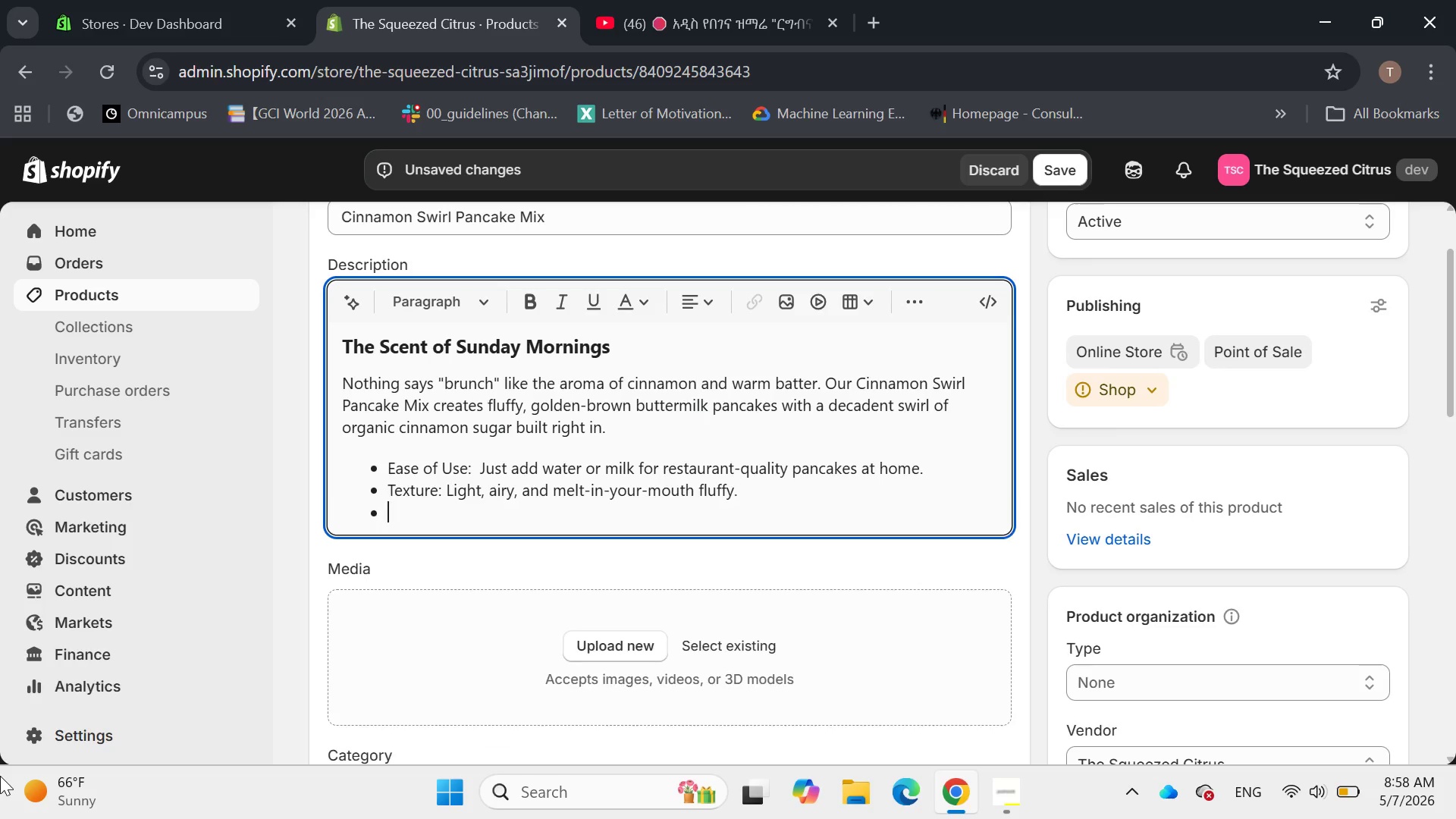 
 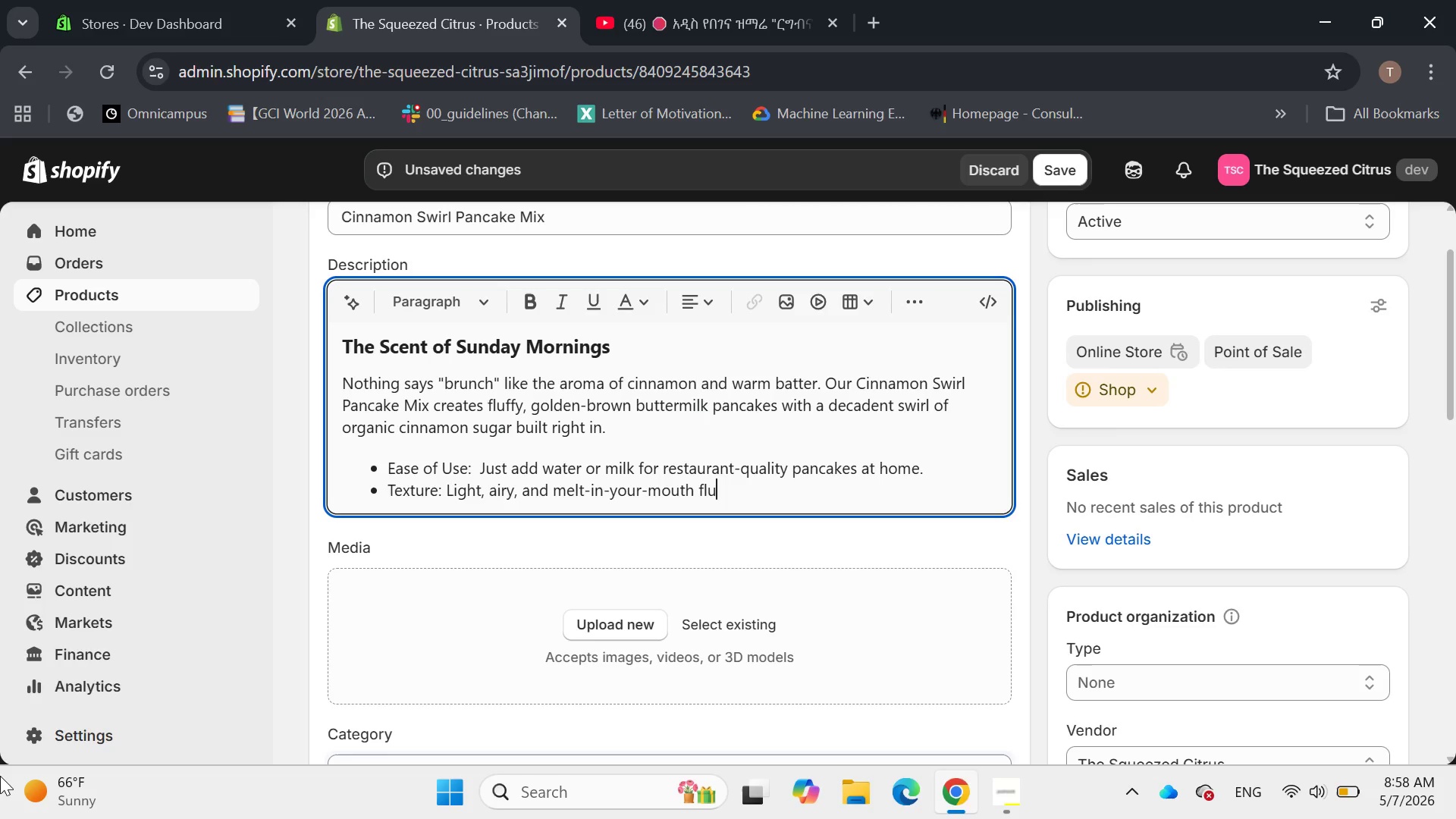 
key(Enter)
 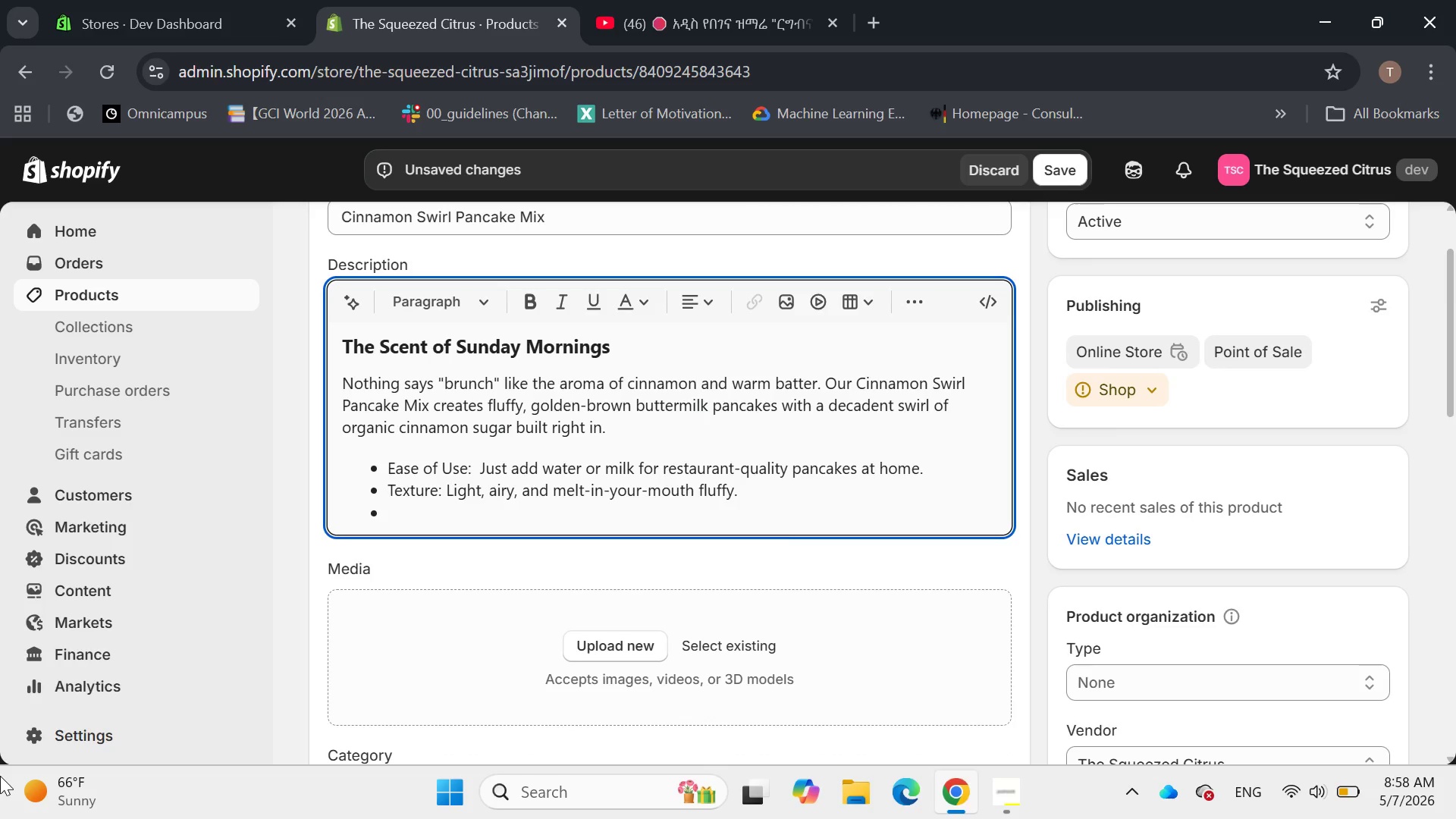 
type(Bonus: pair with our la)
 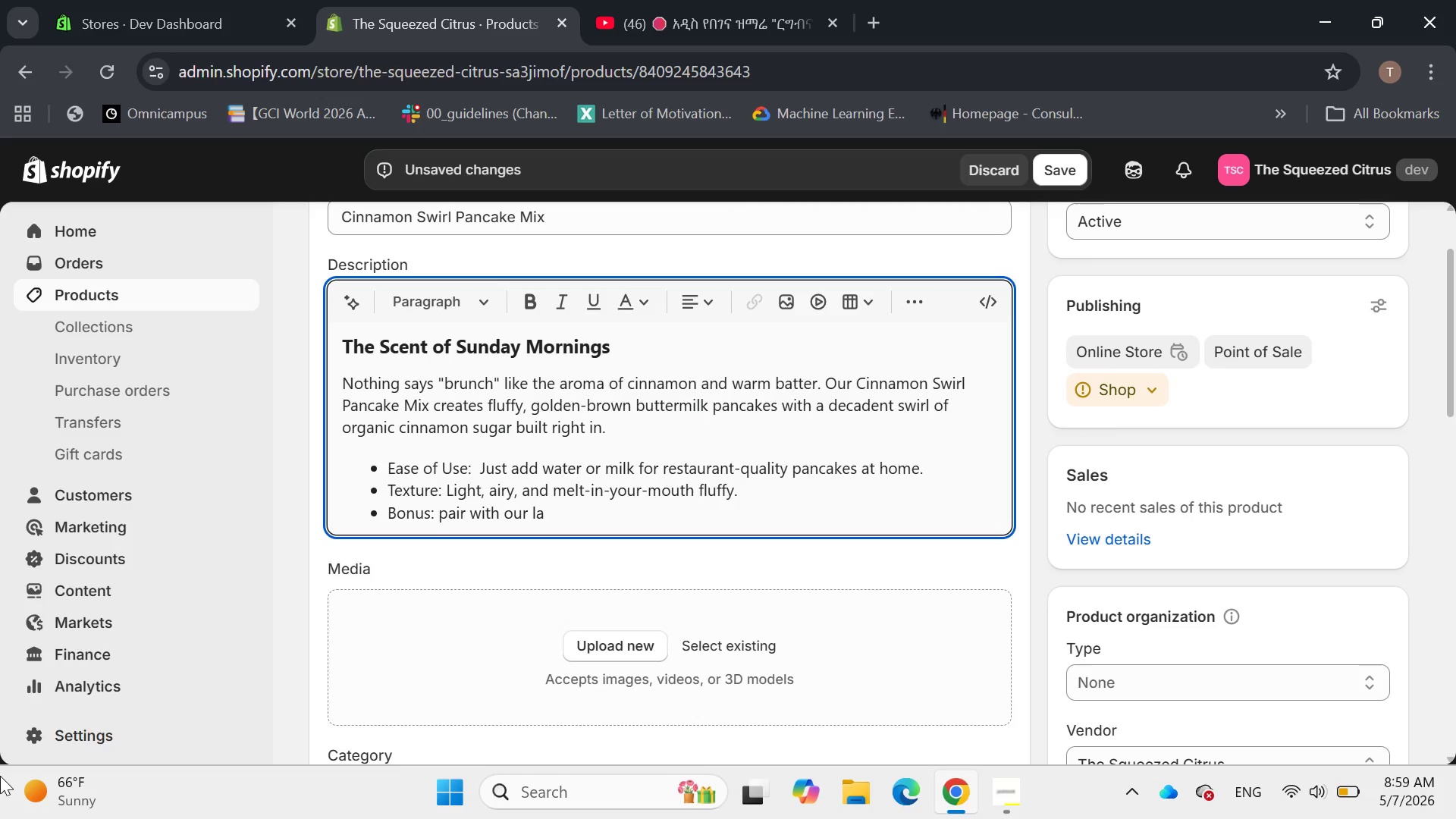 
wait(9.89)
 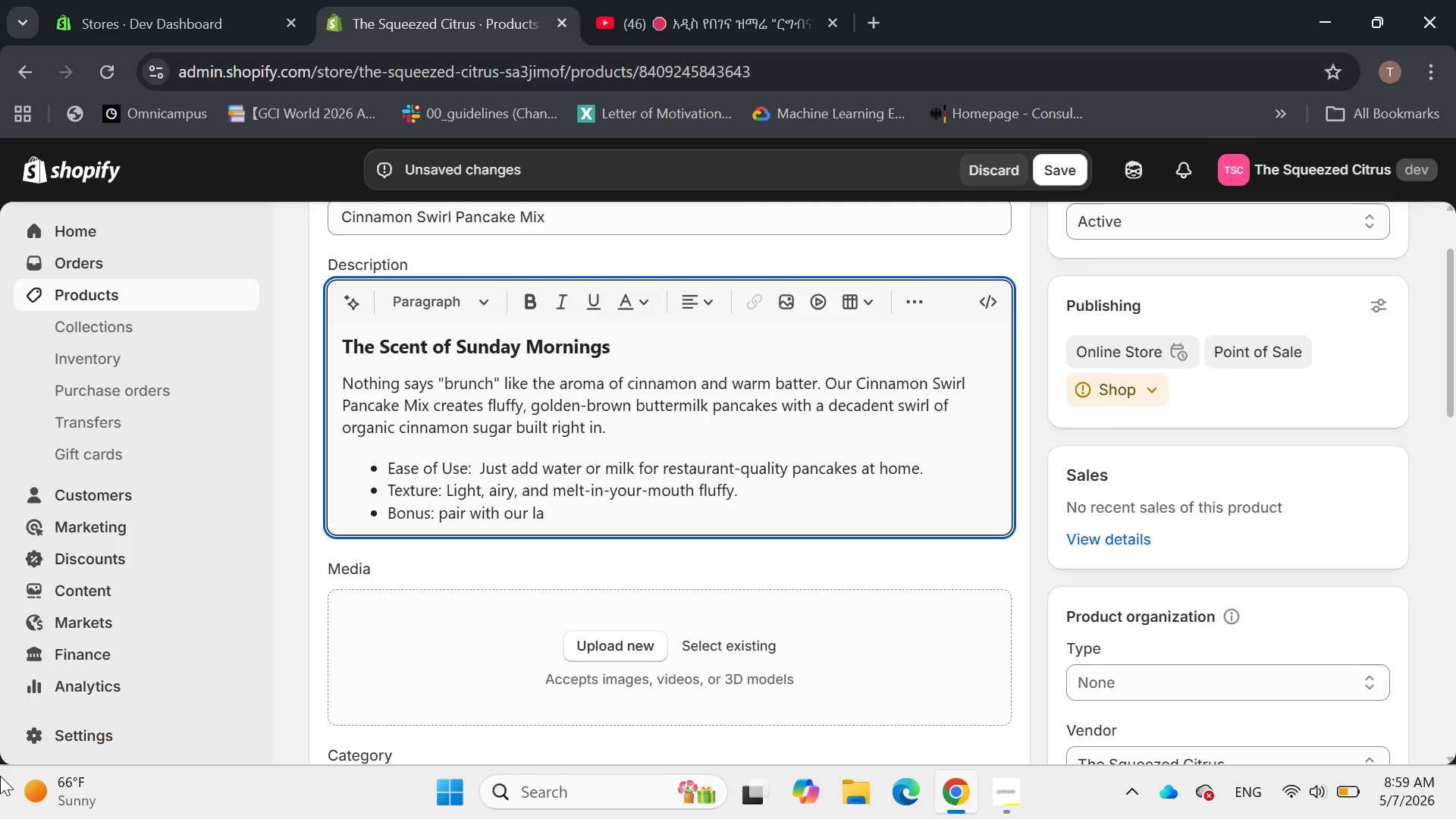 
key(Backspace)
key(Backspace)
type(Lavender Mapp)
key(Backspace)
type(le Syrup for a world )
key(Backspace)
type(- class pairing )
 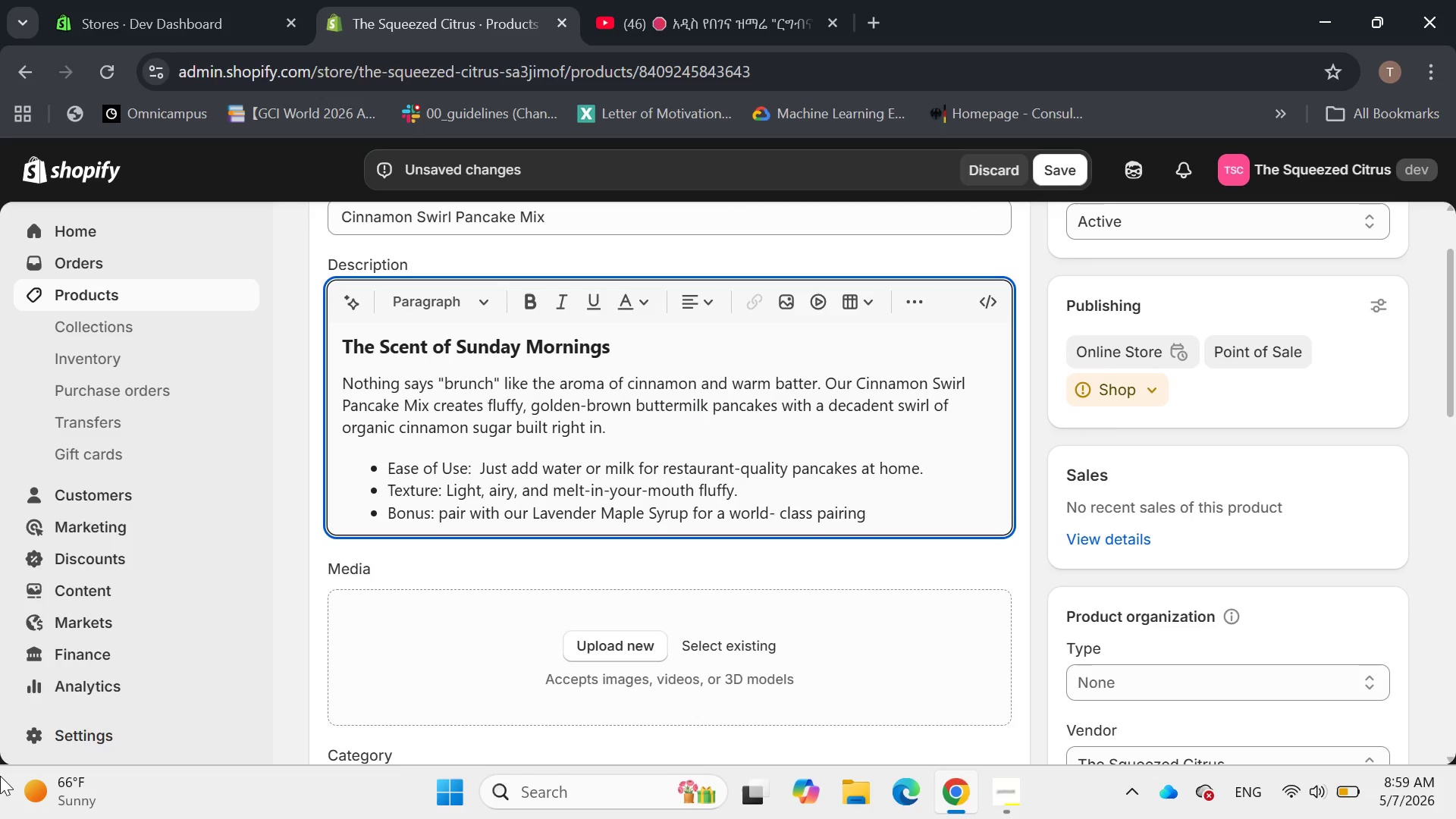 
key(Backspace)
 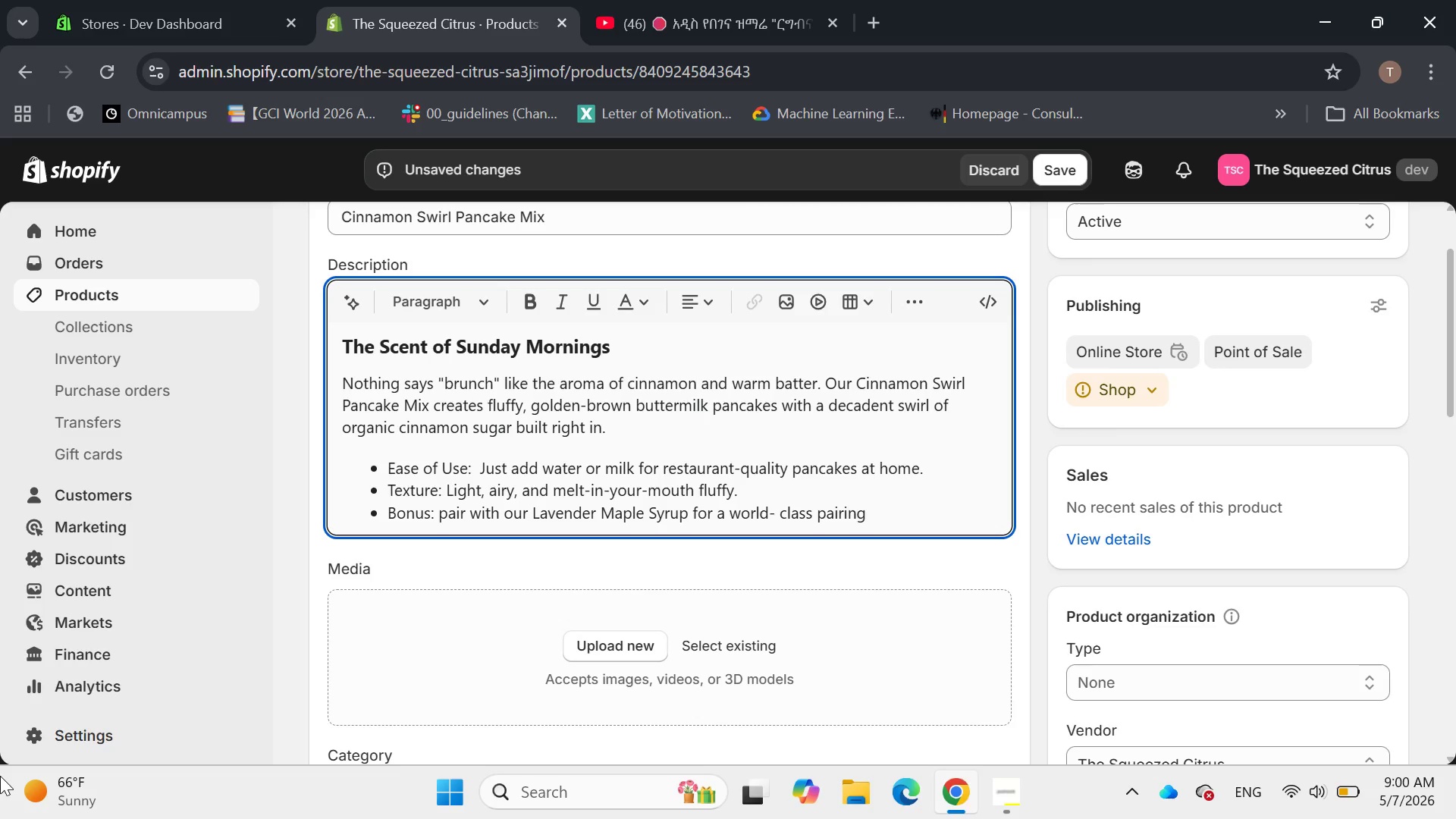 
key(Period)
 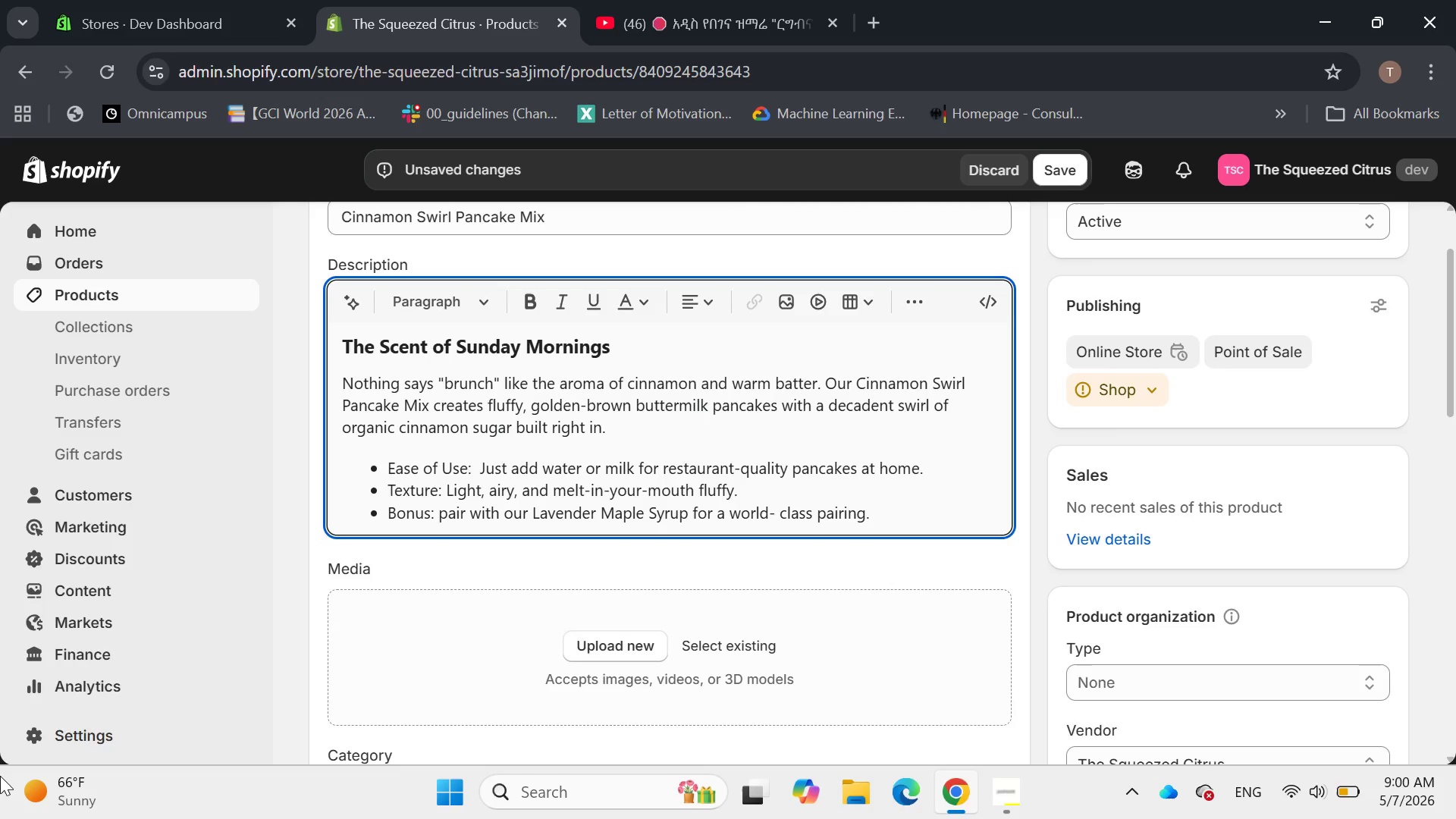 
key(Enter)
 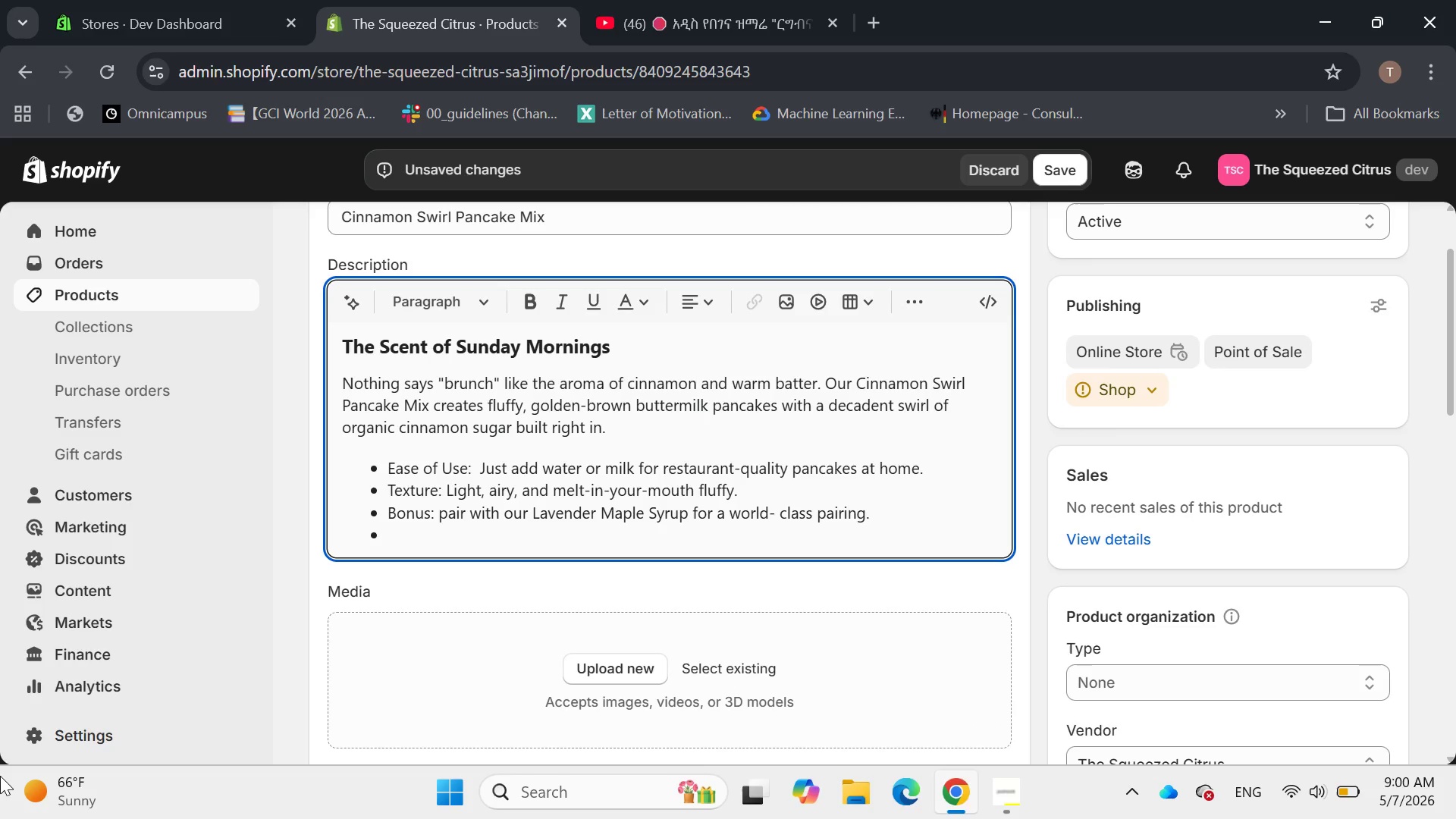 
key(Backspace)
 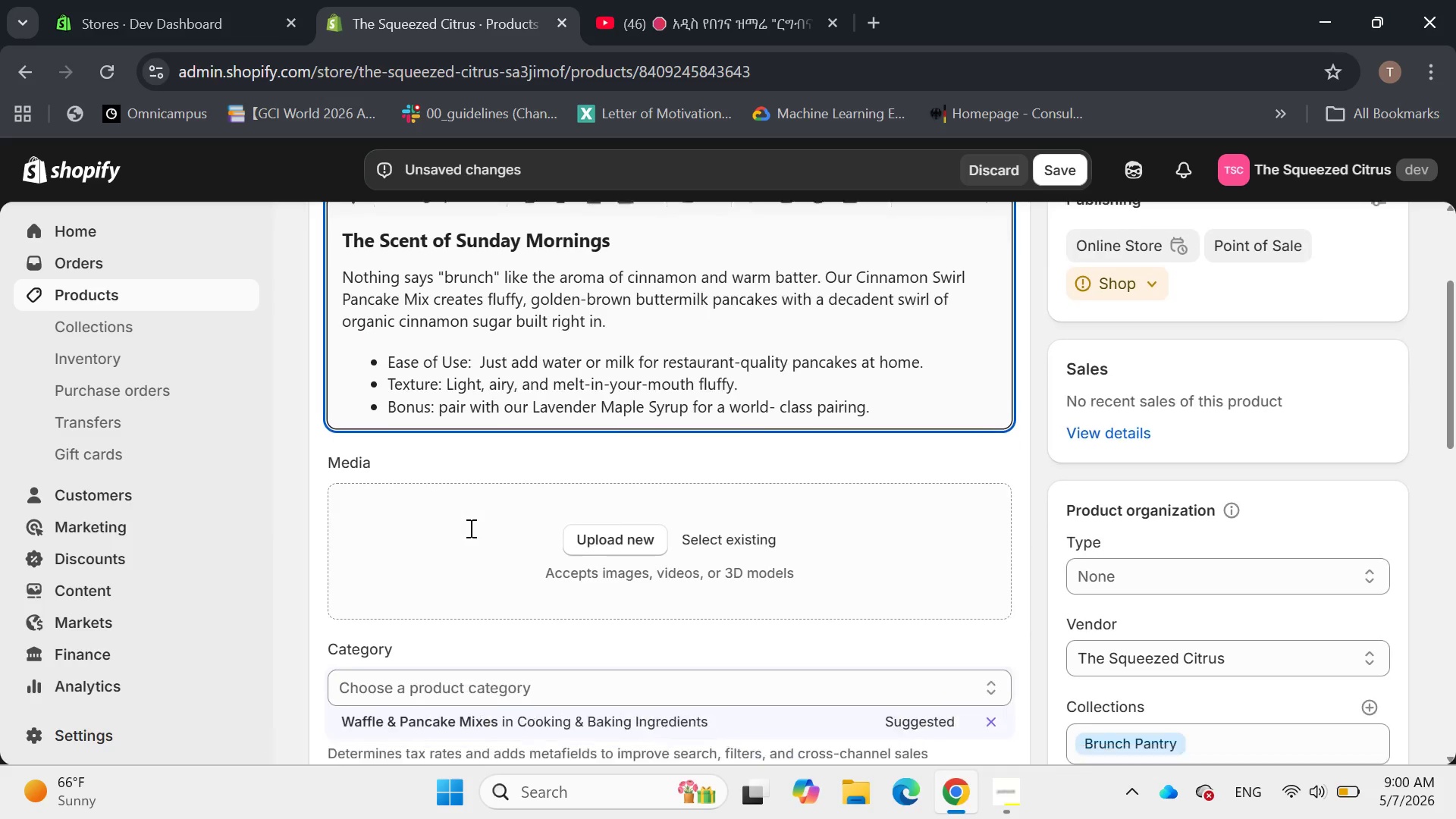 
left_click([605, 450])
 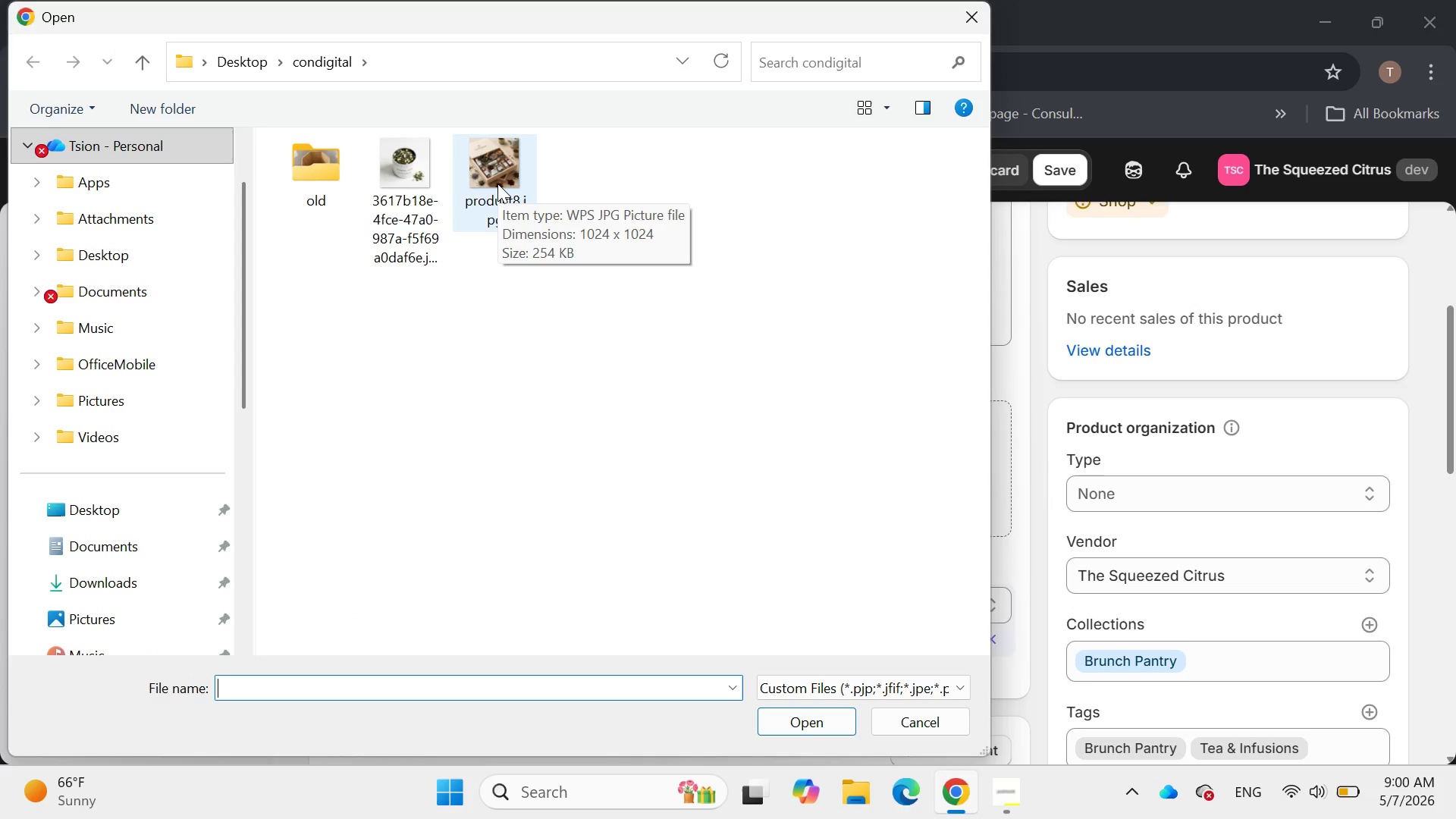 
mouse_move([474, 193])
 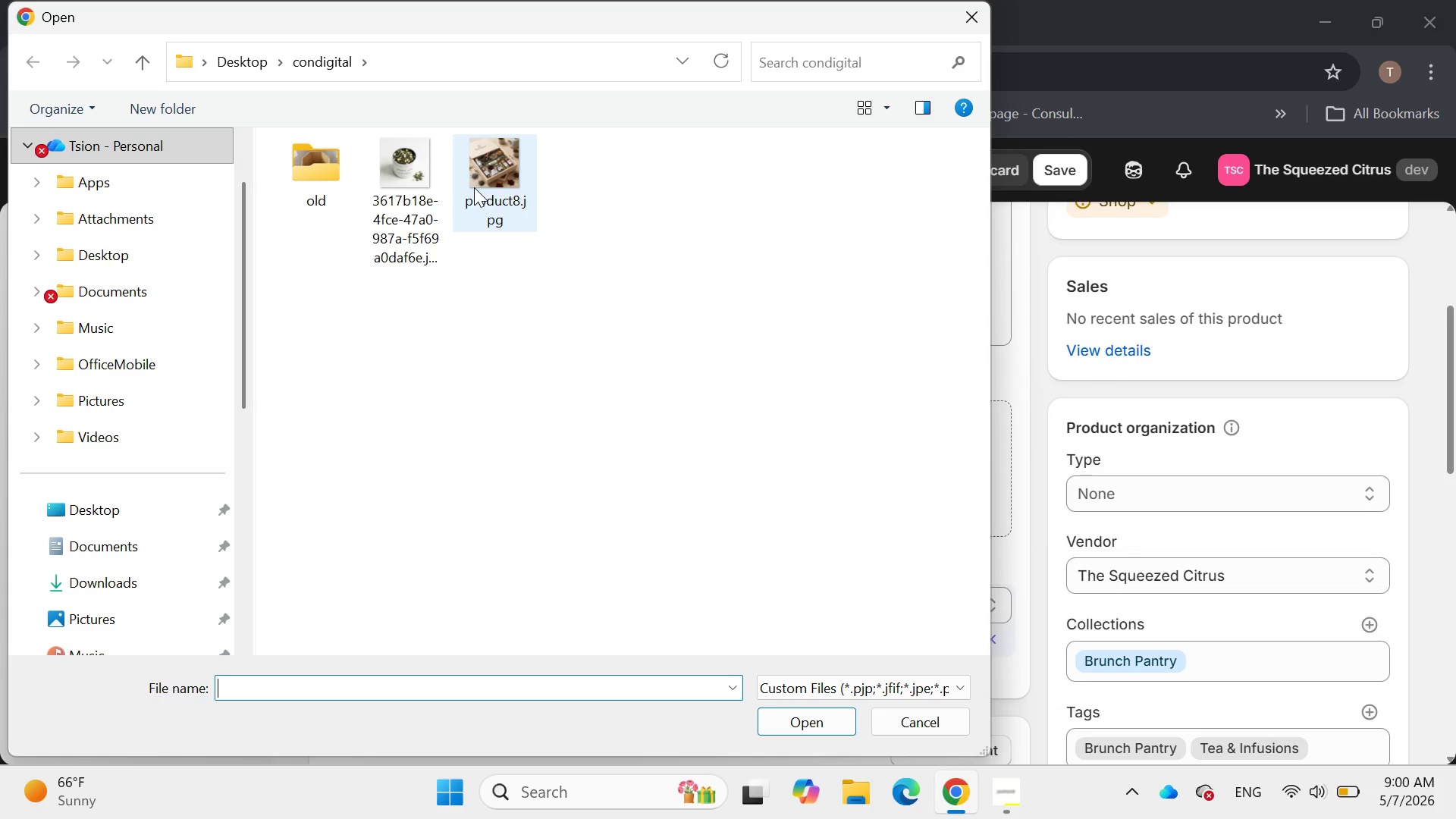 
double_click([474, 187])
 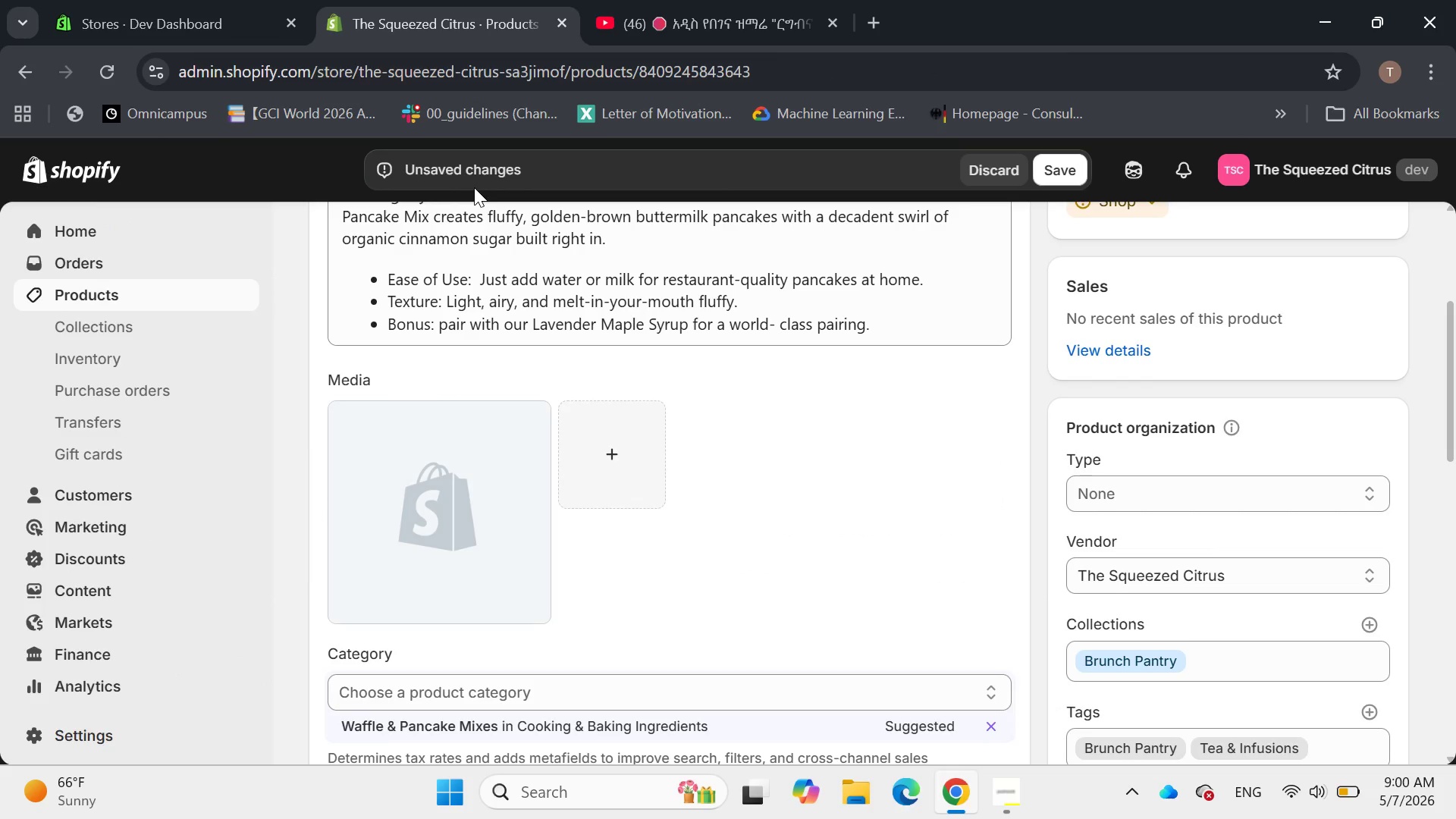 
wait(7.97)
 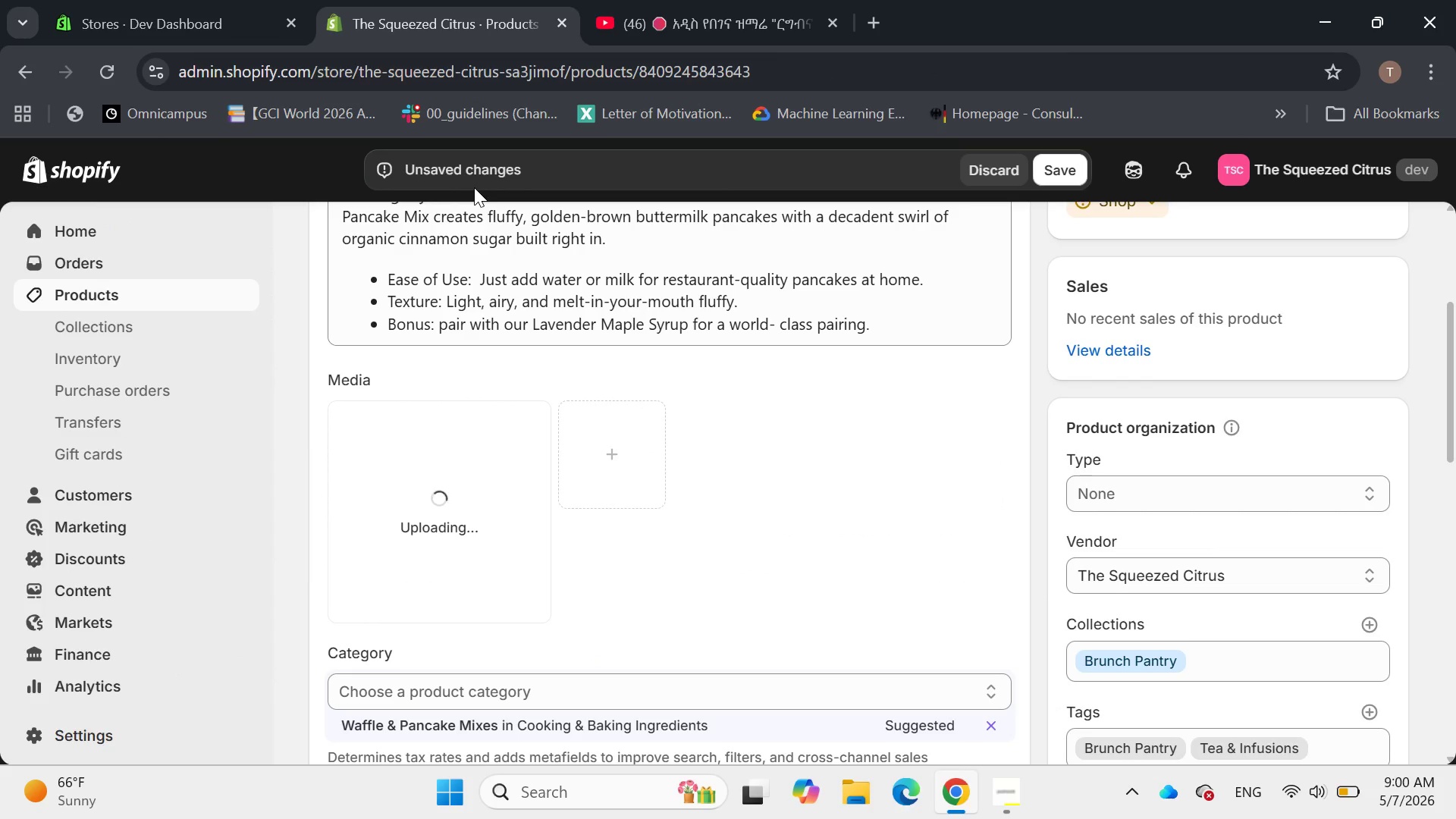 
left_click([432, 529])
 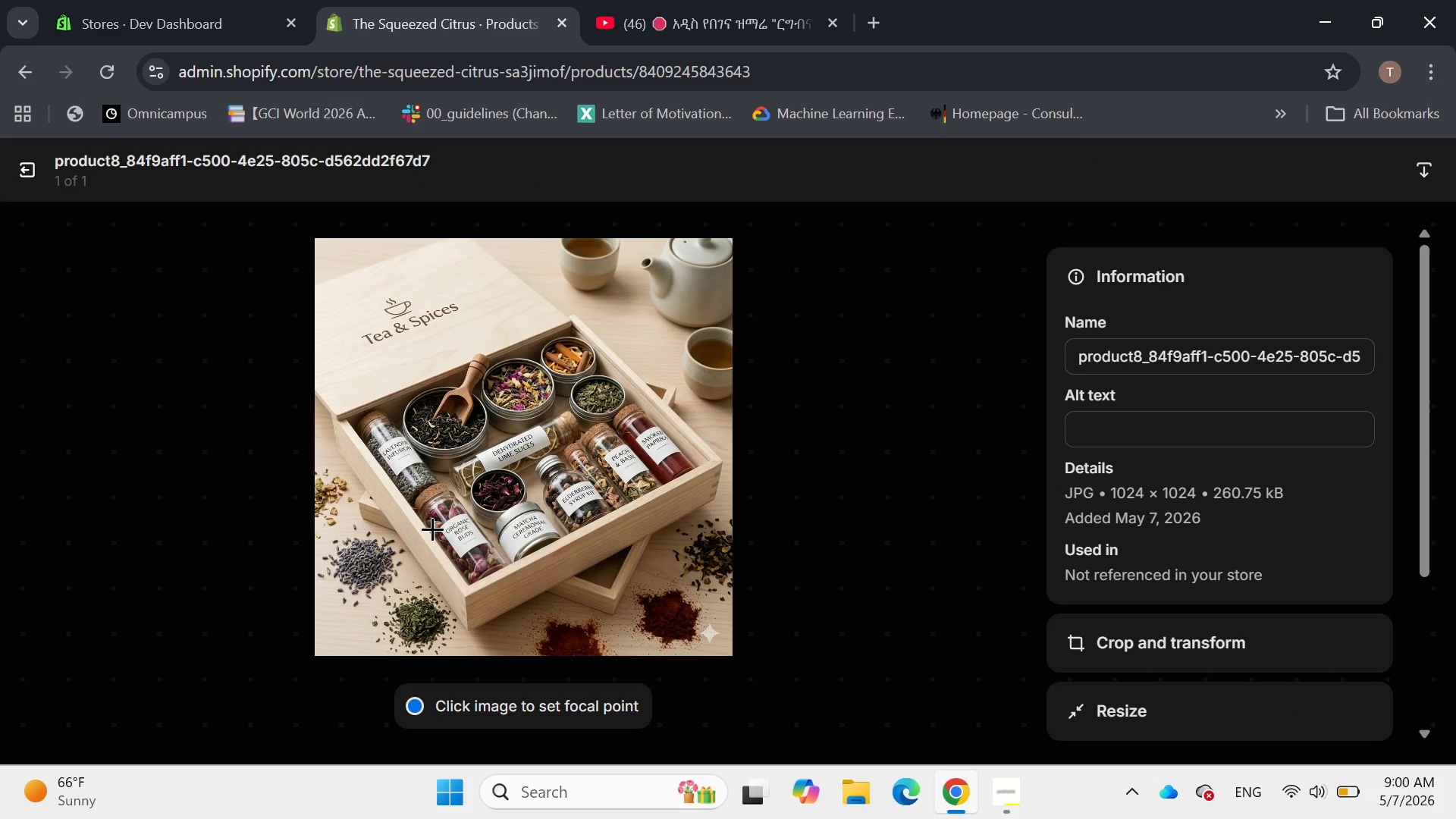 
wait(6.44)
 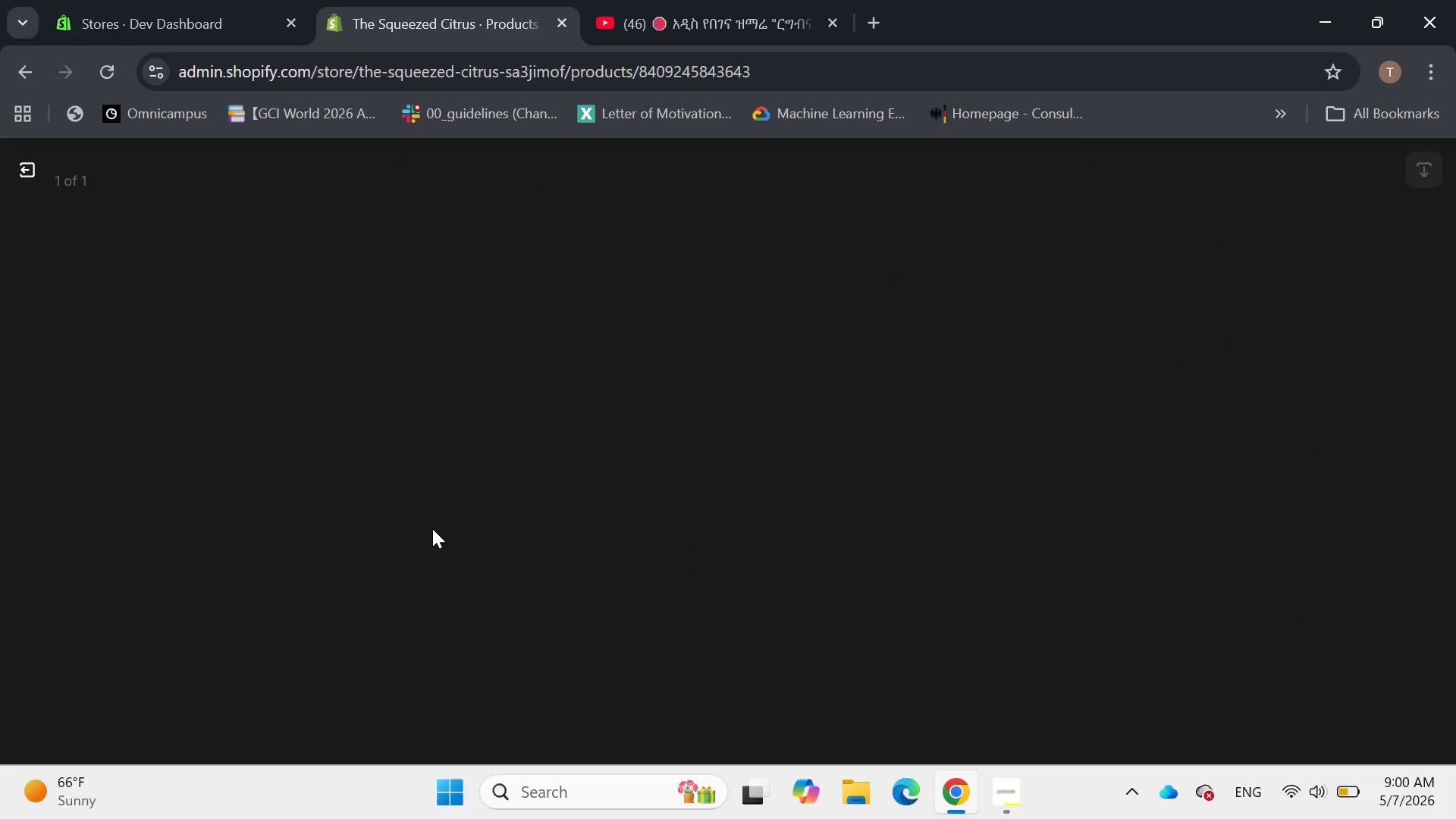 
left_click([1112, 422])
 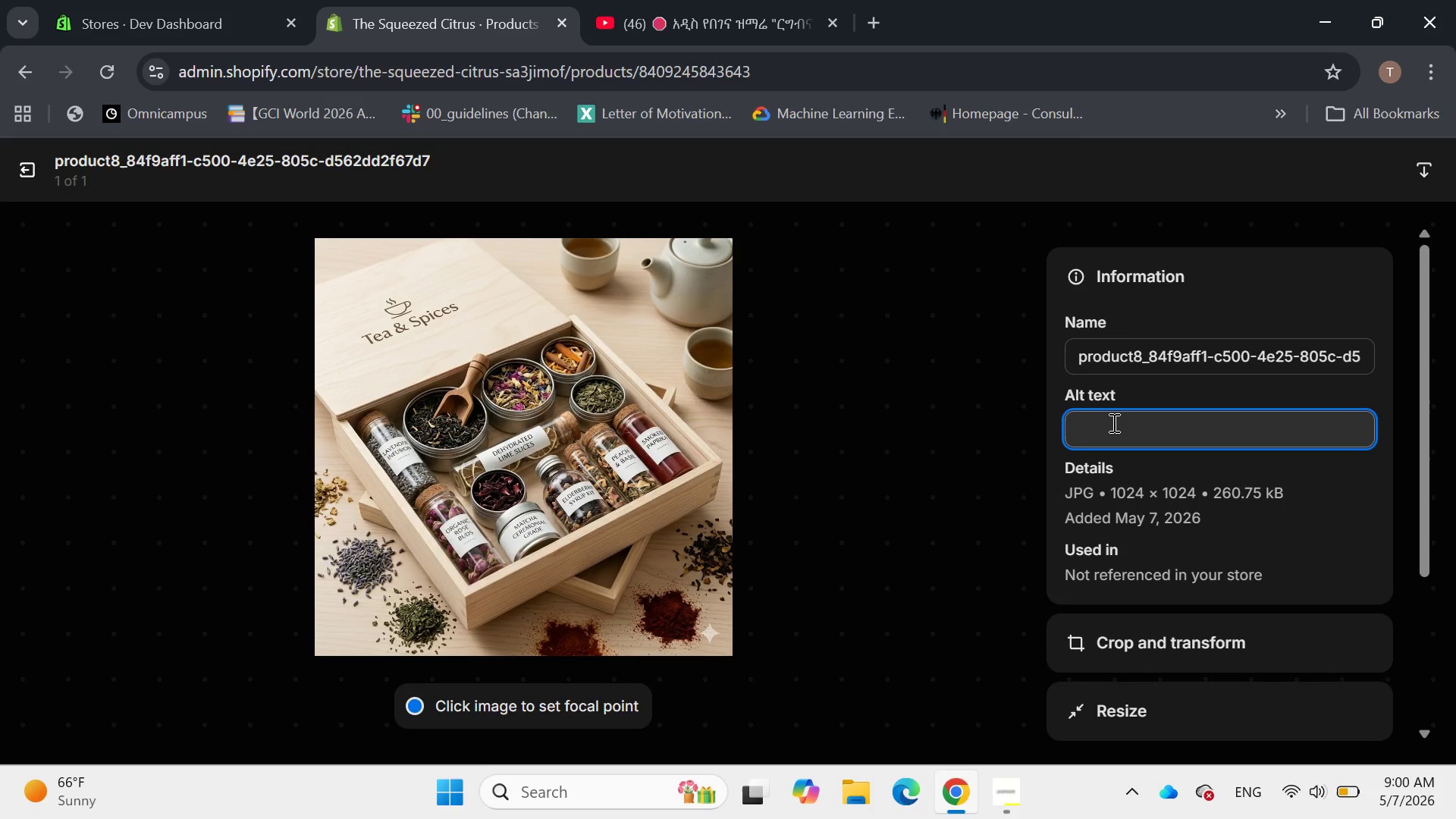 
key(Shift+T)
 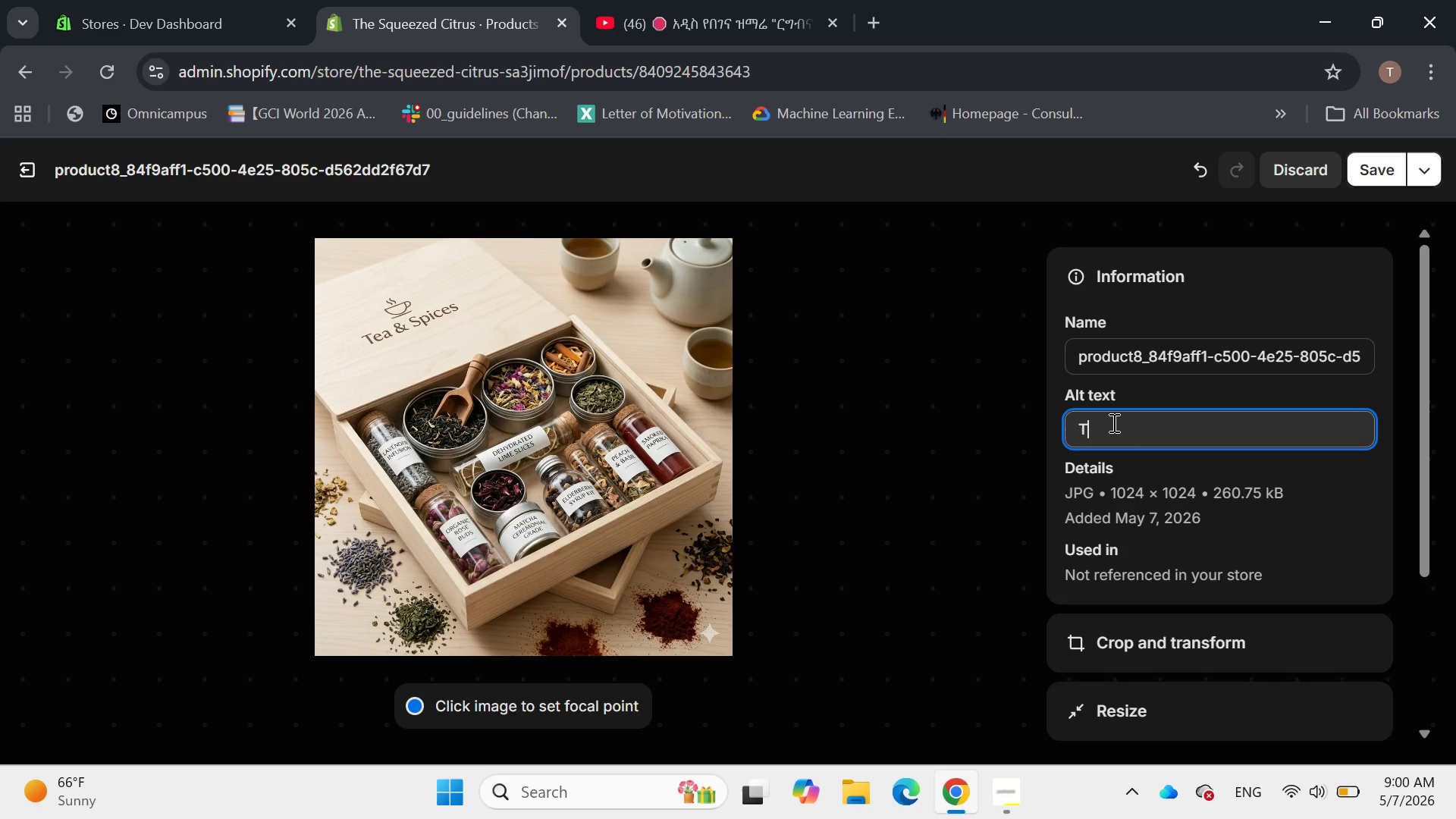 
key(Backspace)
 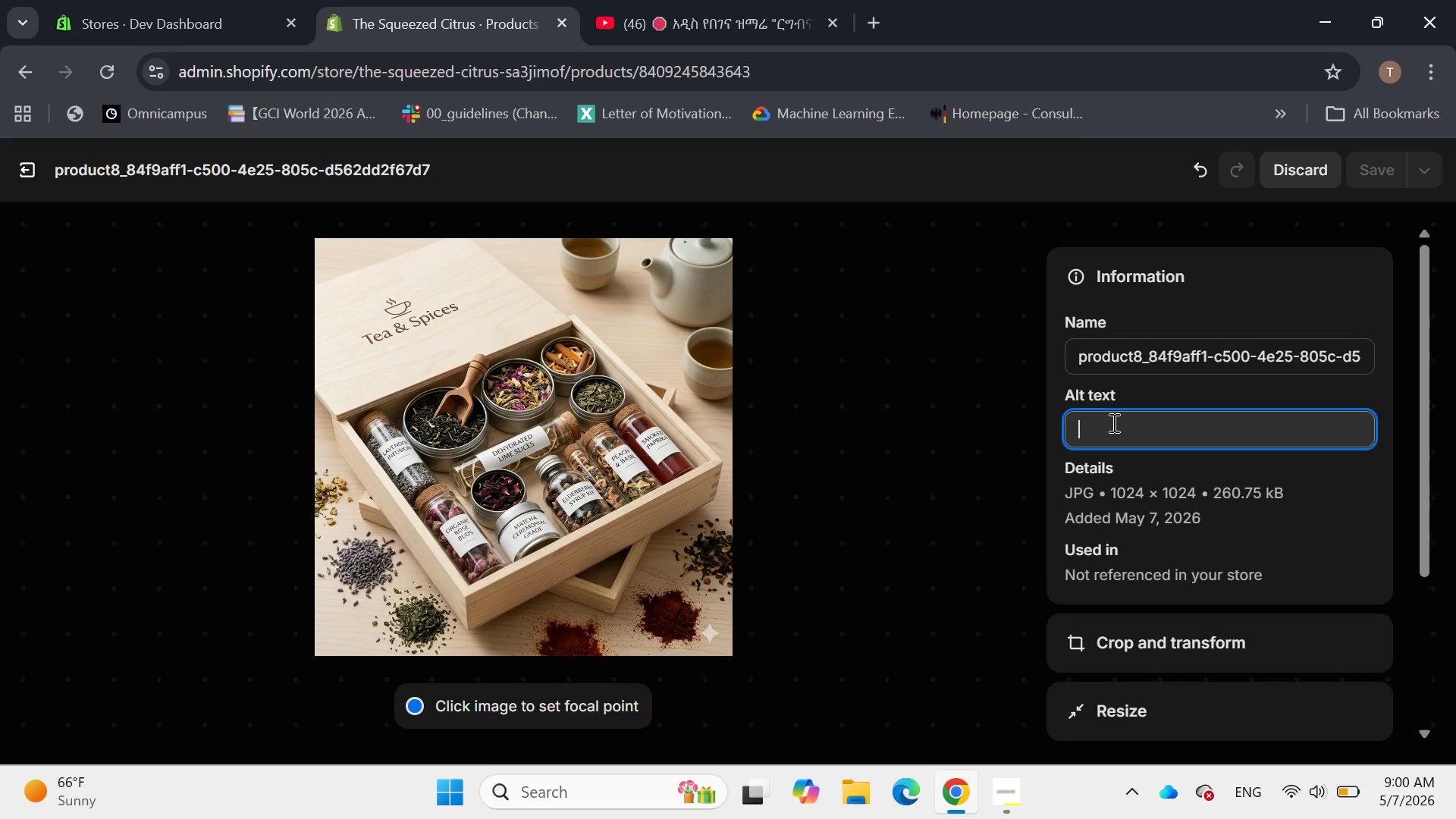 
wait(5.47)
 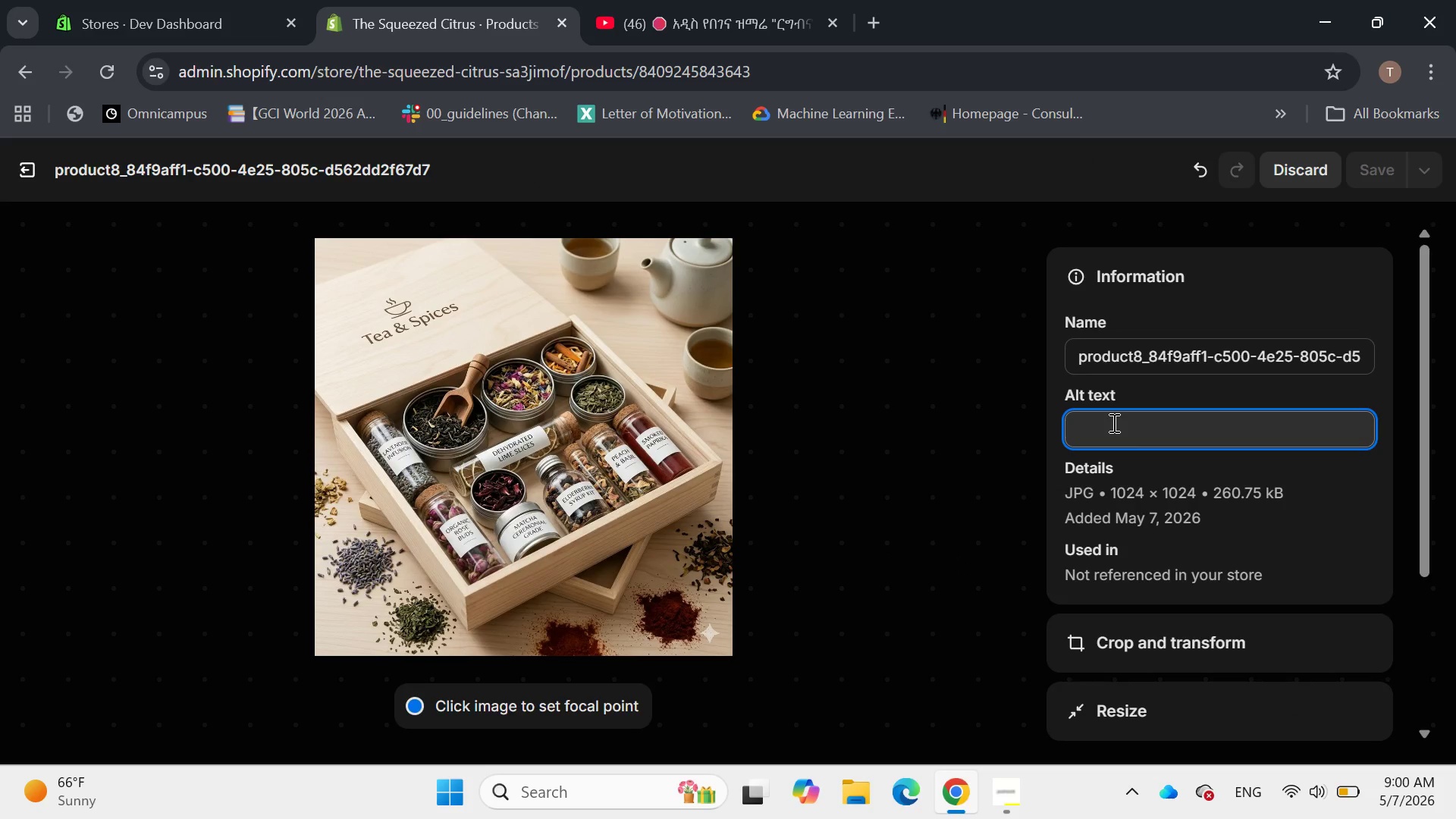 
type(A stack)
 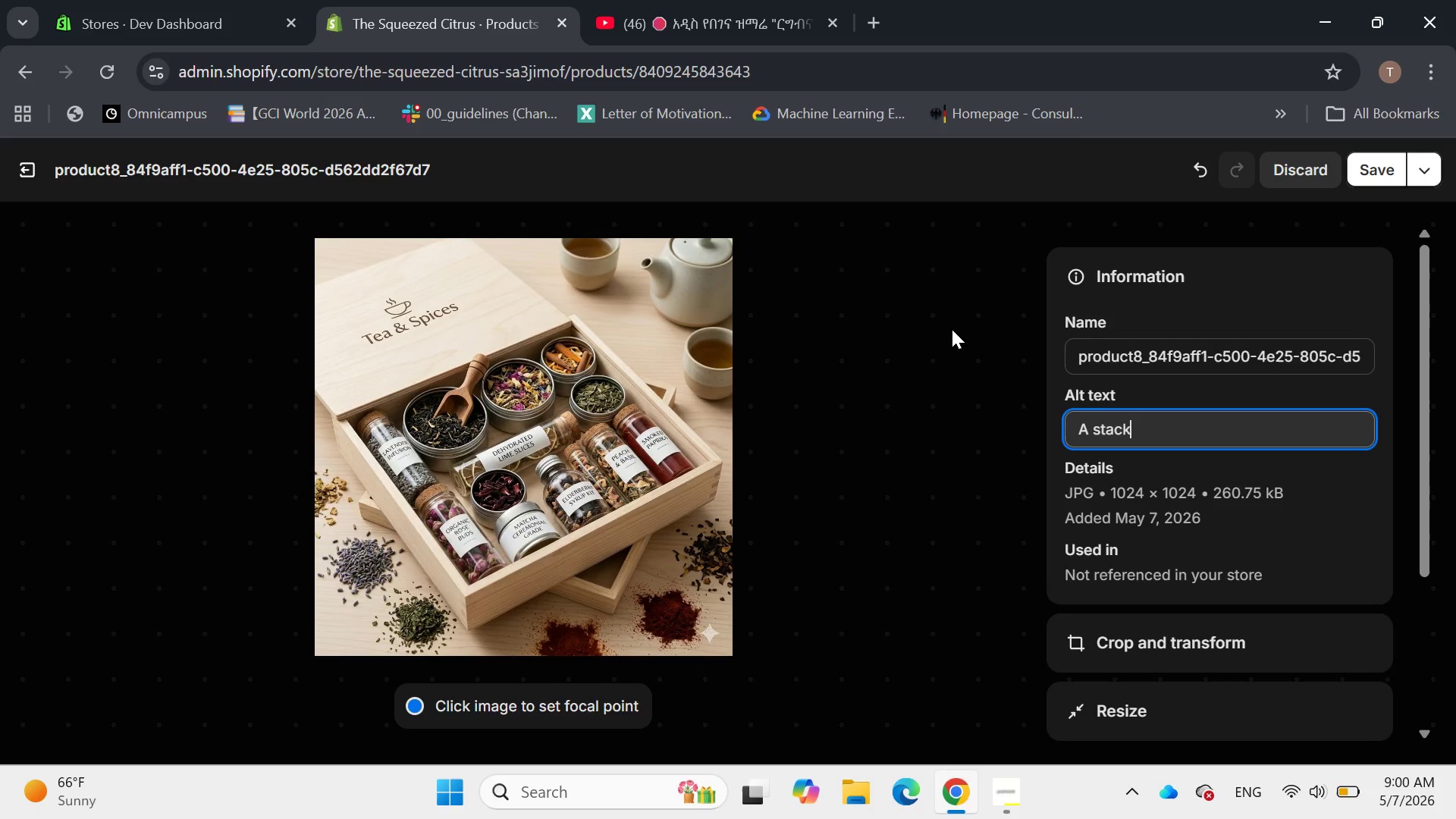 
type( of three thick panaca)
key(Backspace)
key(Backspace)
key(Backspace)
type(cake )
key(Backspace)
type(s per)
key(Backspace)
key(Backspace)
key(Backspace)
type(with visible cinnamon swirls)
 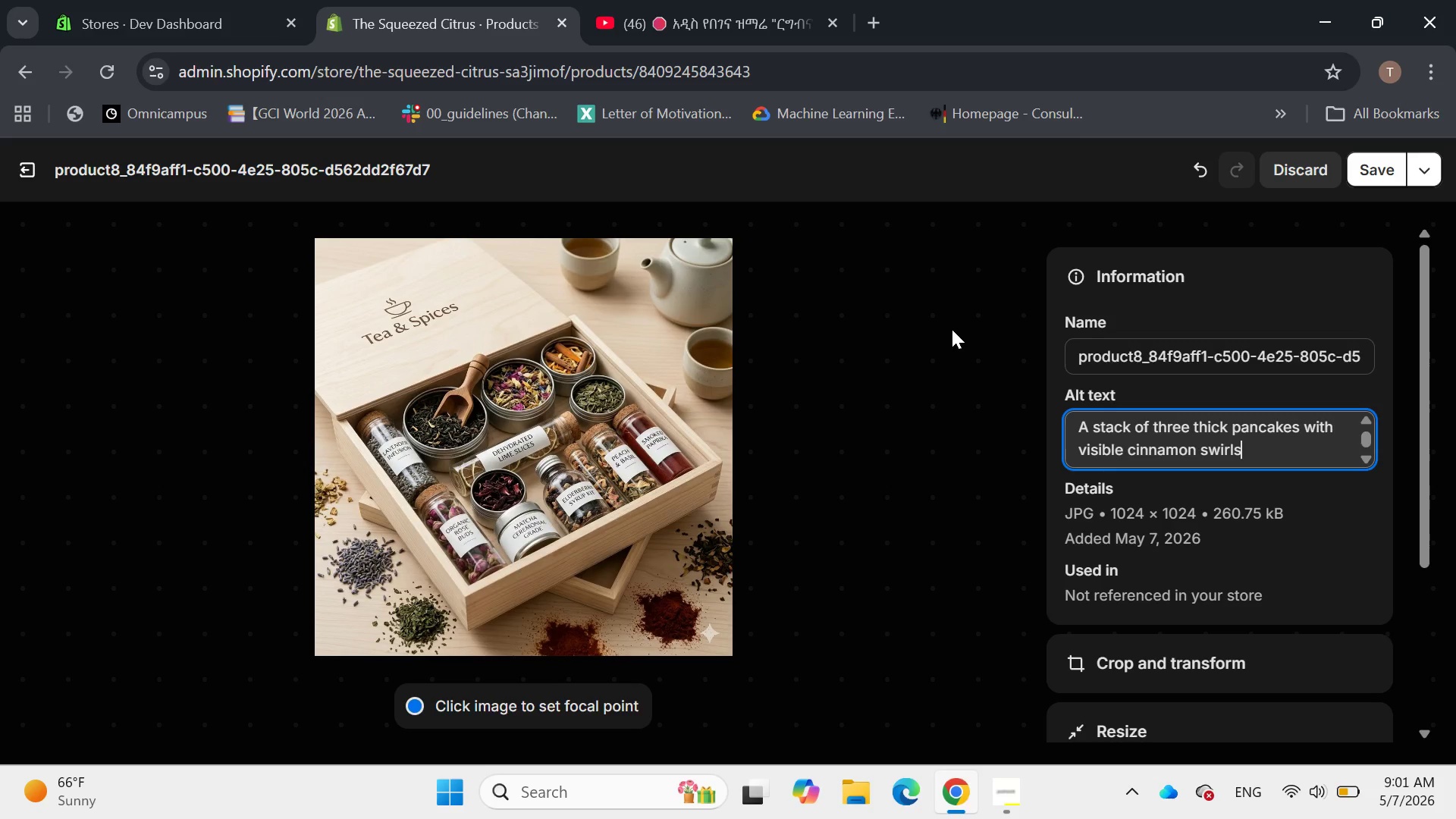 
type(, topper with )
 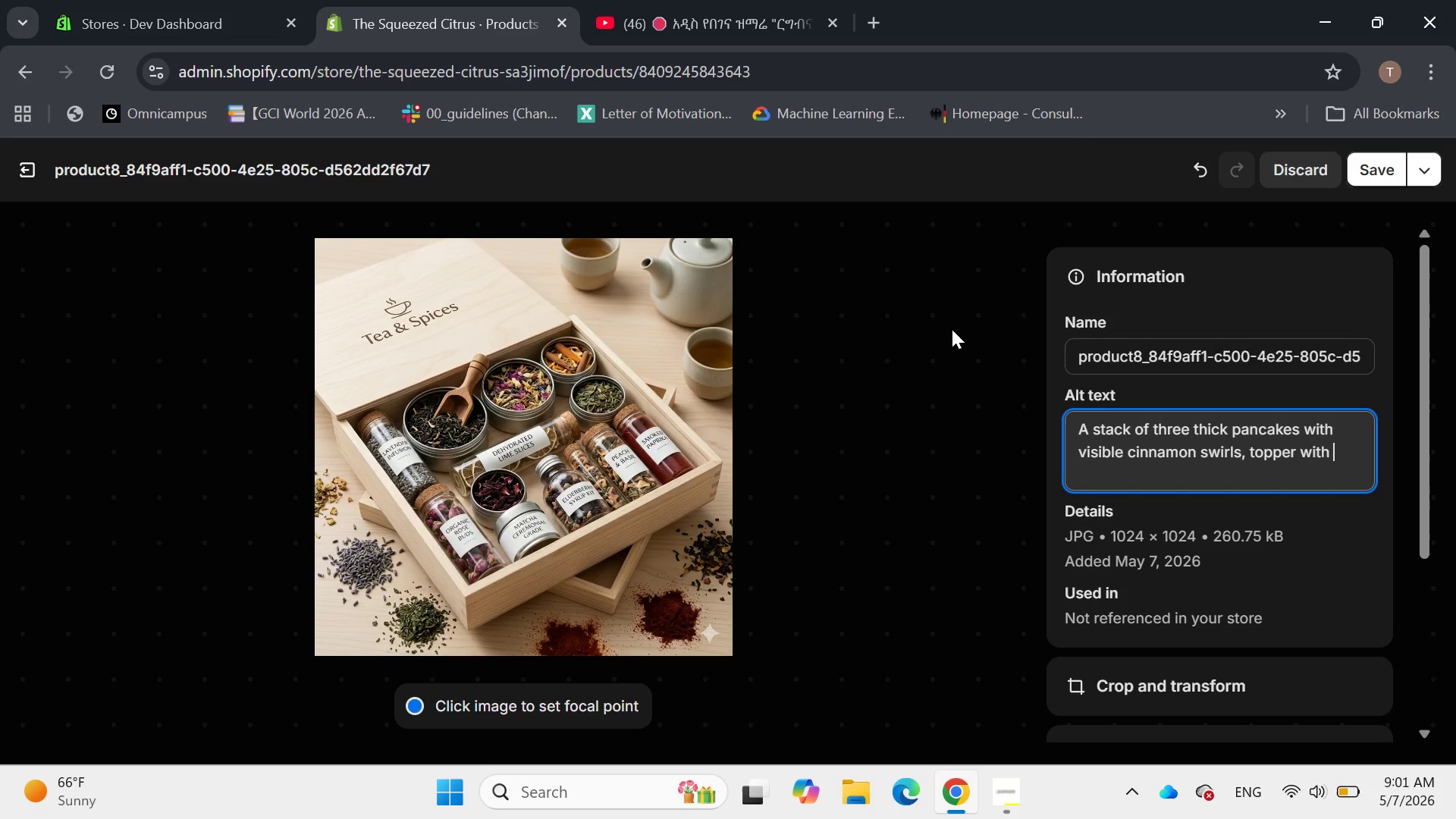 
wait(7.7)
 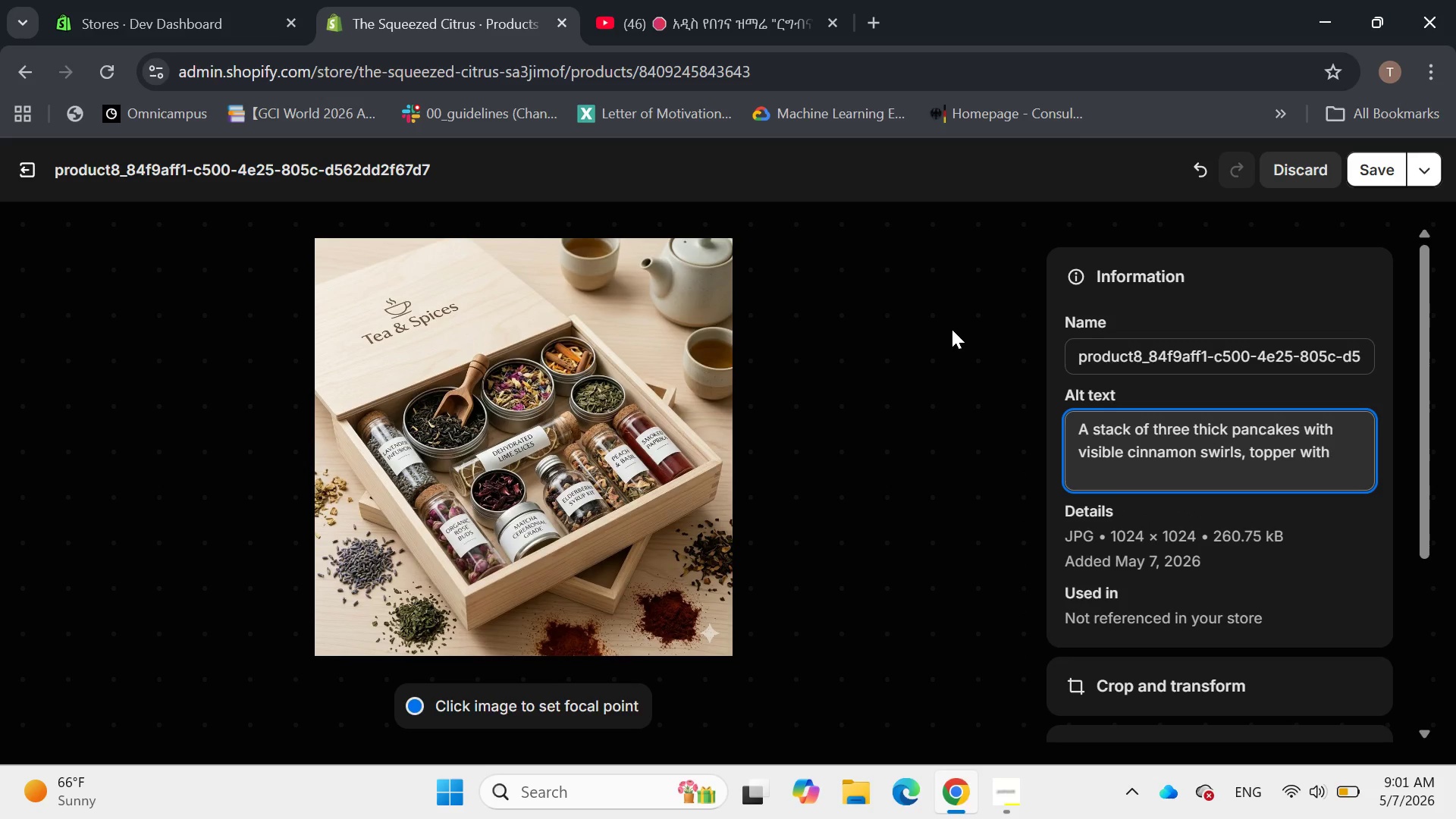 
type(a melting pat of butter )
key(Backspace)
type(.)
 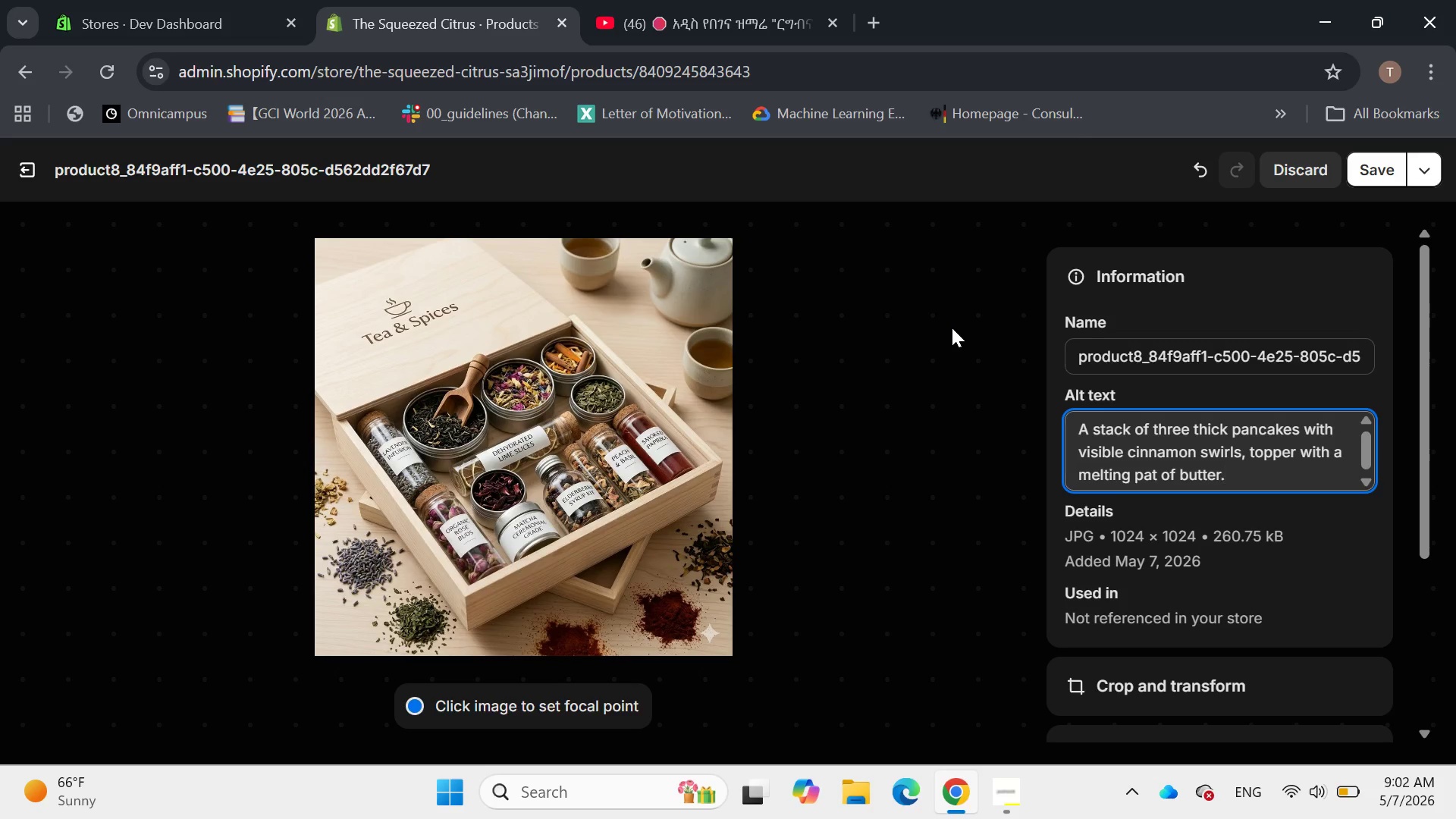 
wait(6.45)
 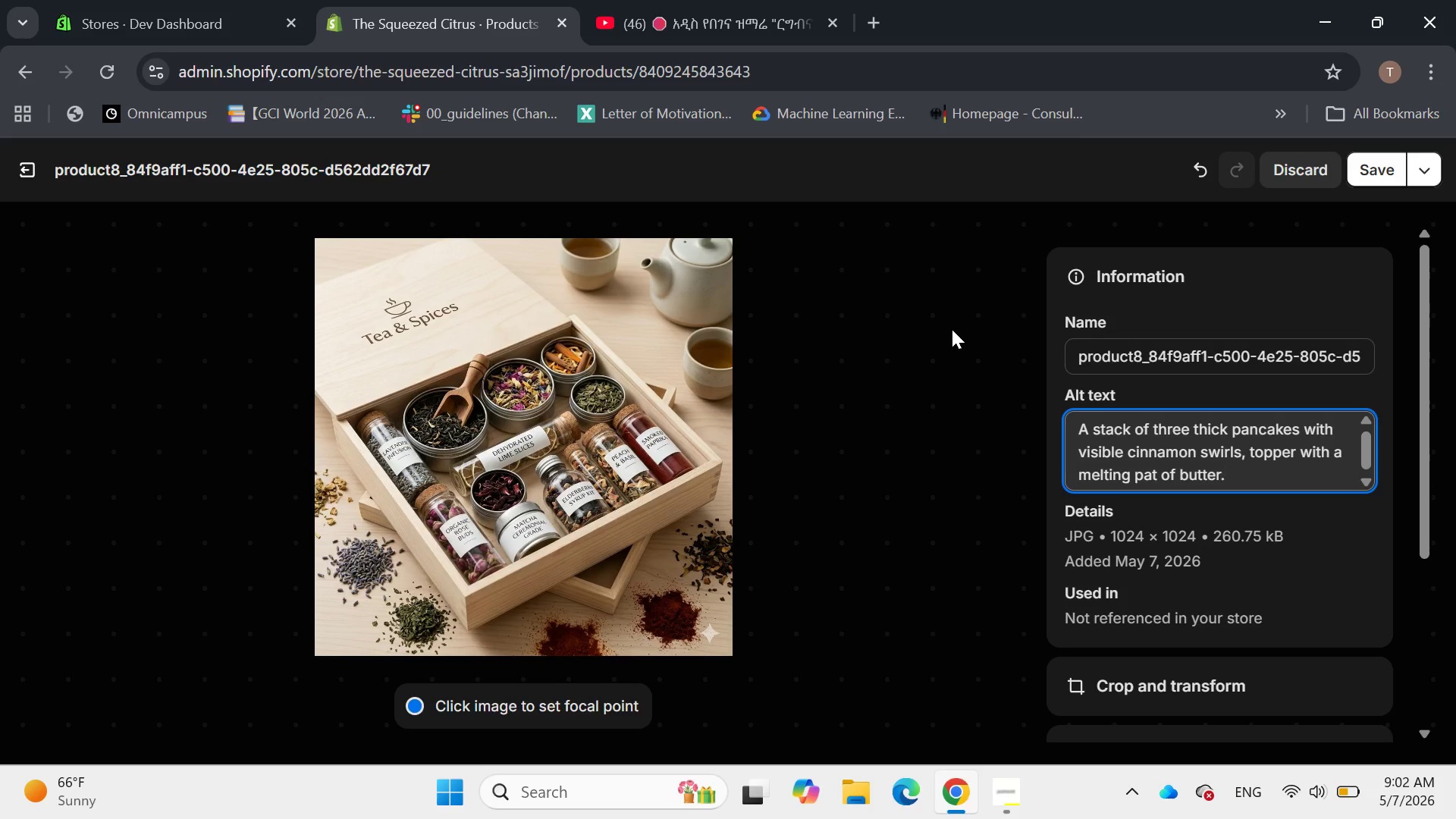 
left_click([951, 314])
 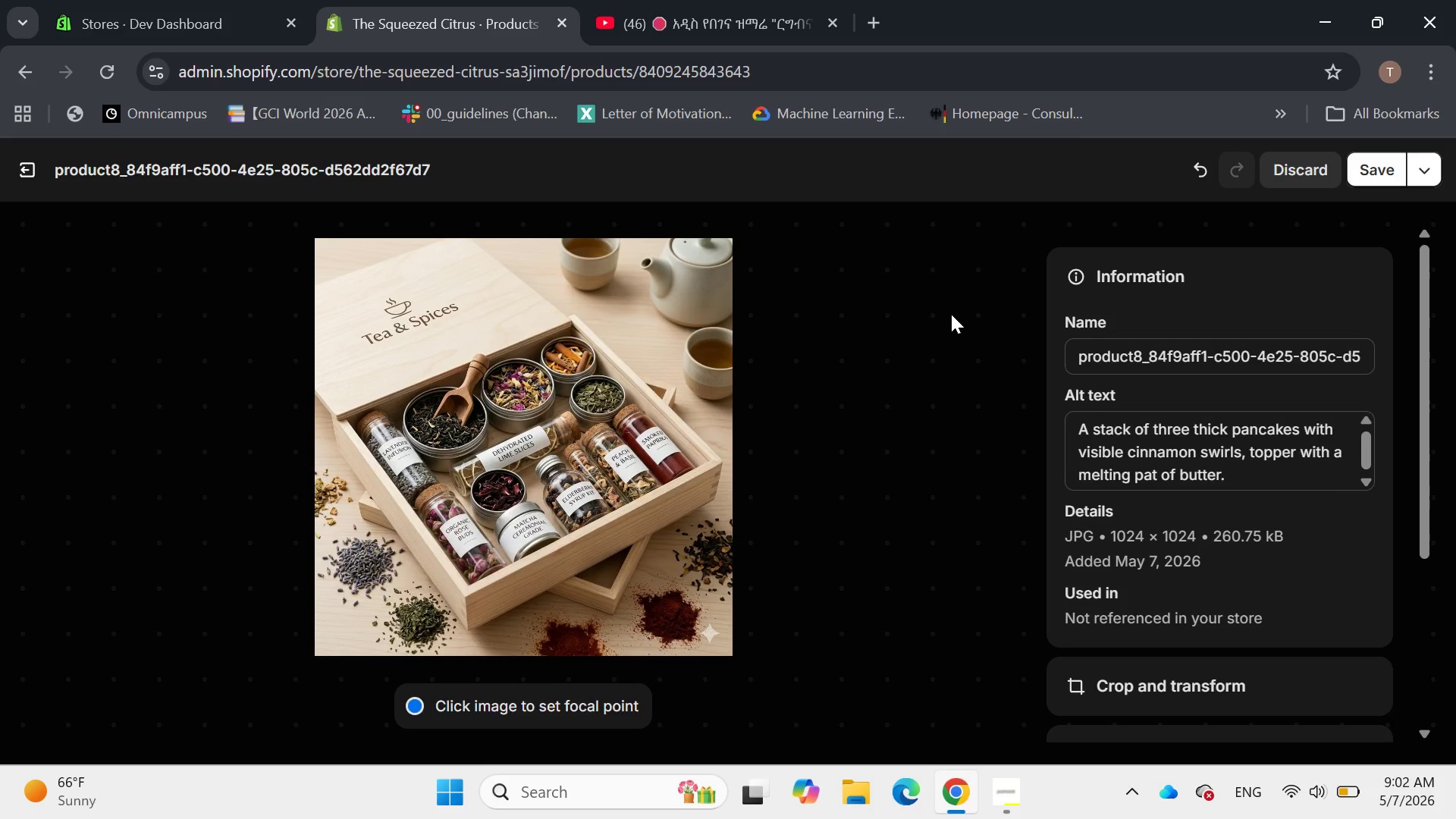 
wait(10.36)
 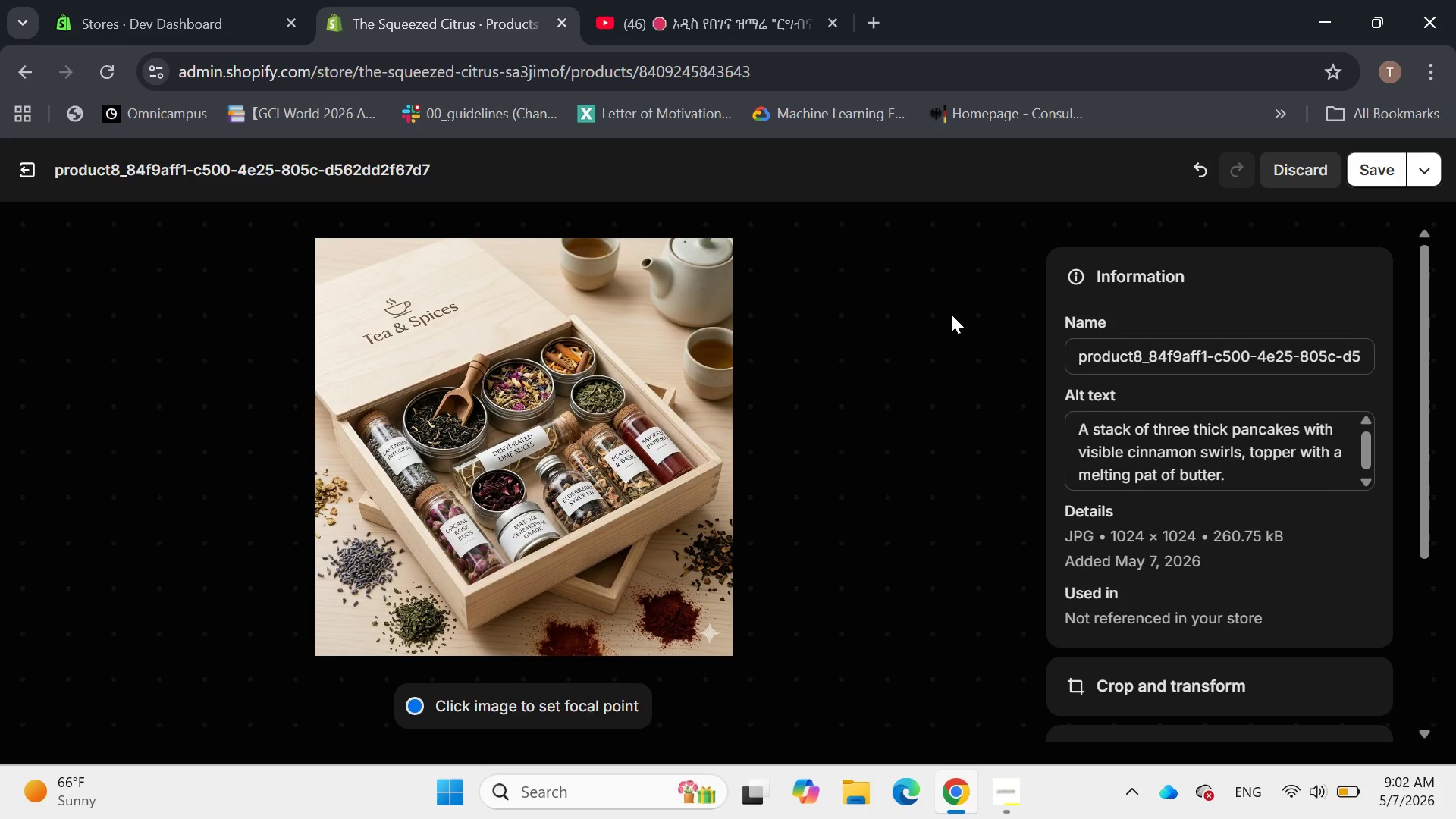 
left_click([1373, 165])
 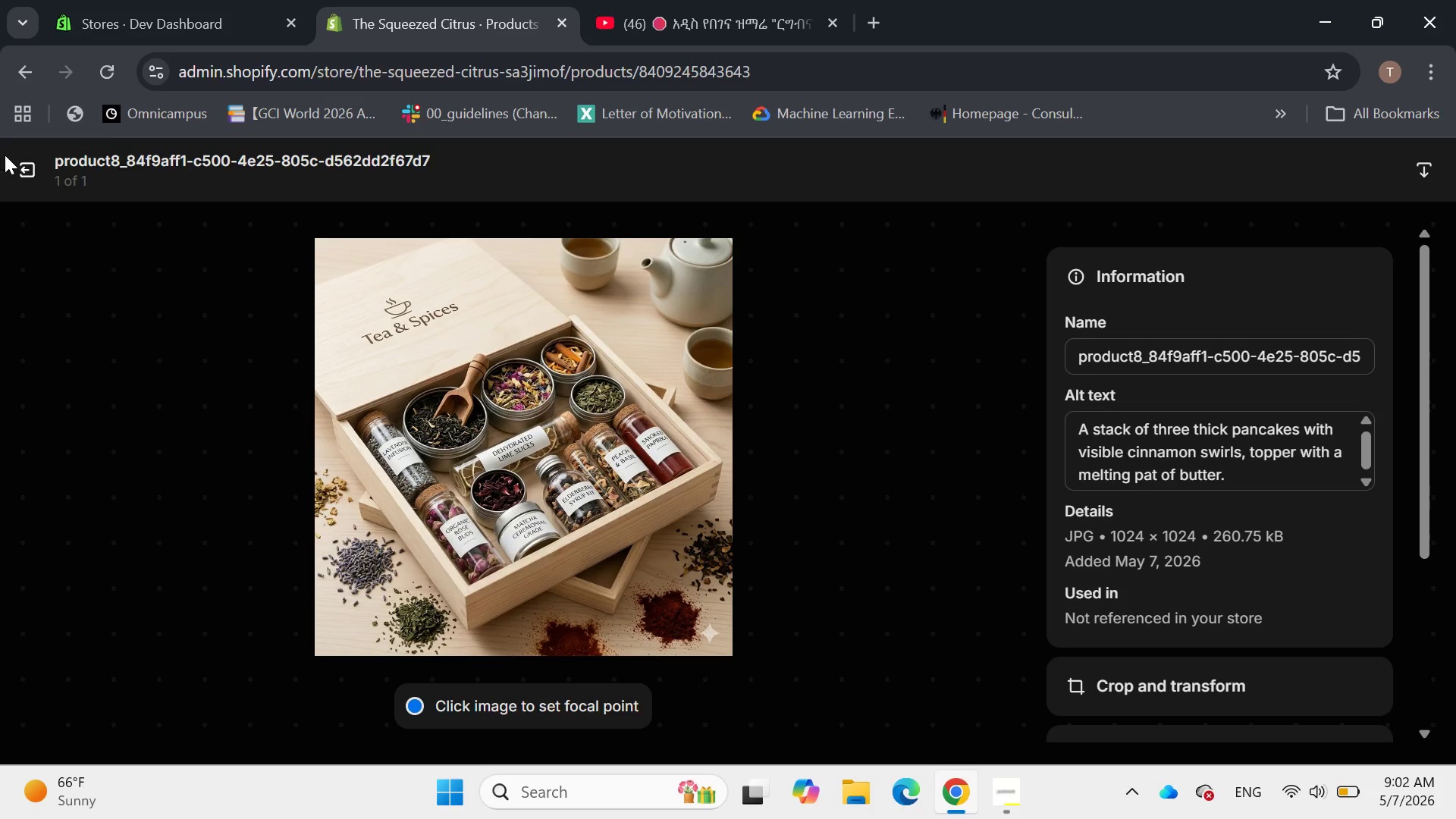 
left_click([33, 171])
 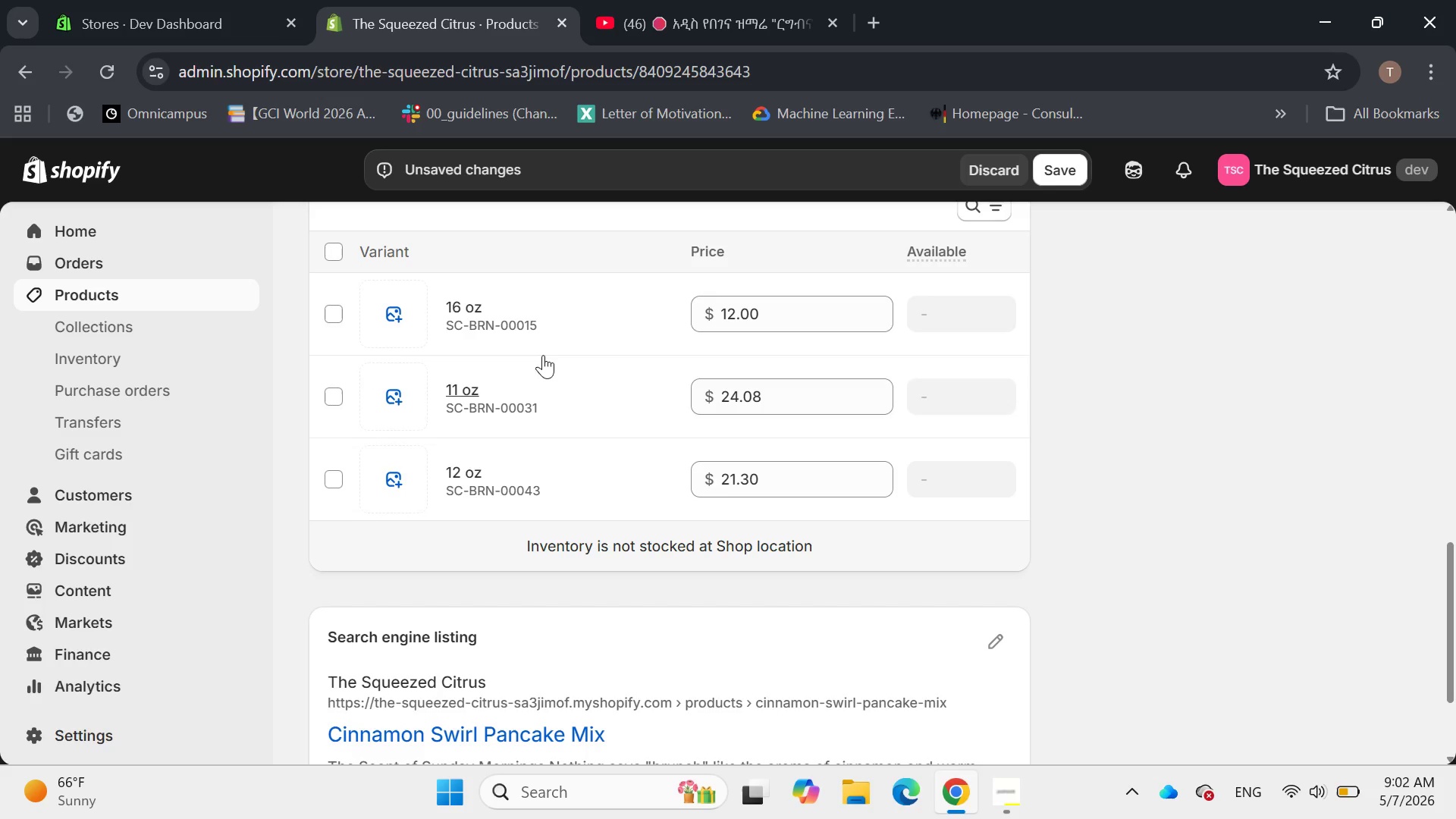 
wait(7.83)
 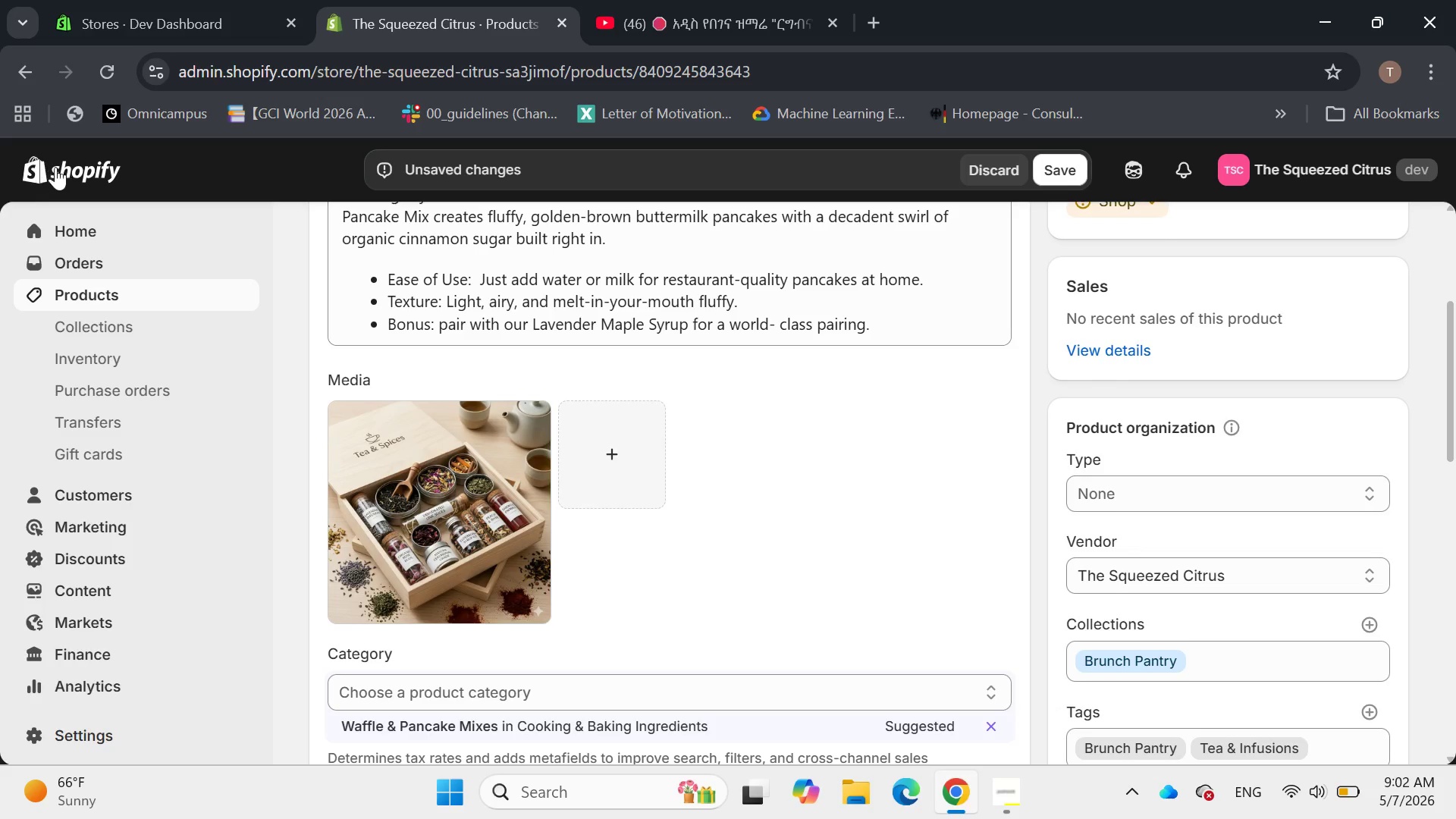 
left_click([1065, 174])
 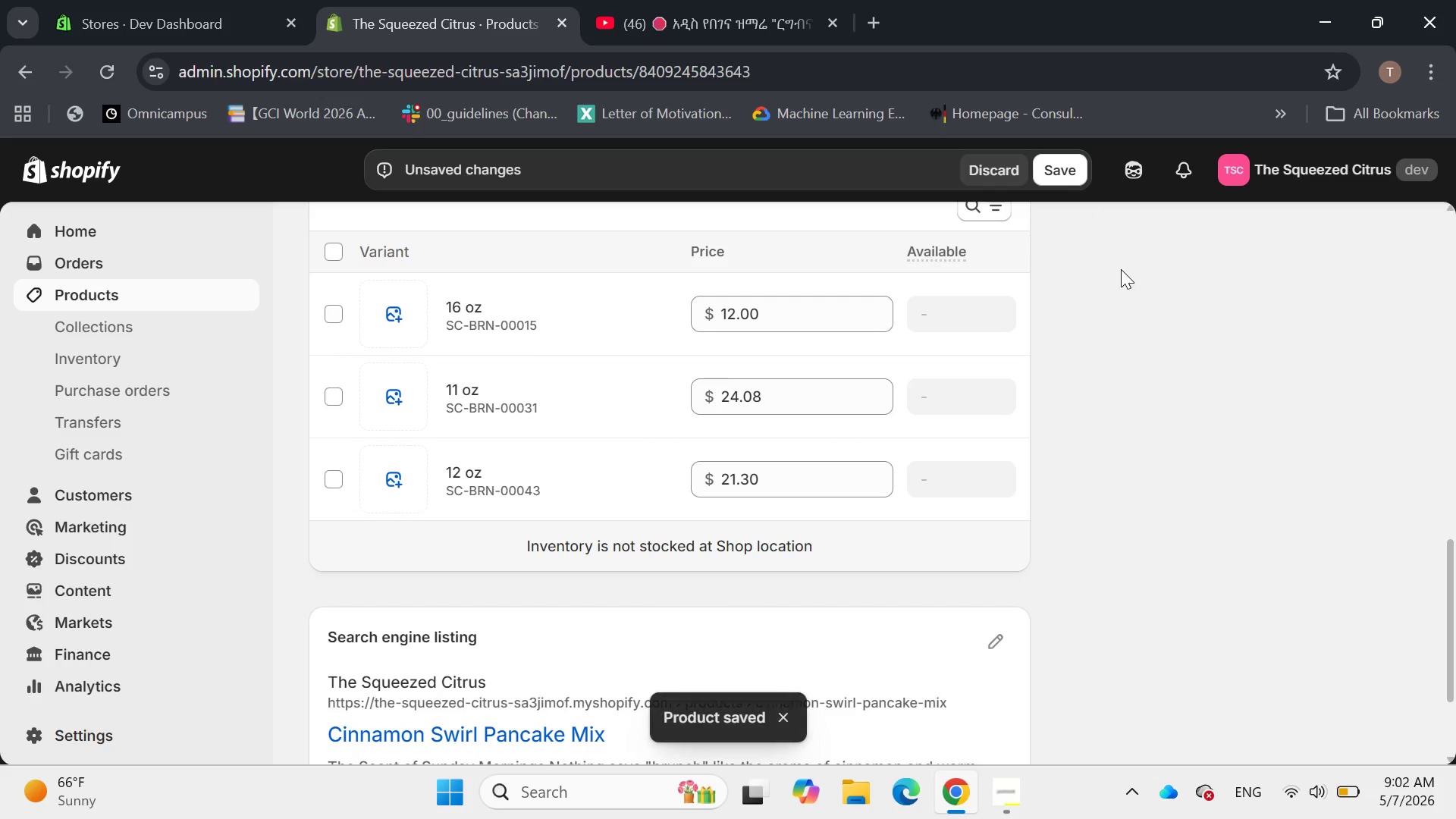 
wait(5.8)
 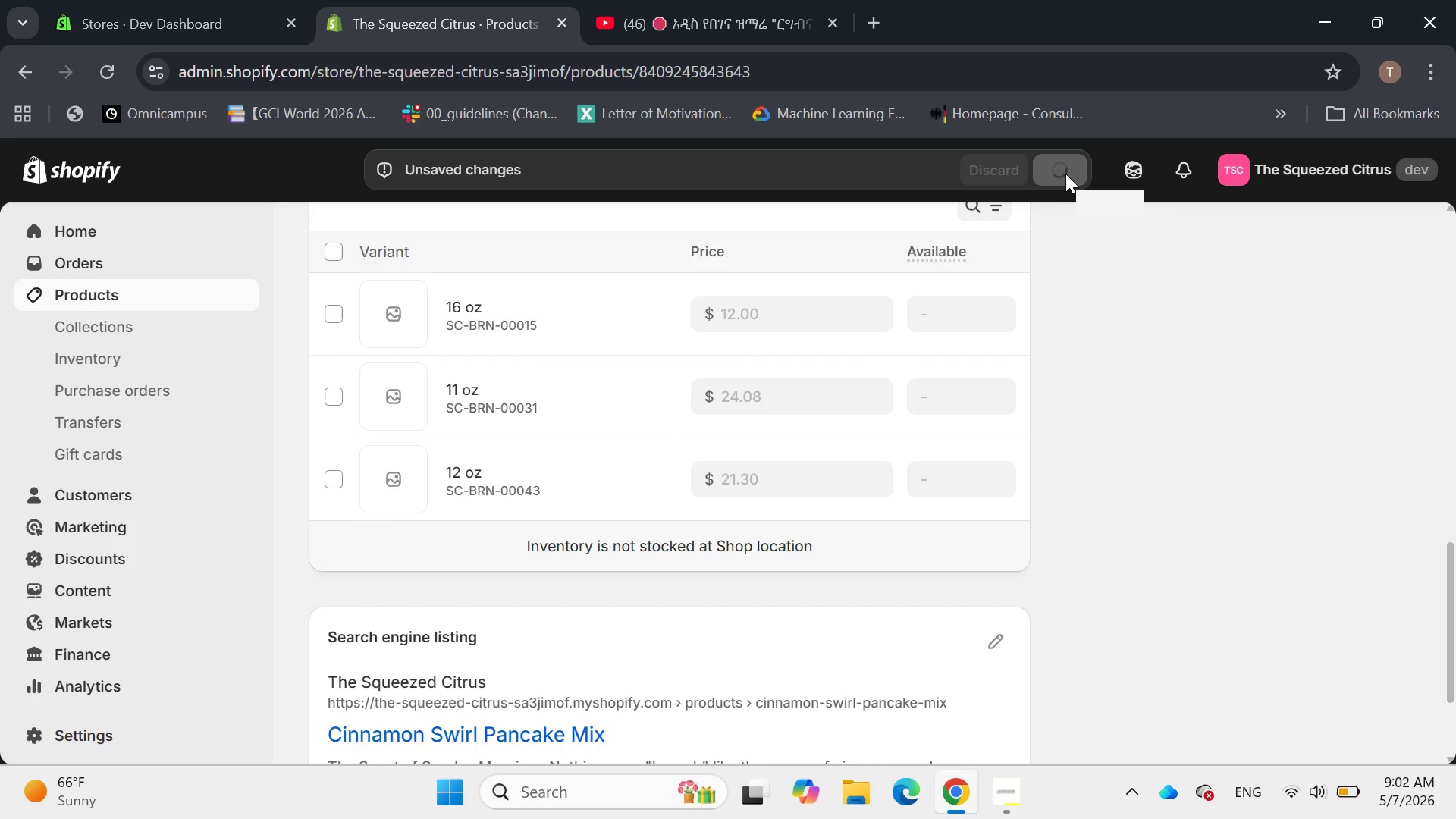 
left_click([469, 312])
 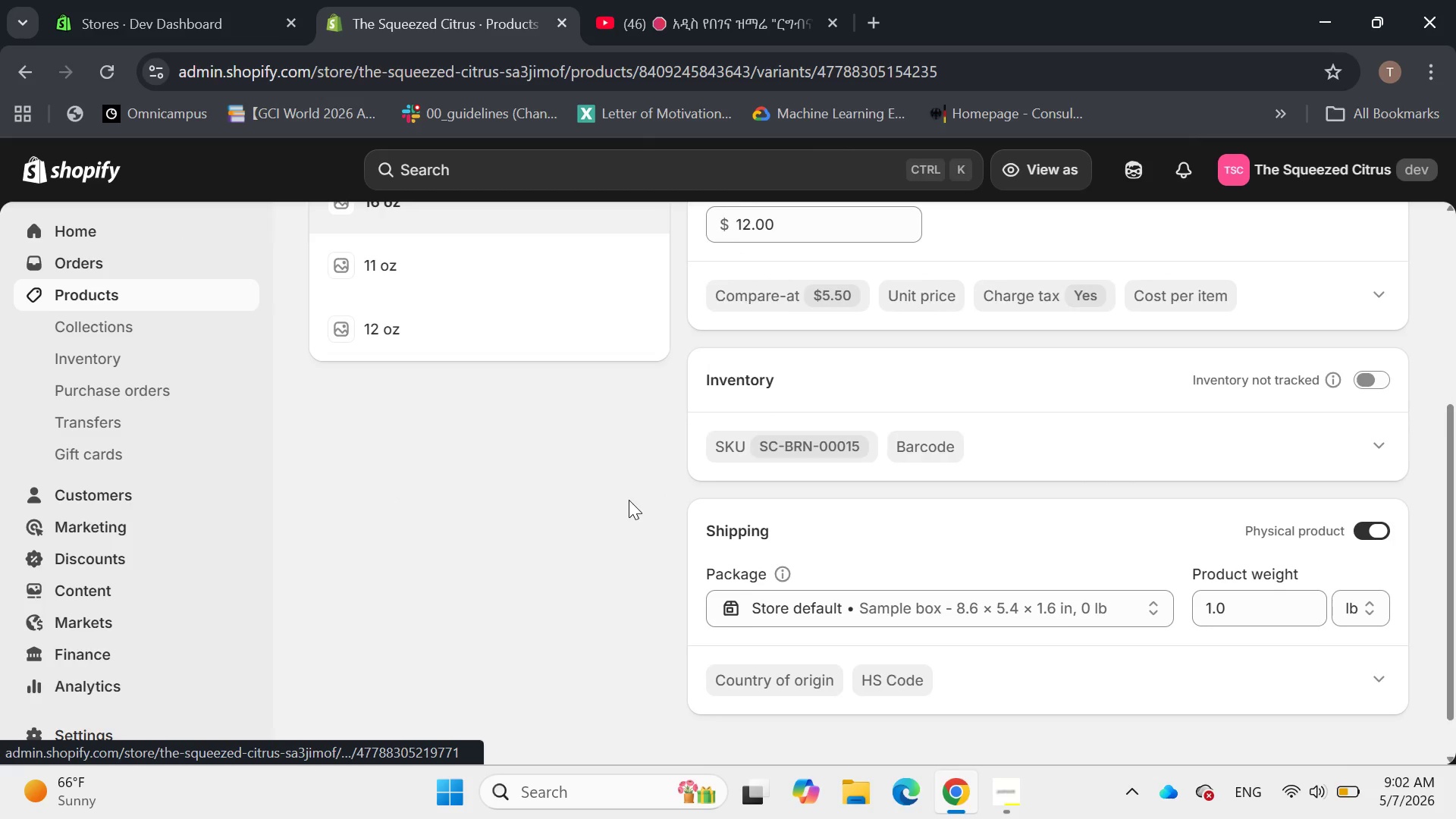 
wait(6.81)
 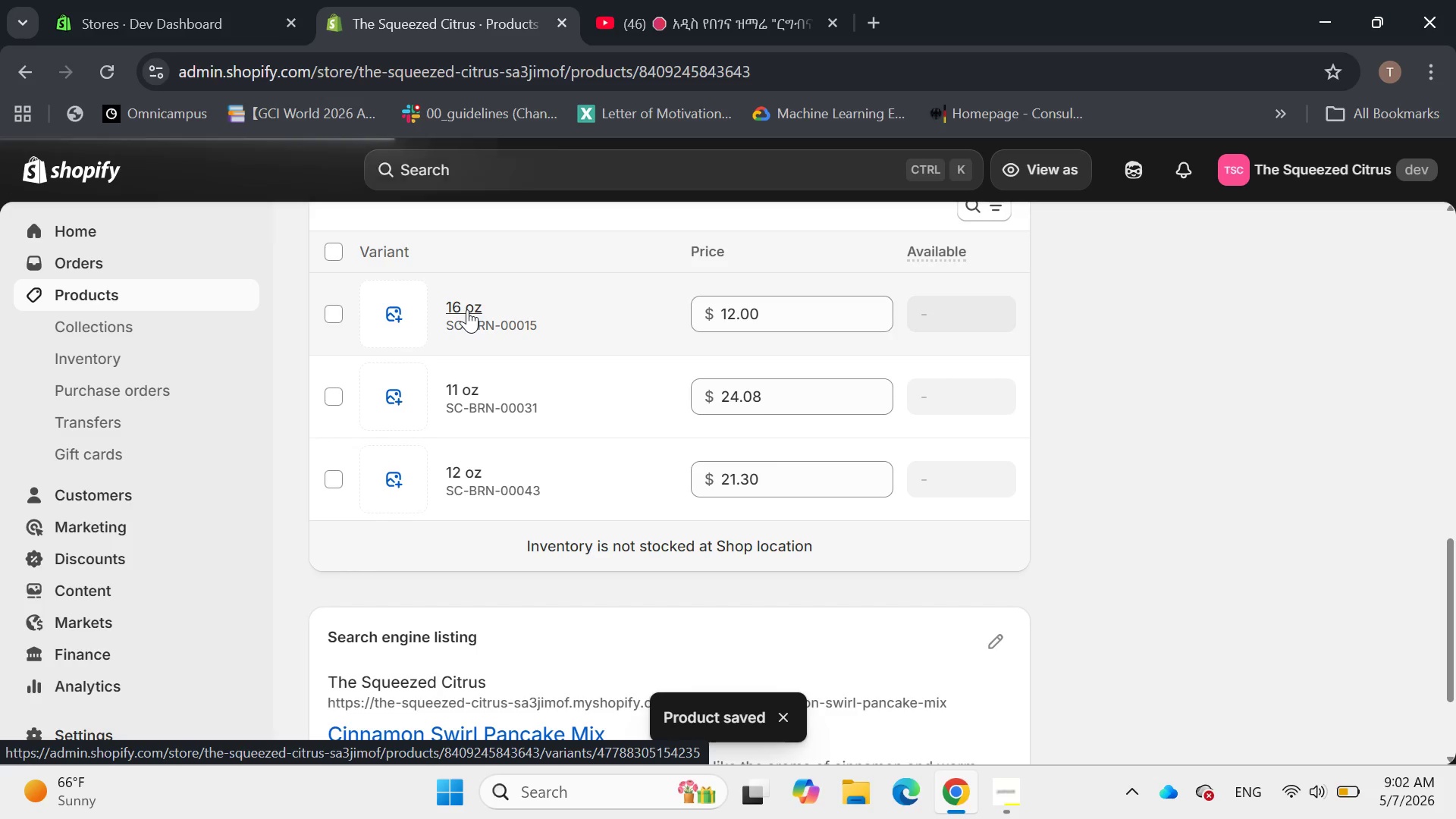 
left_click([1368, 334])
 